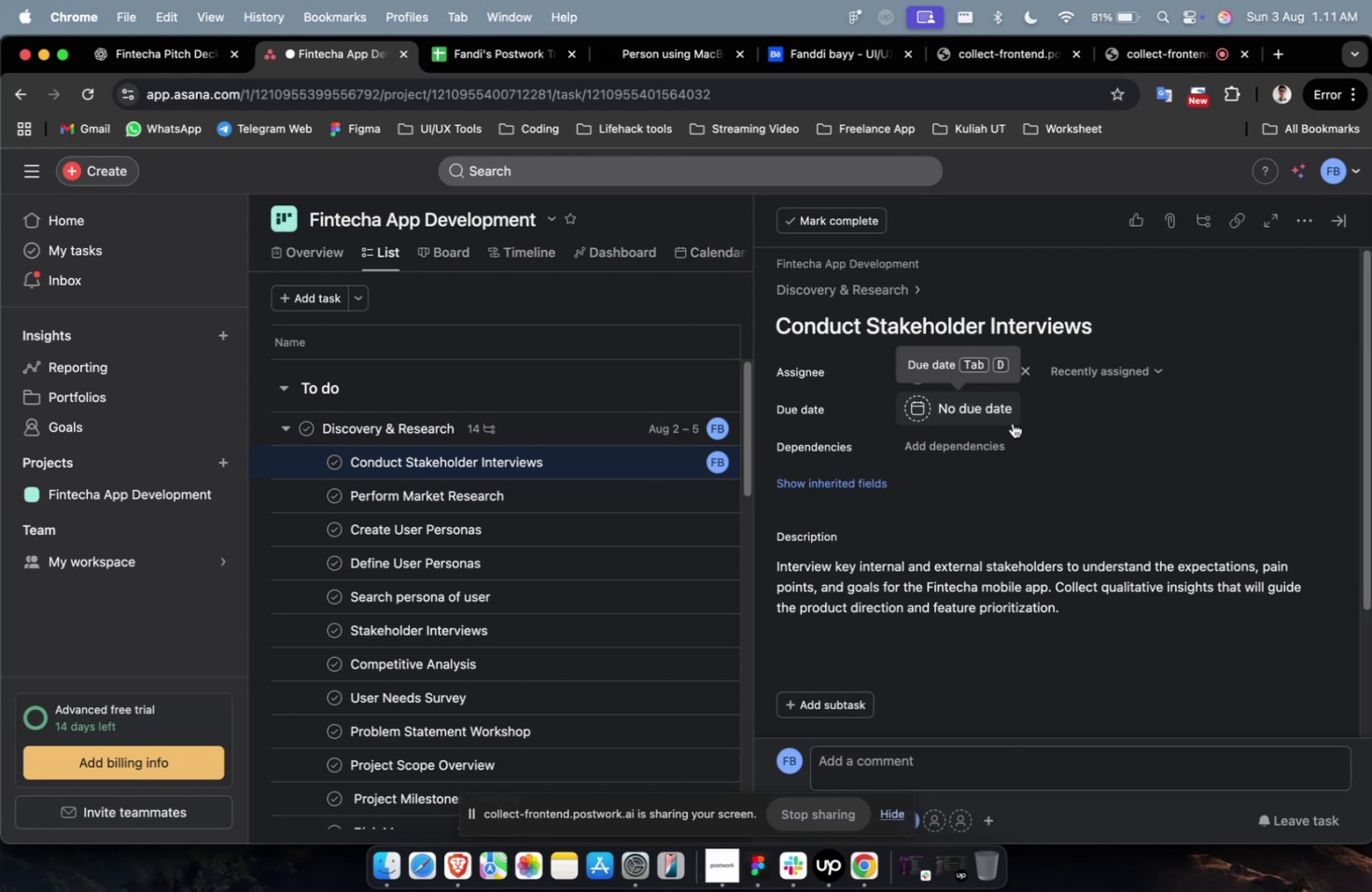 
left_click([954, 407])
 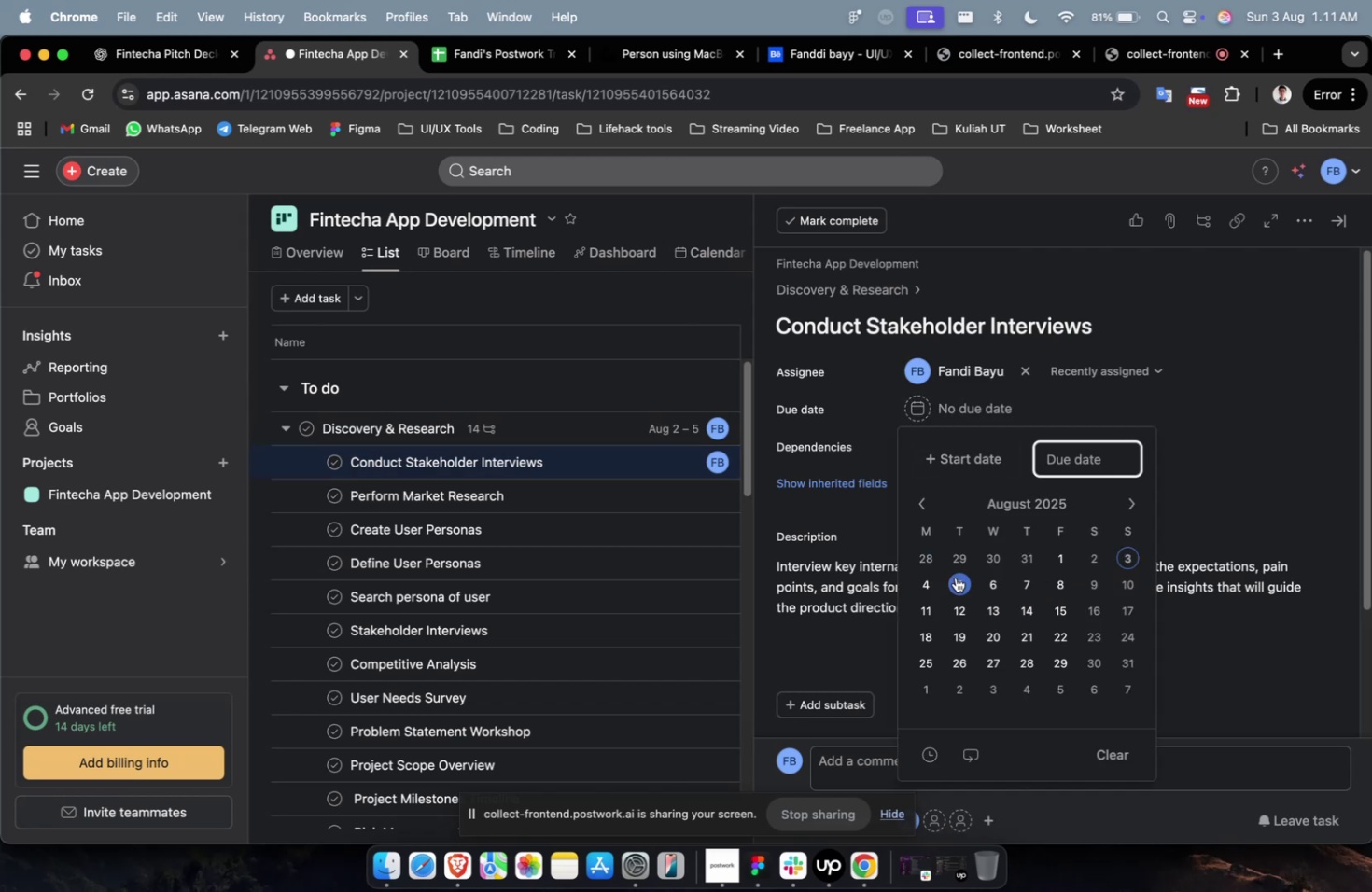 
left_click([957, 577])
 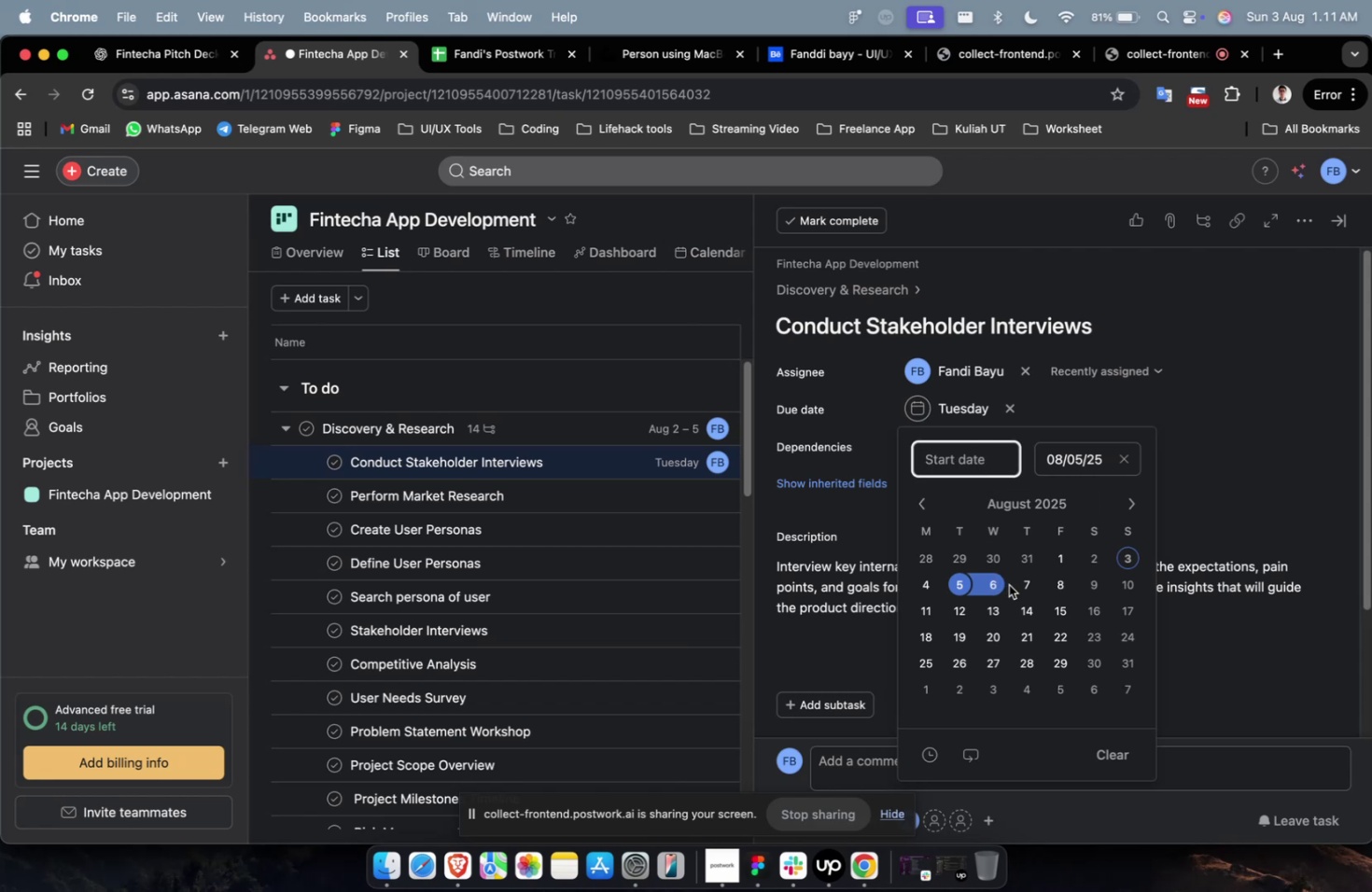 
left_click([1023, 583])
 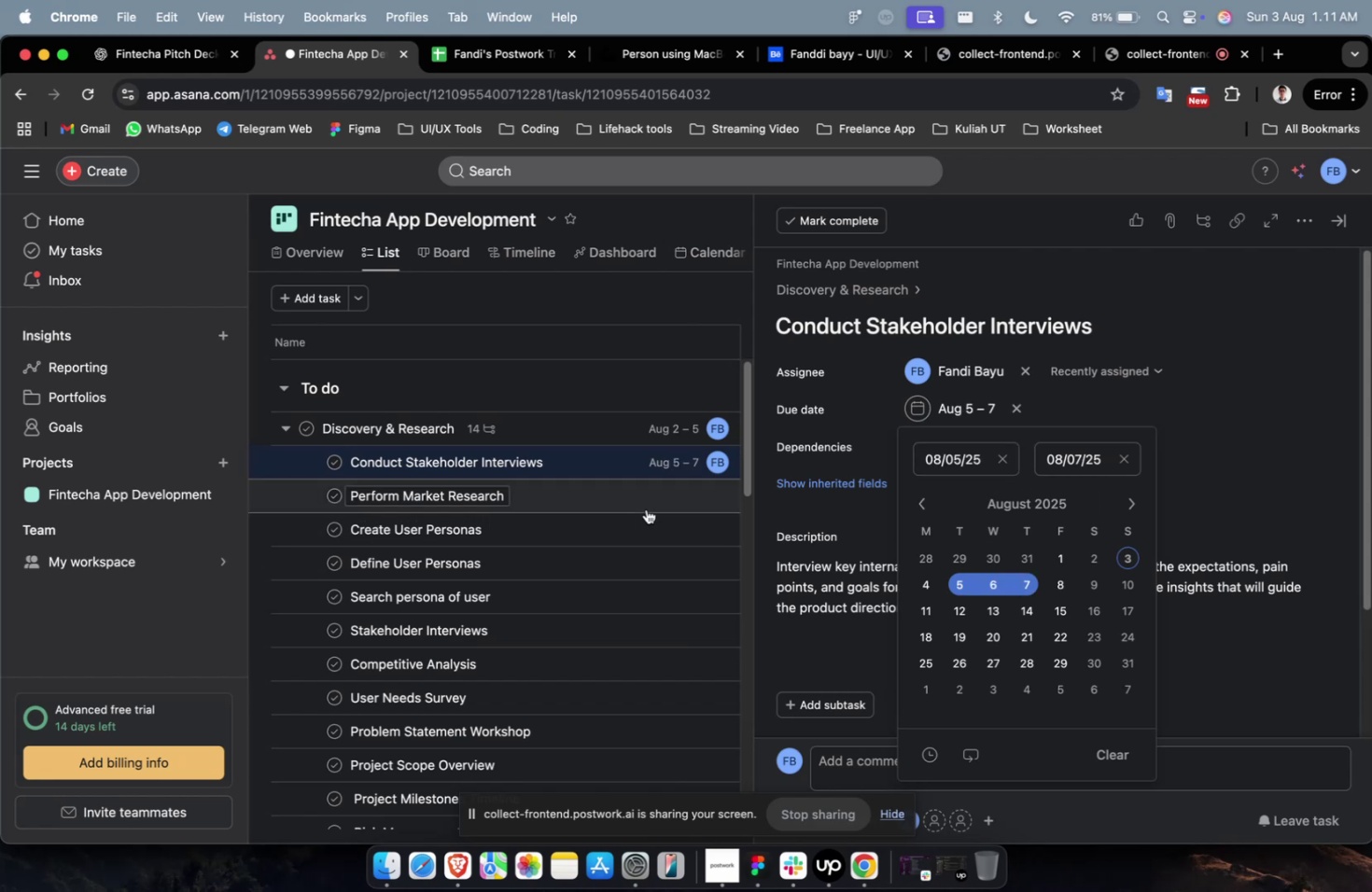 
left_click([643, 501])
 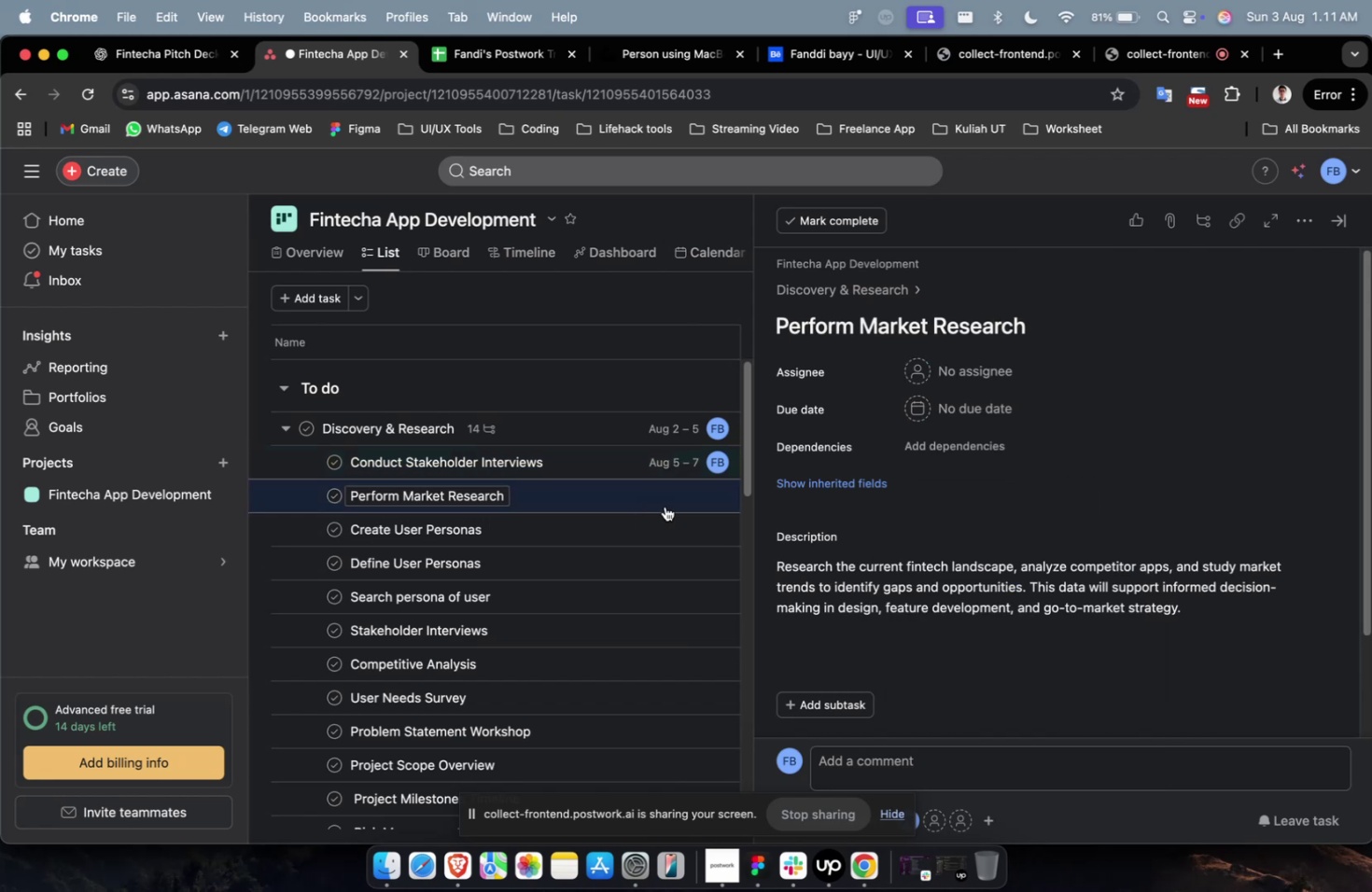 
wait(6.71)
 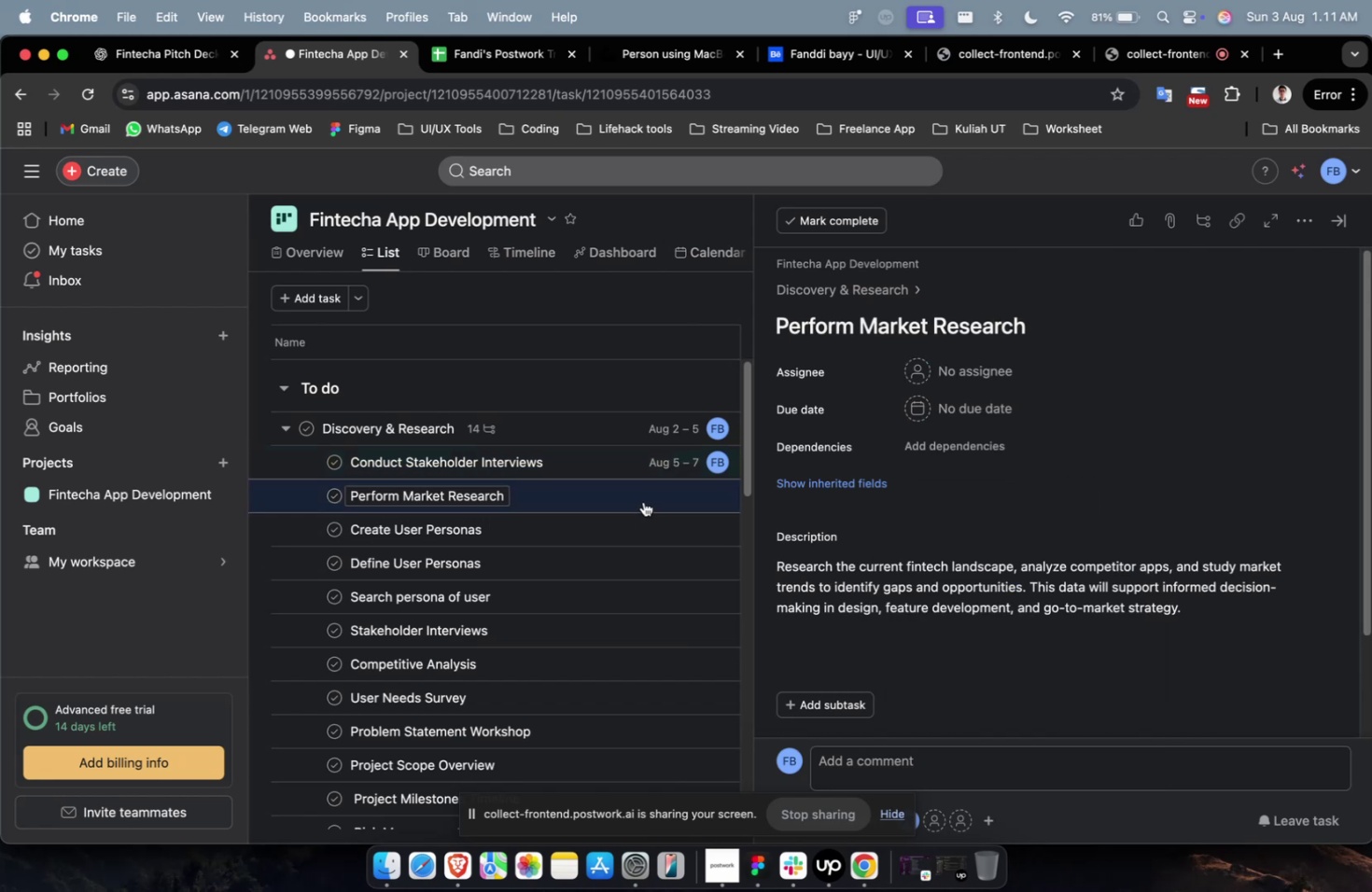 
left_click([974, 362])
 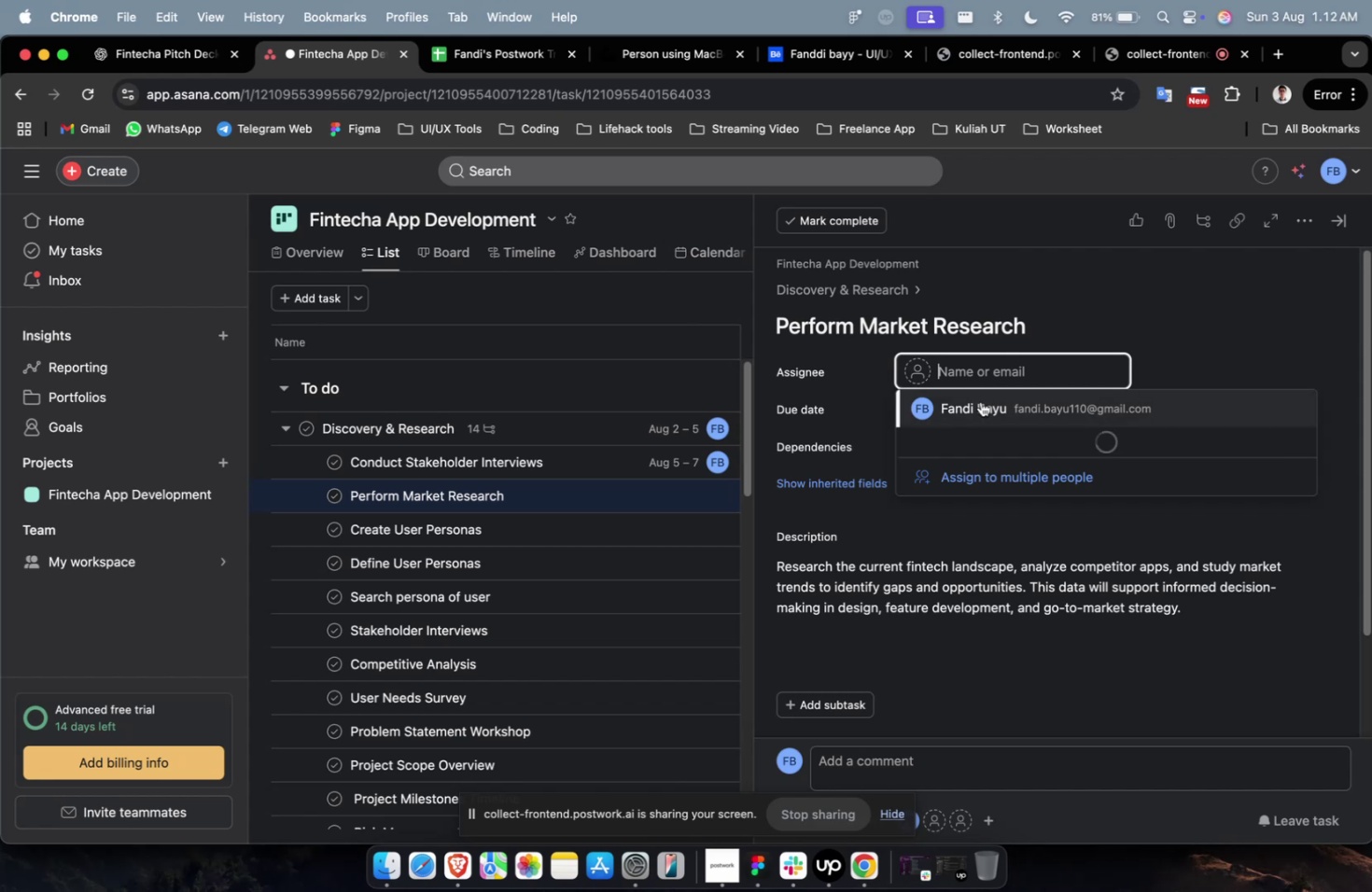 
double_click([980, 402])
 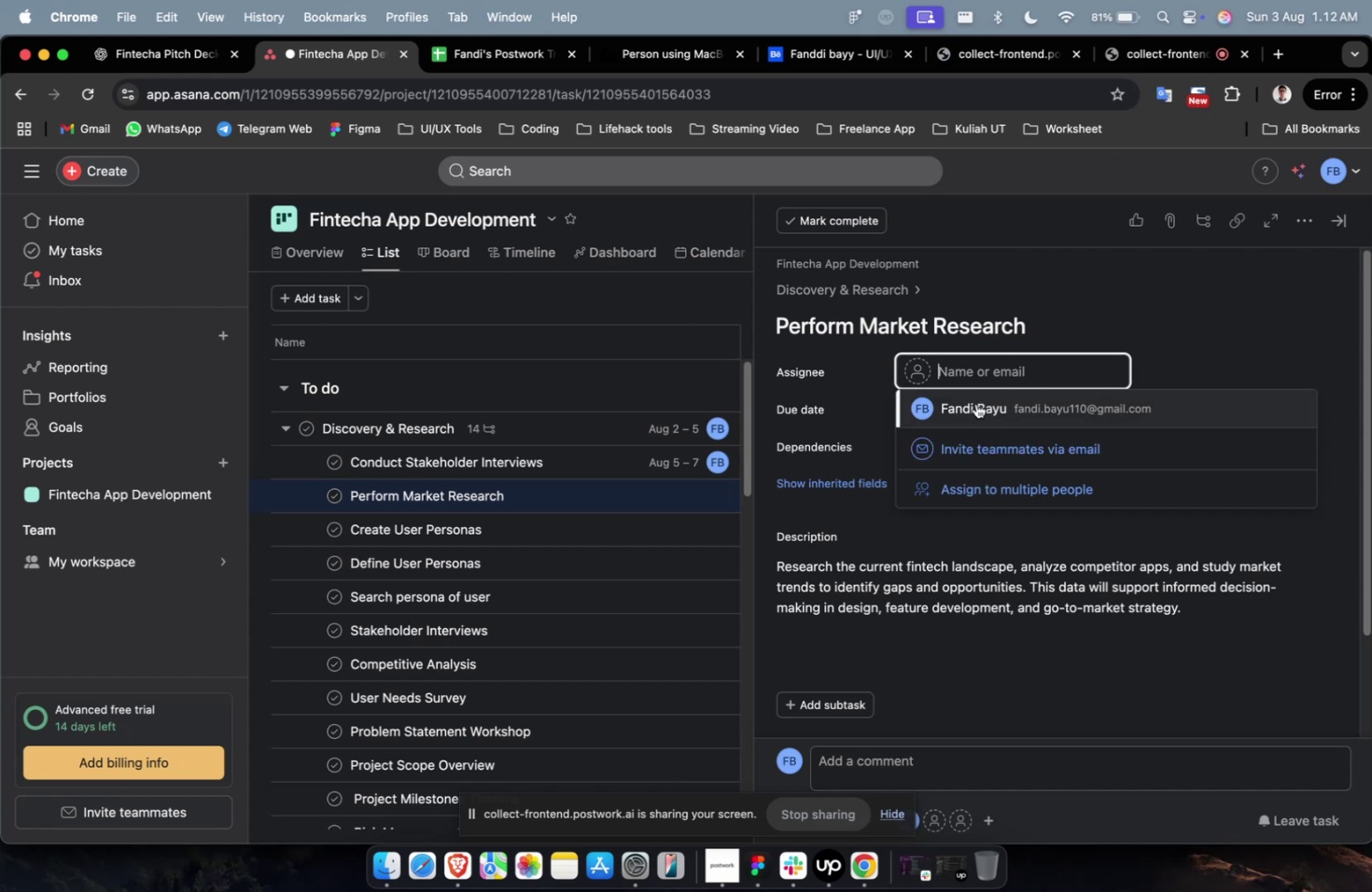 
left_click([975, 403])
 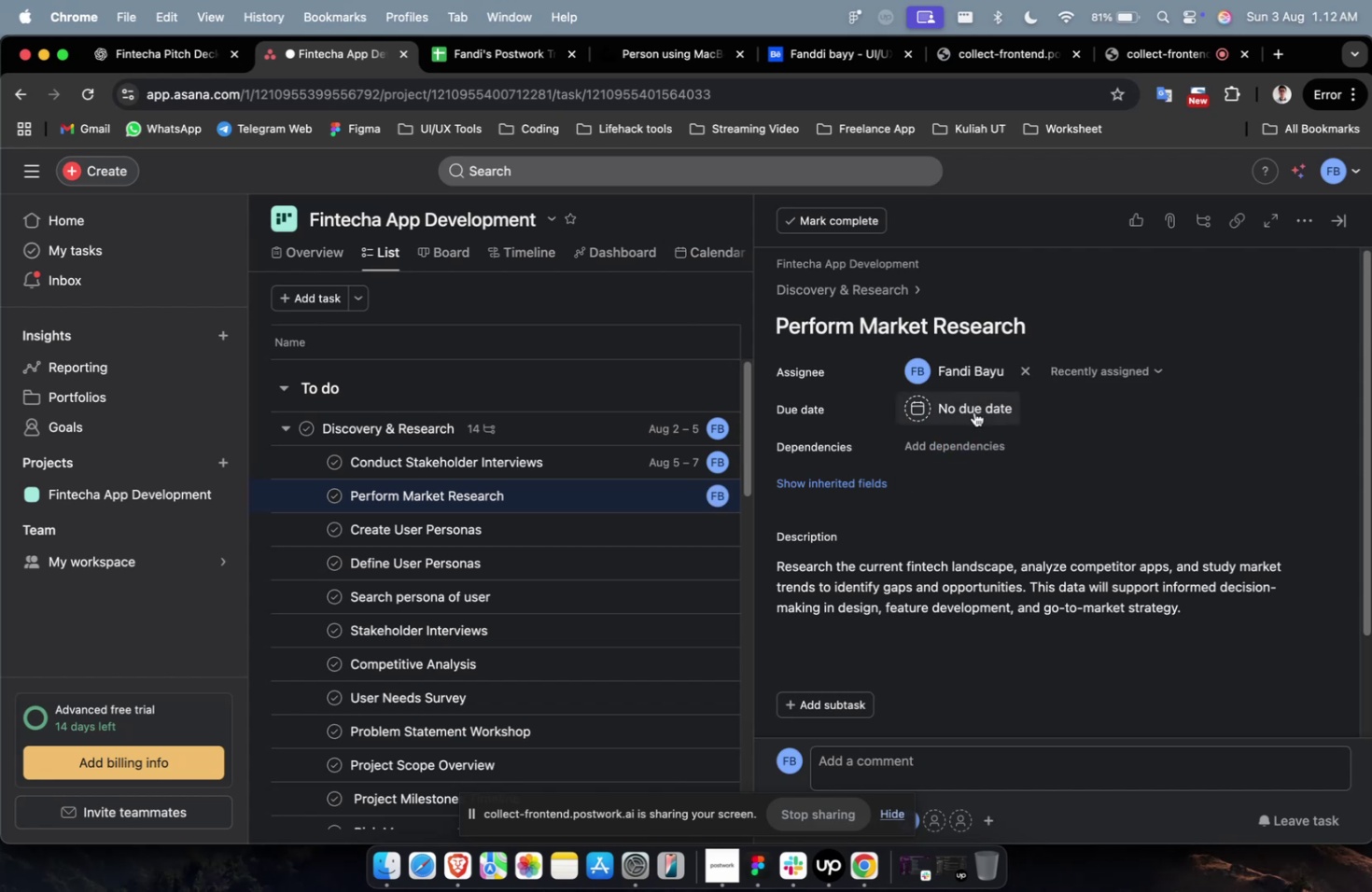 
double_click([973, 411])
 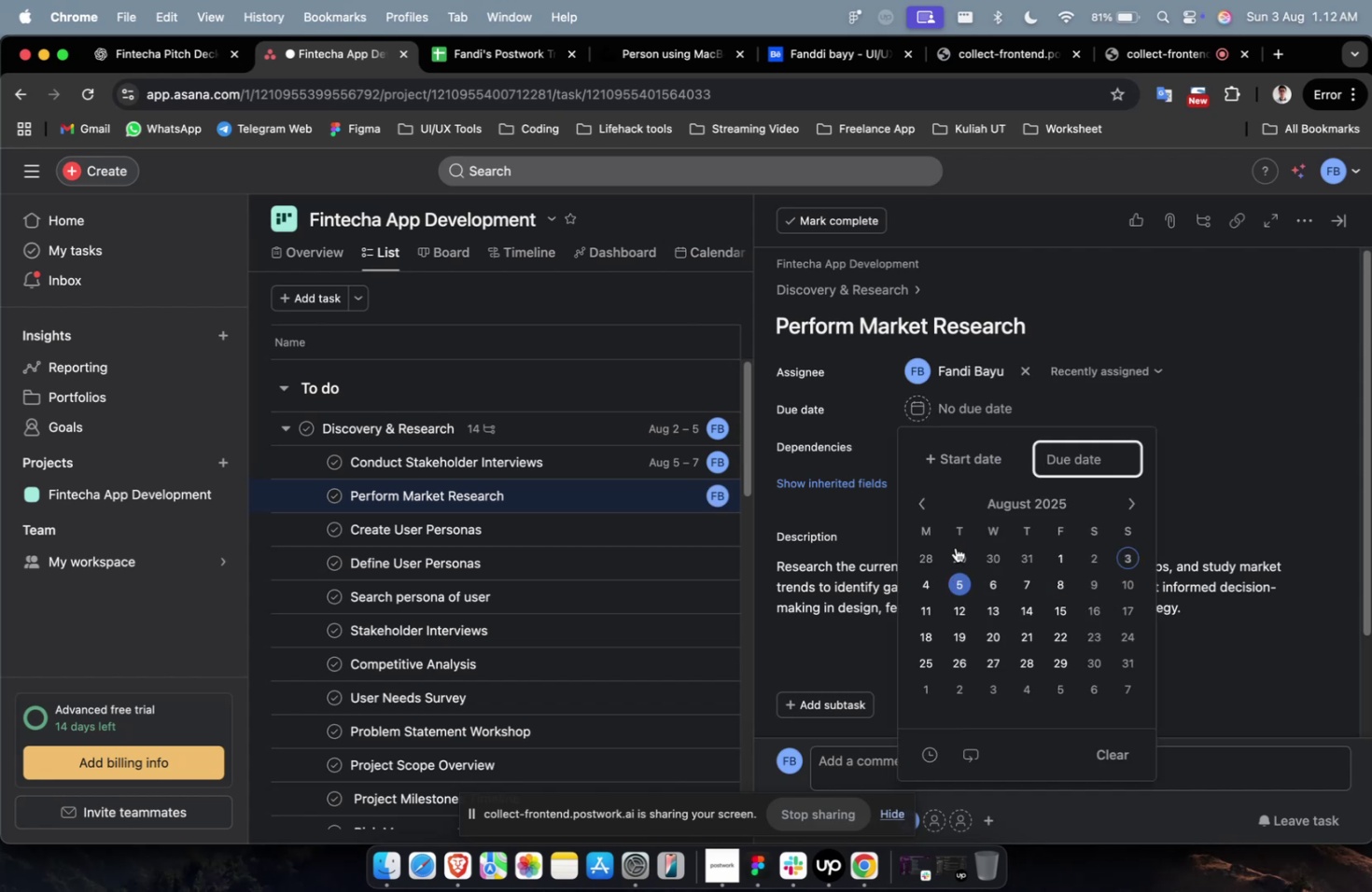 
left_click([971, 454])
 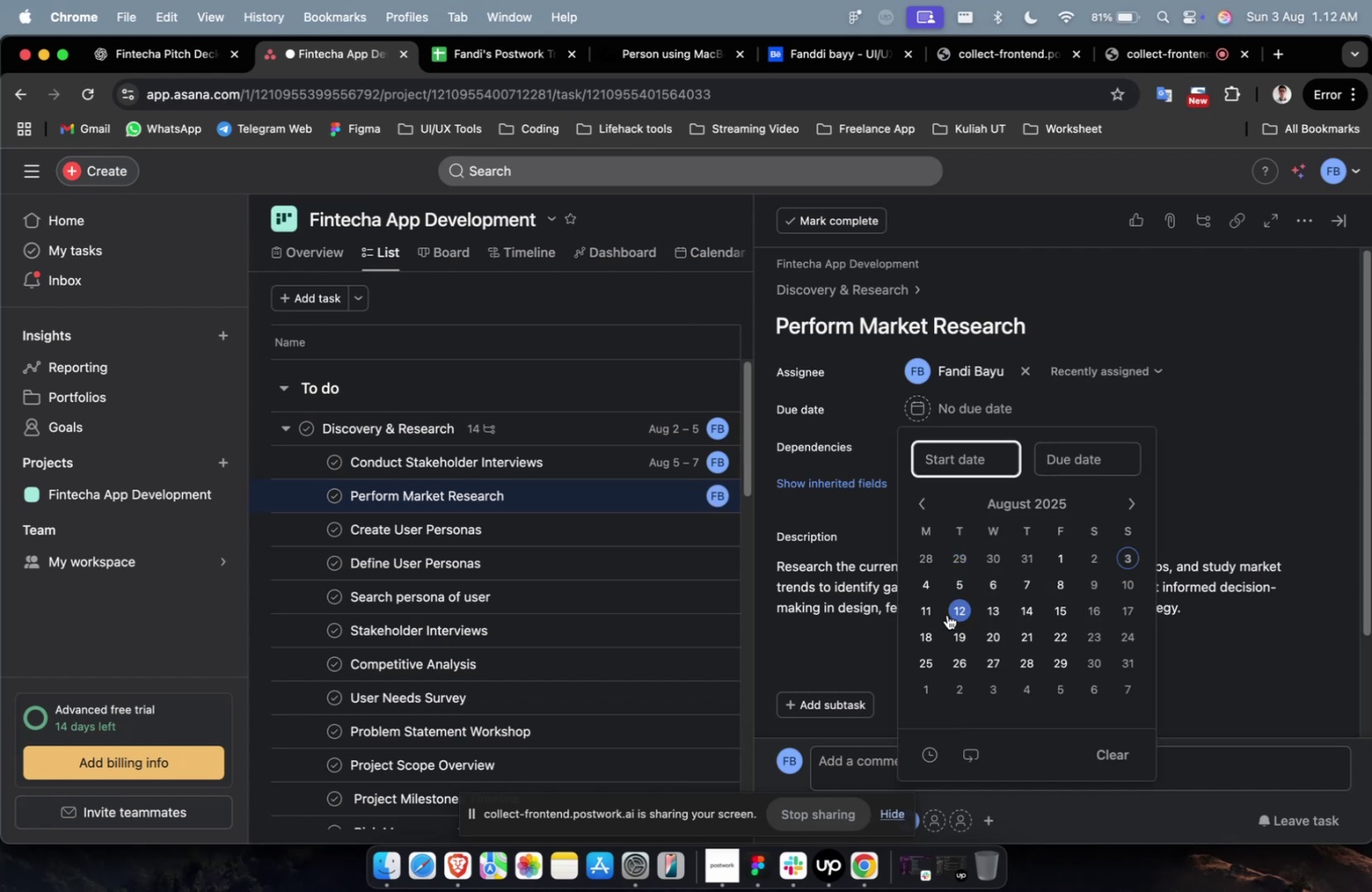 
double_click([947, 614])
 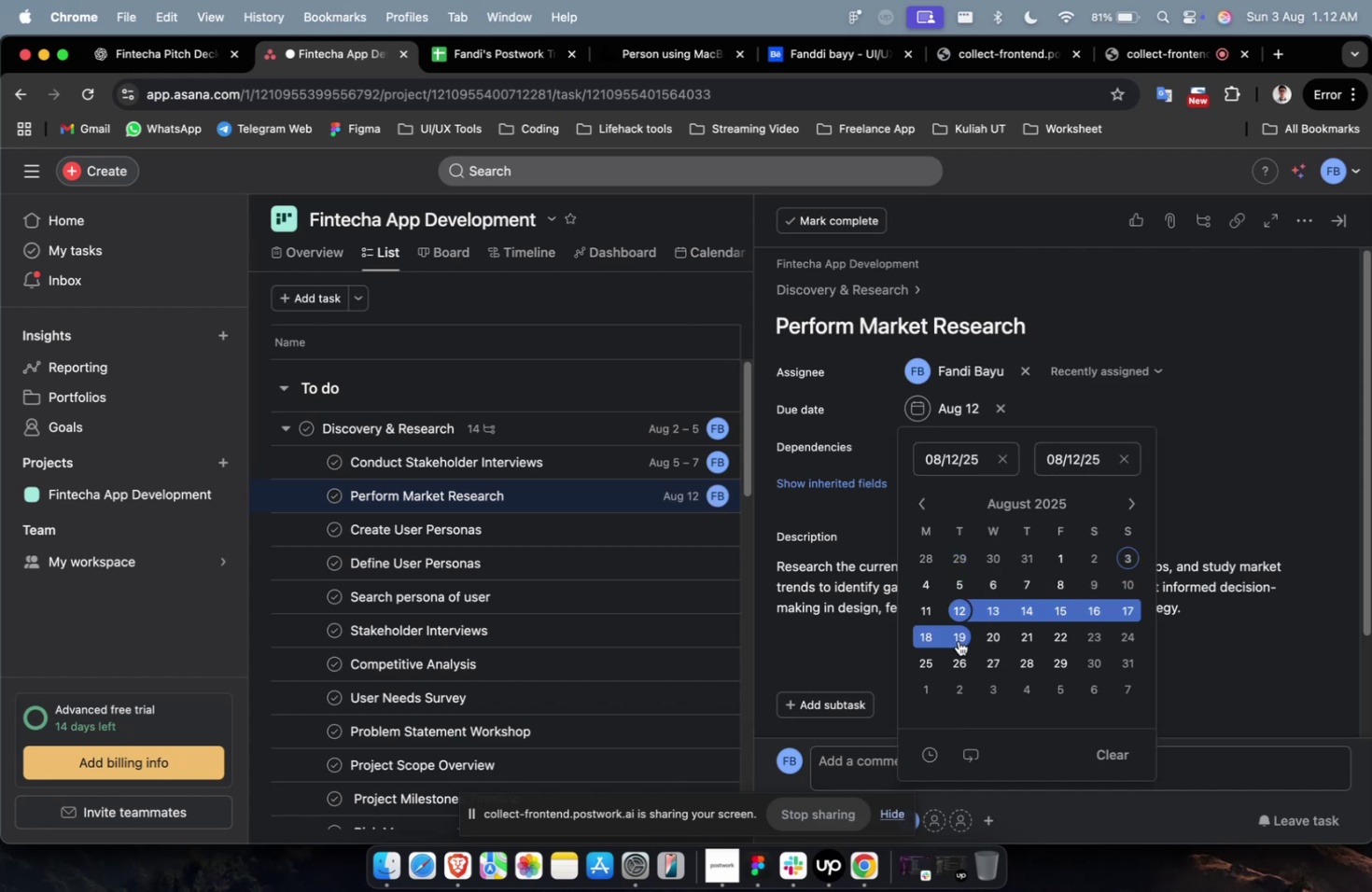 
triple_click([958, 640])
 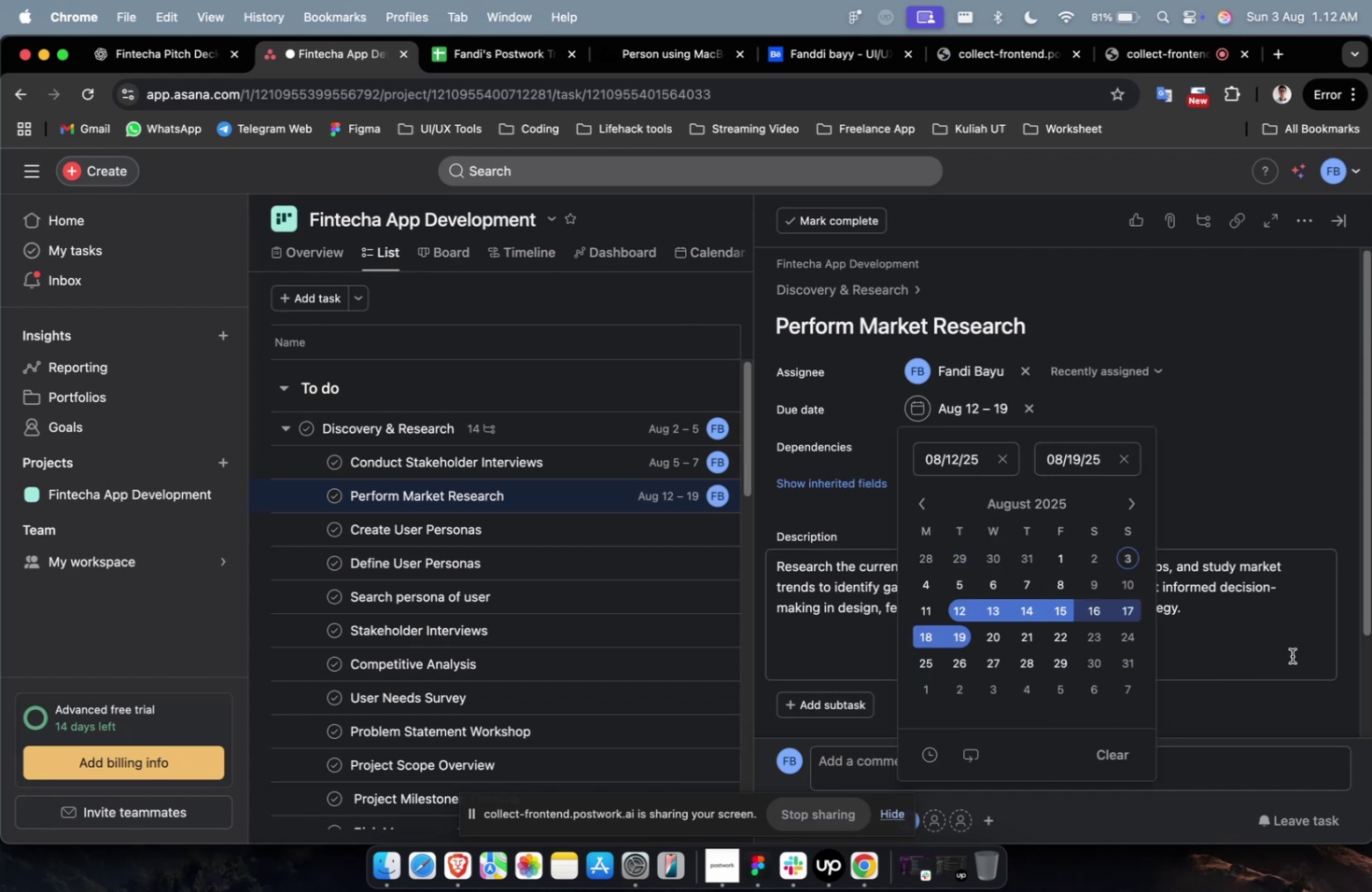 
left_click([1288, 732])
 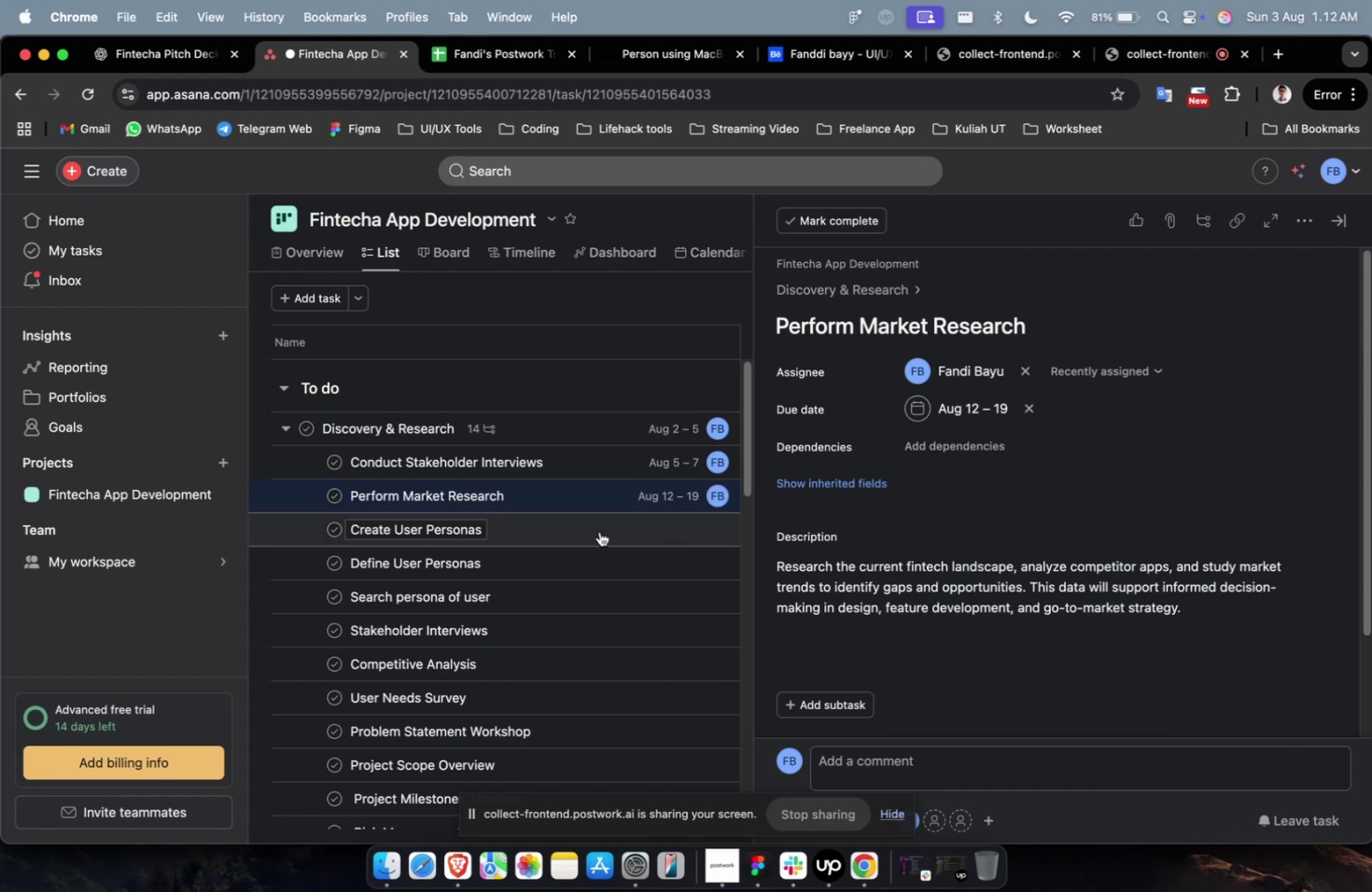 
left_click([599, 531])
 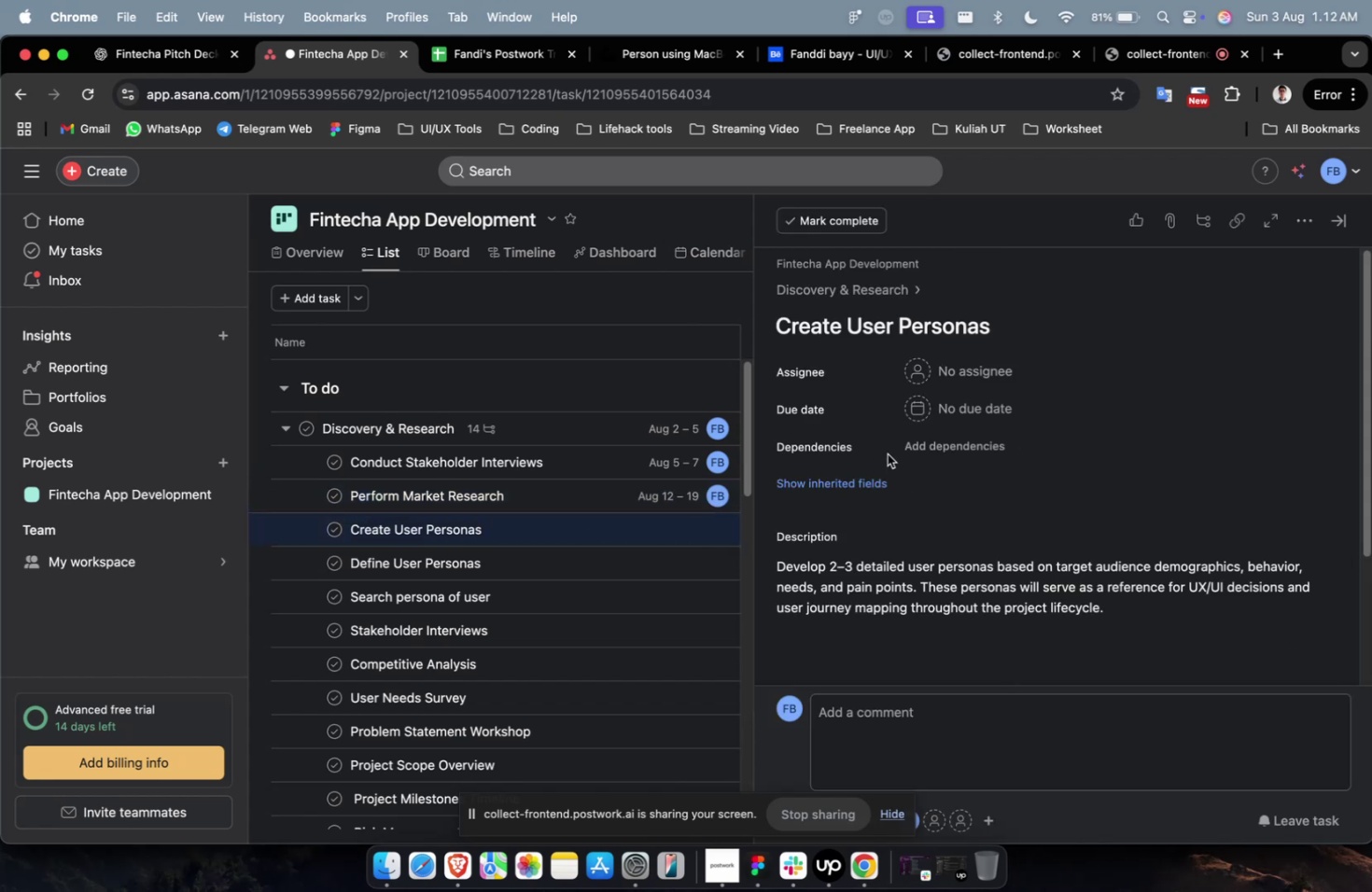 
left_click([962, 369])
 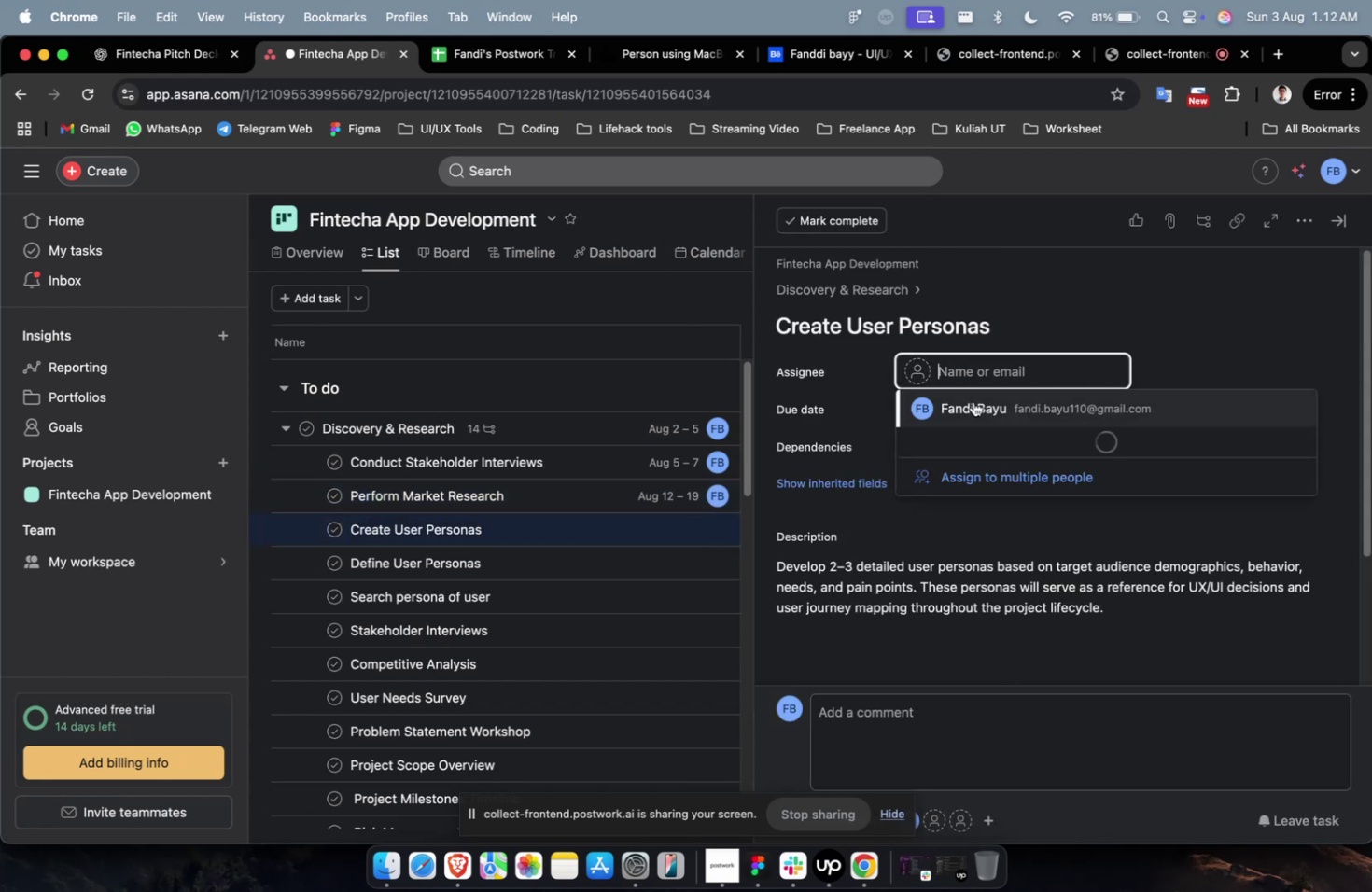 
double_click([973, 401])
 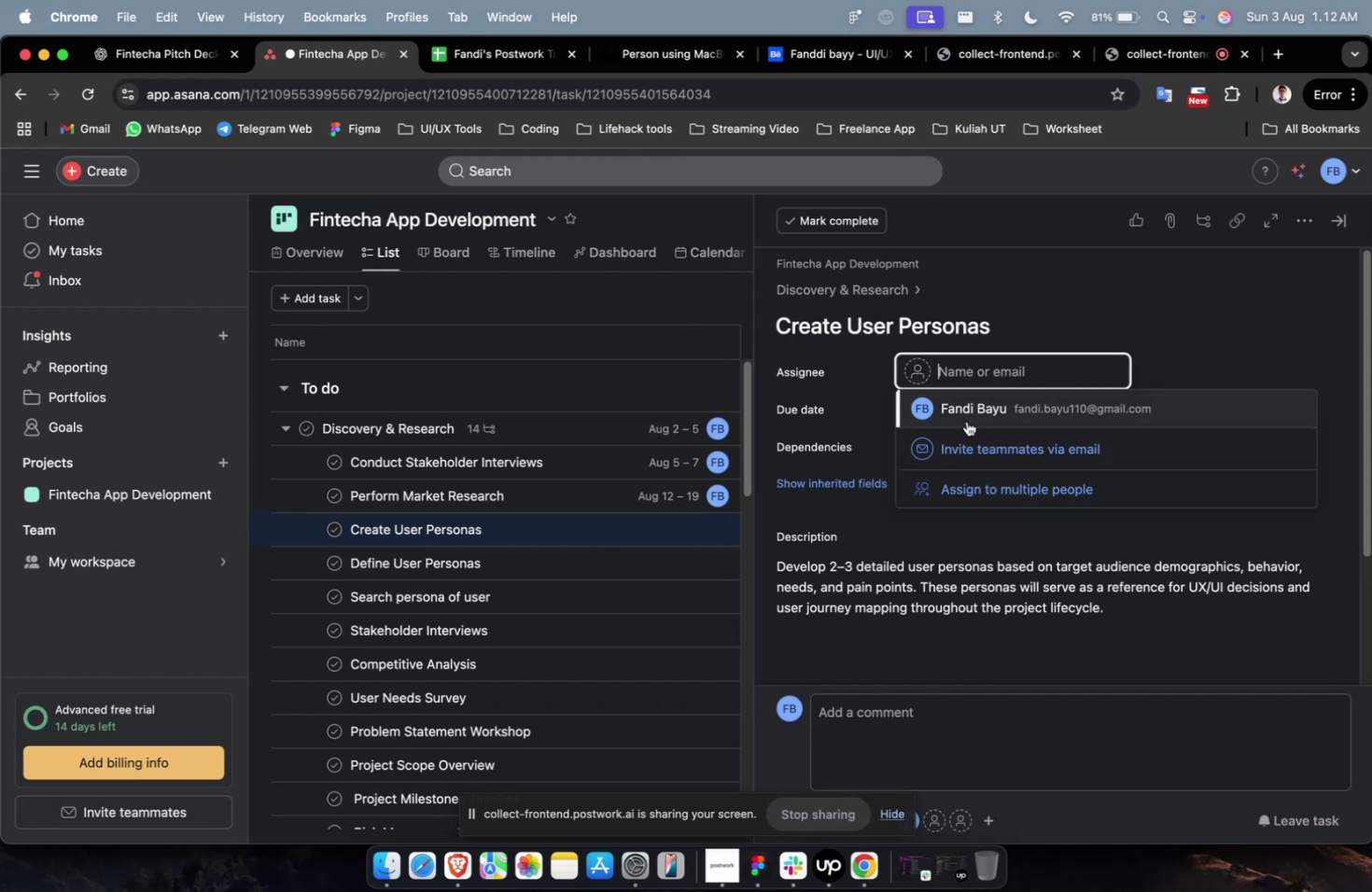 
left_click([968, 410])
 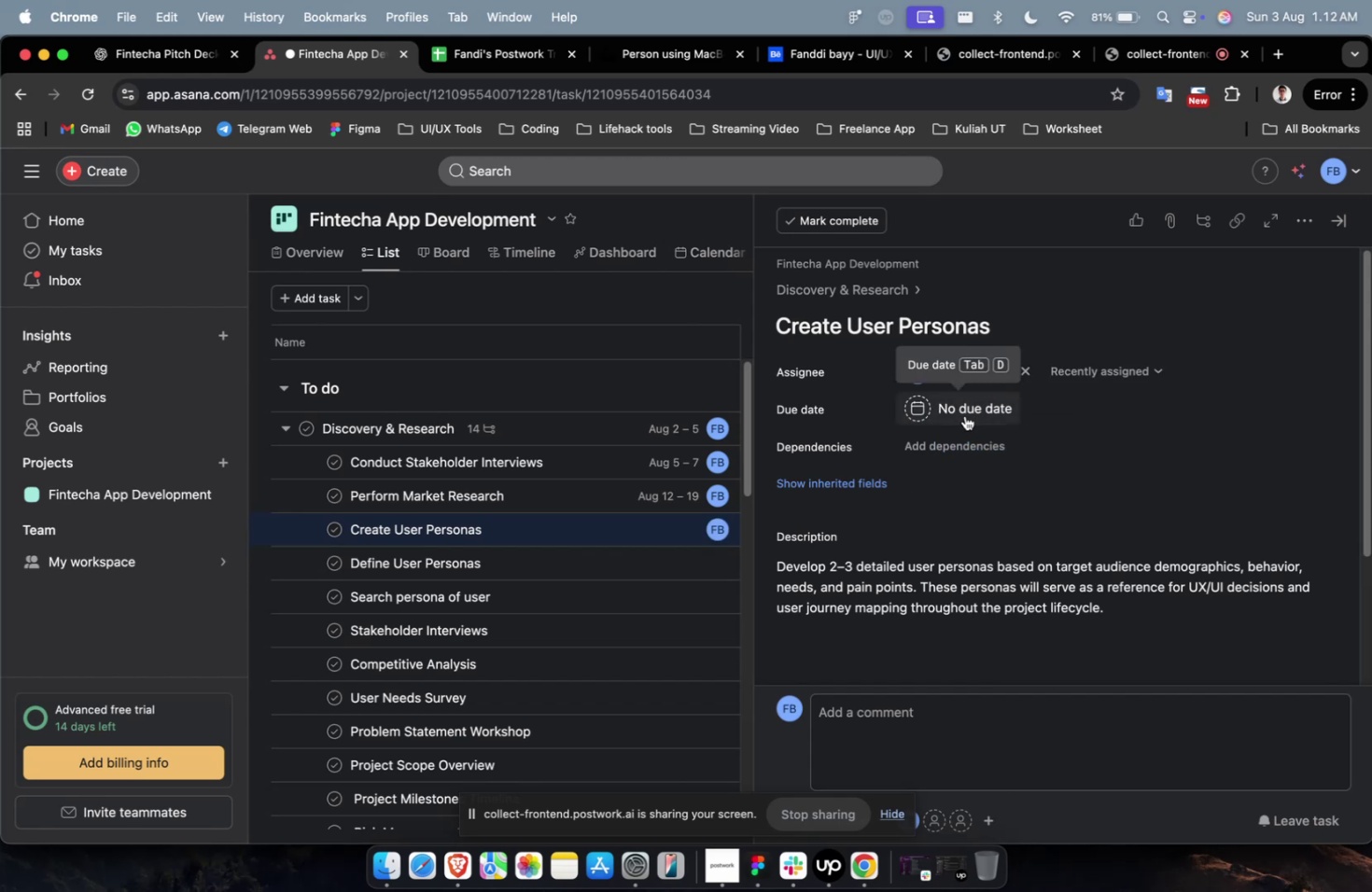 
wait(8.0)
 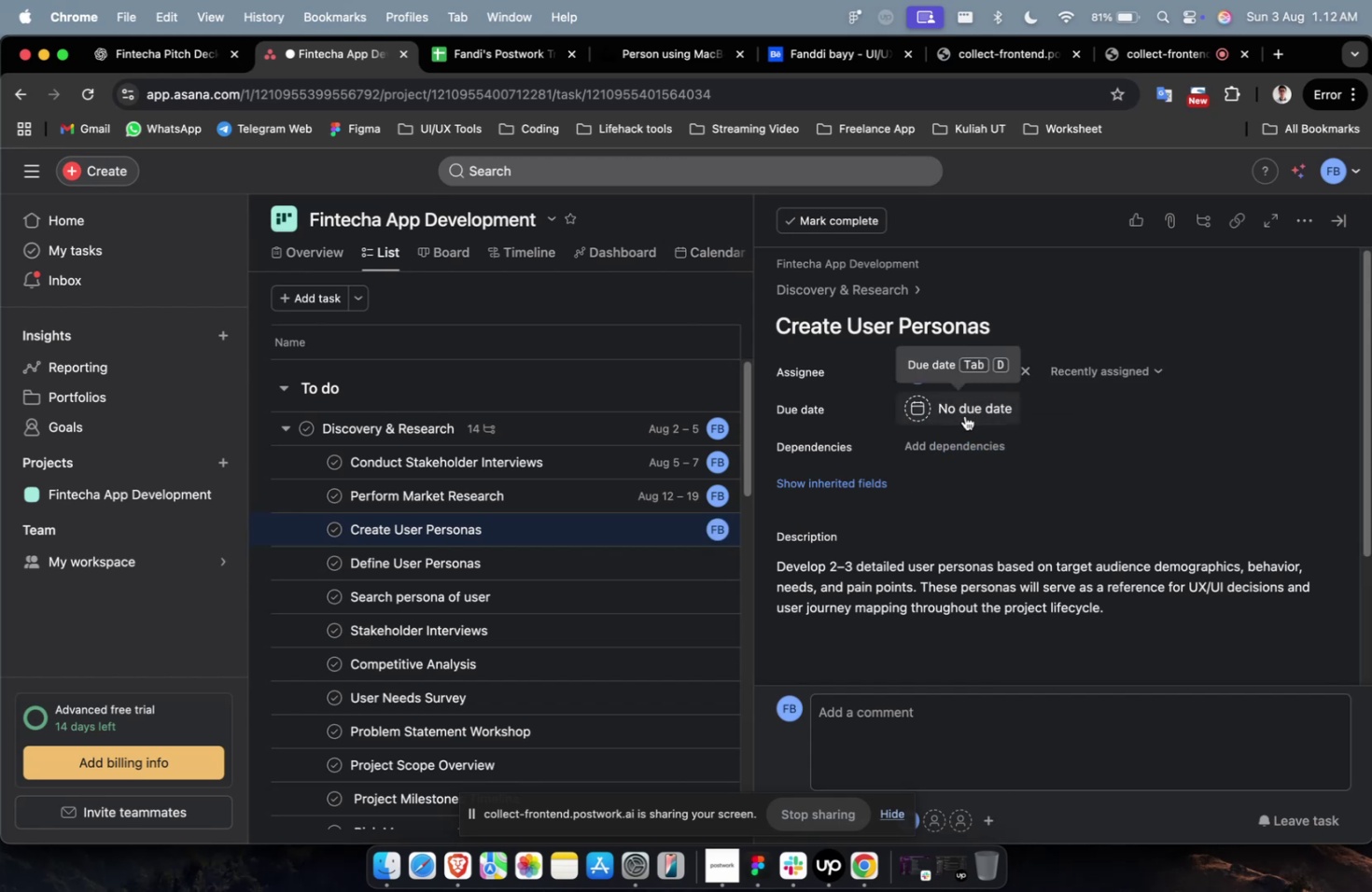 
left_click([964, 415])
 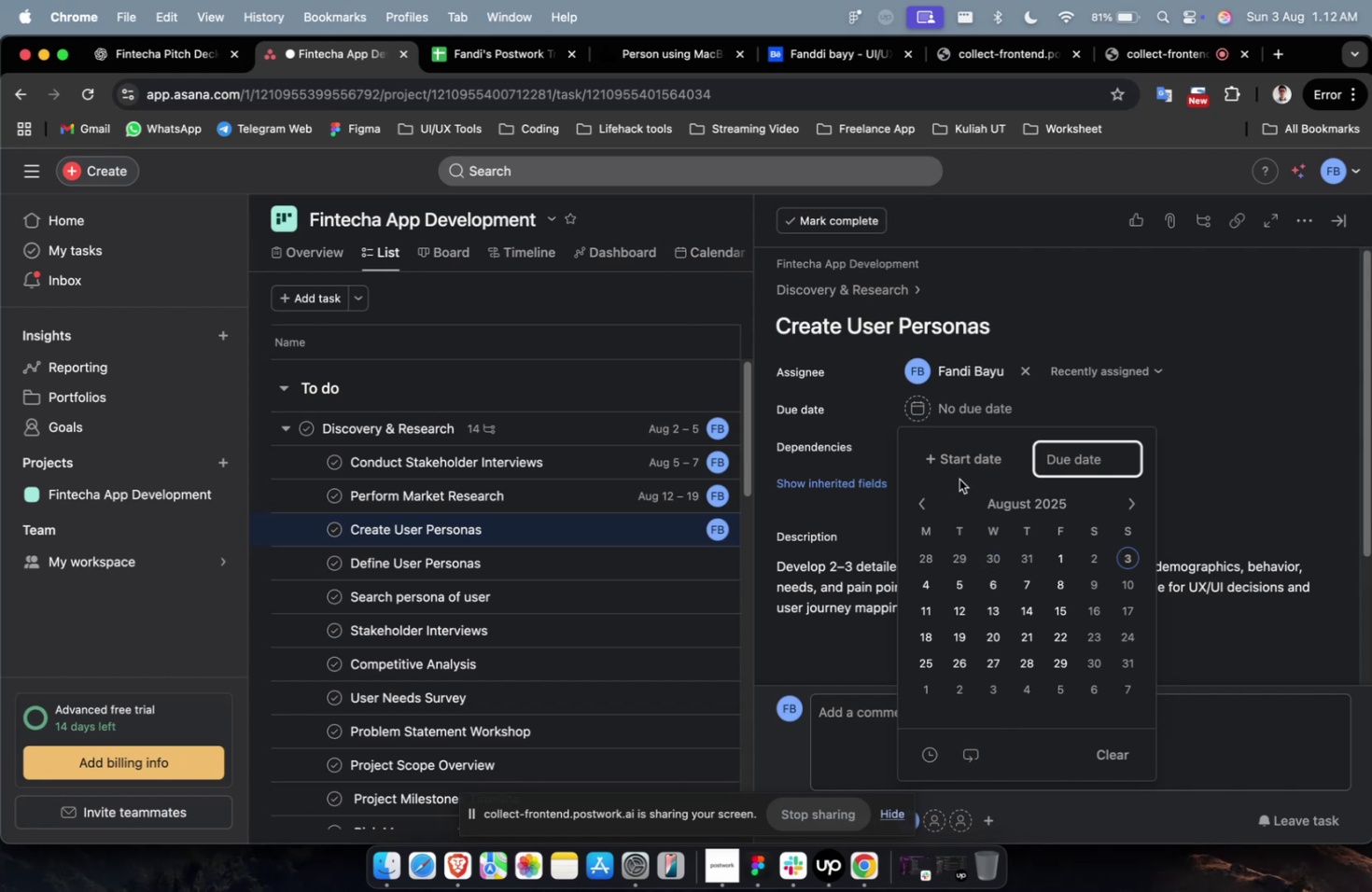 
left_click([966, 451])
 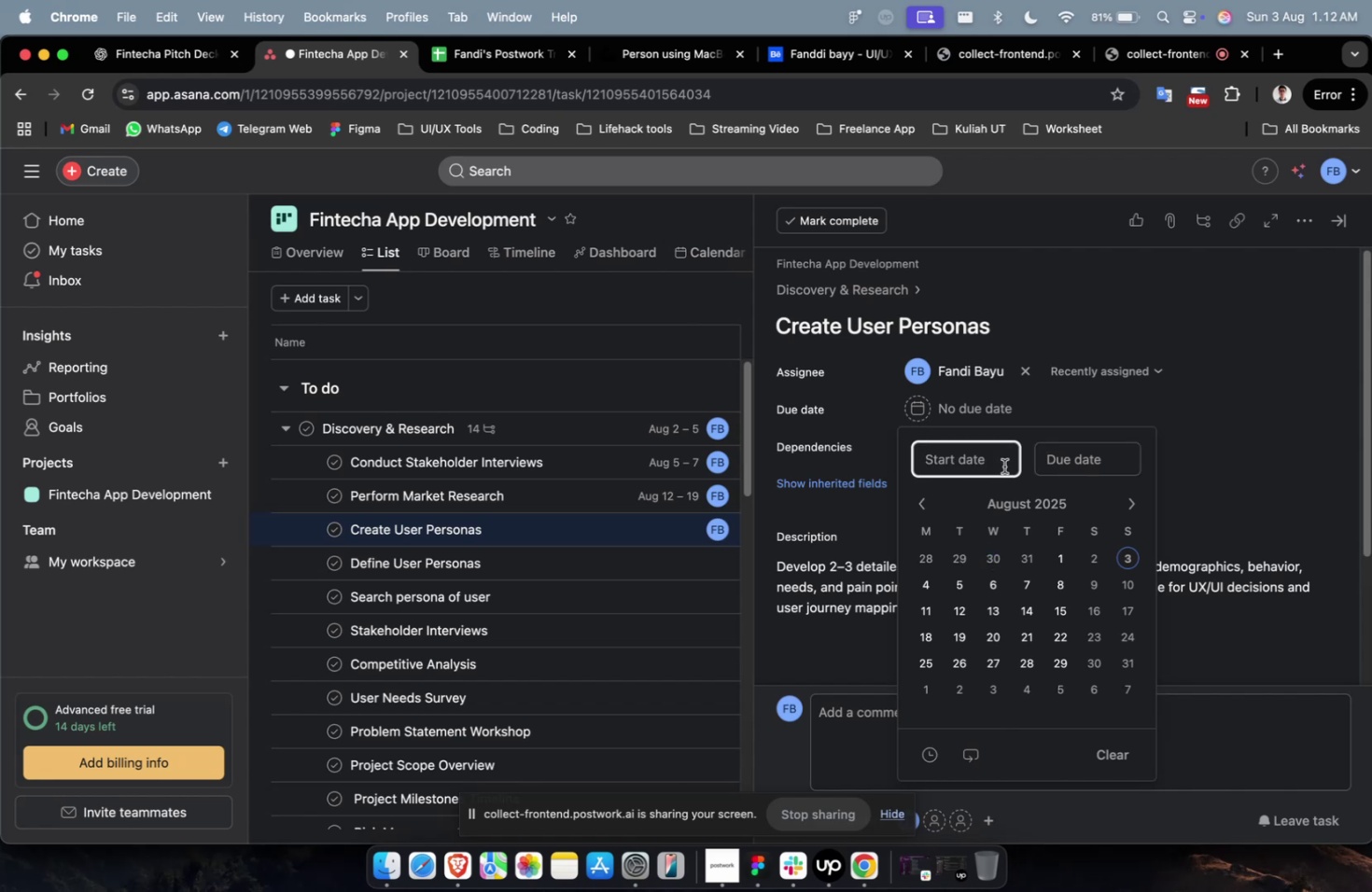 
left_click([1003, 585])
 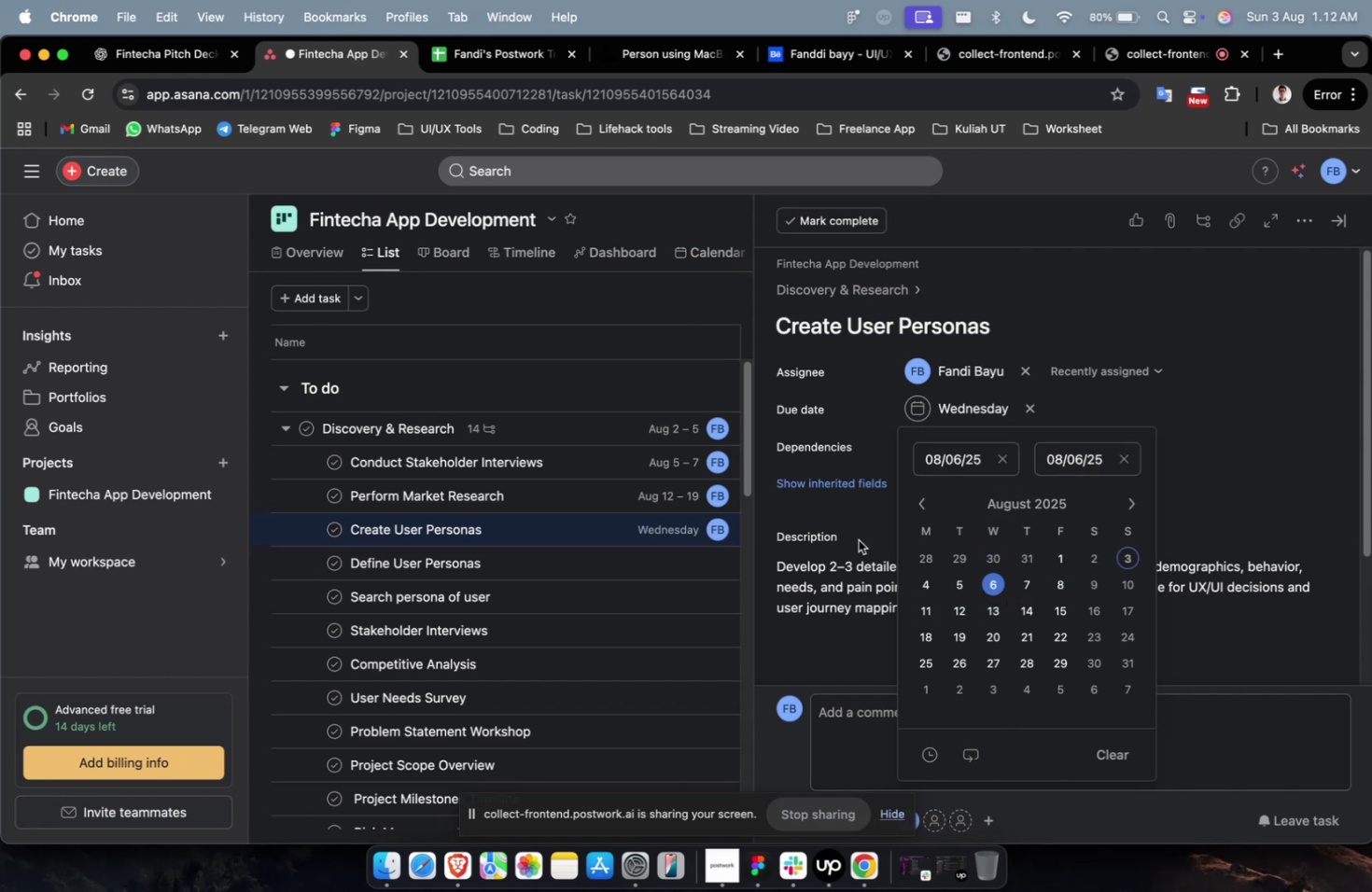 
left_click([987, 611])
 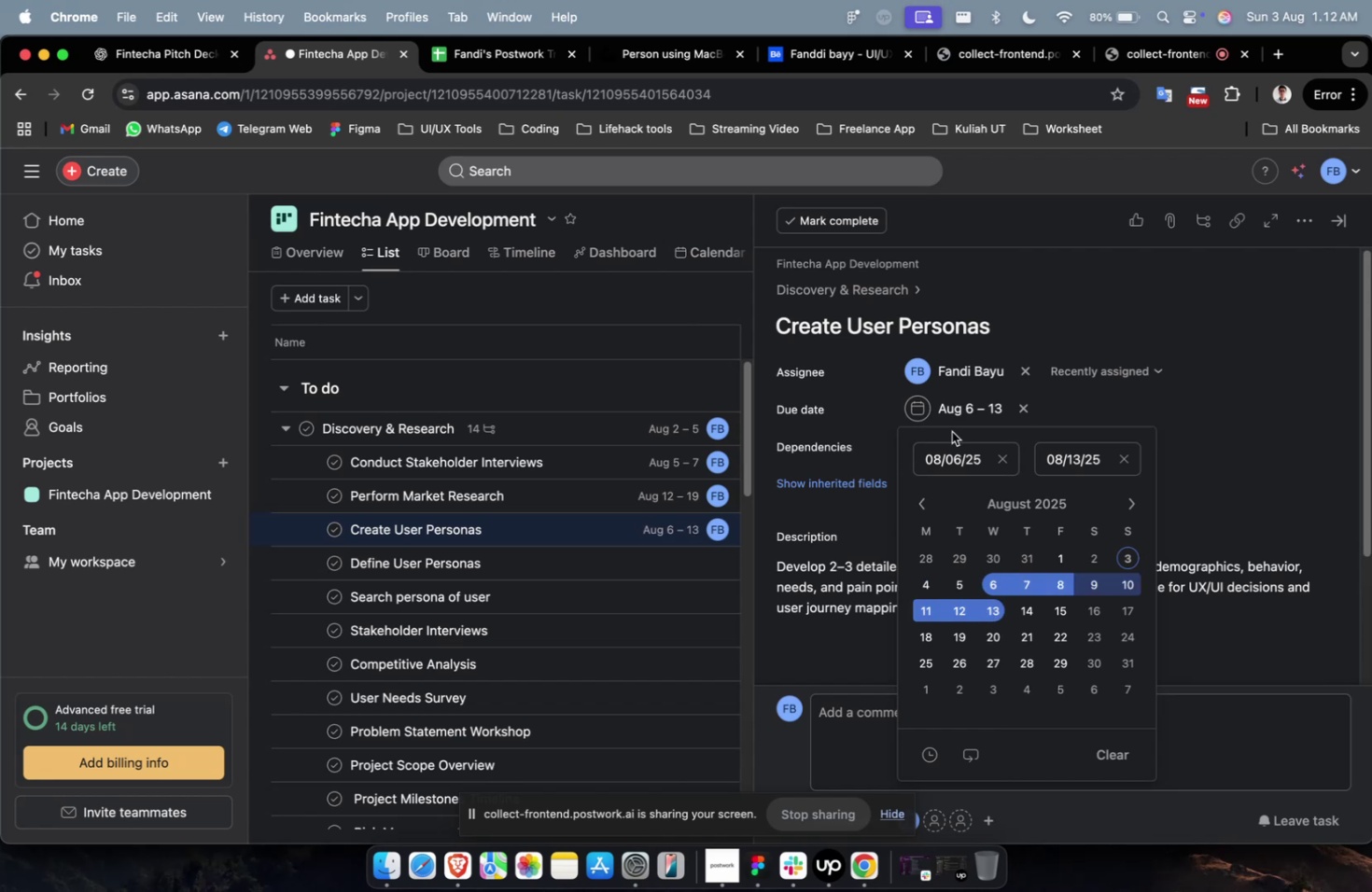 
left_click([1133, 379])
 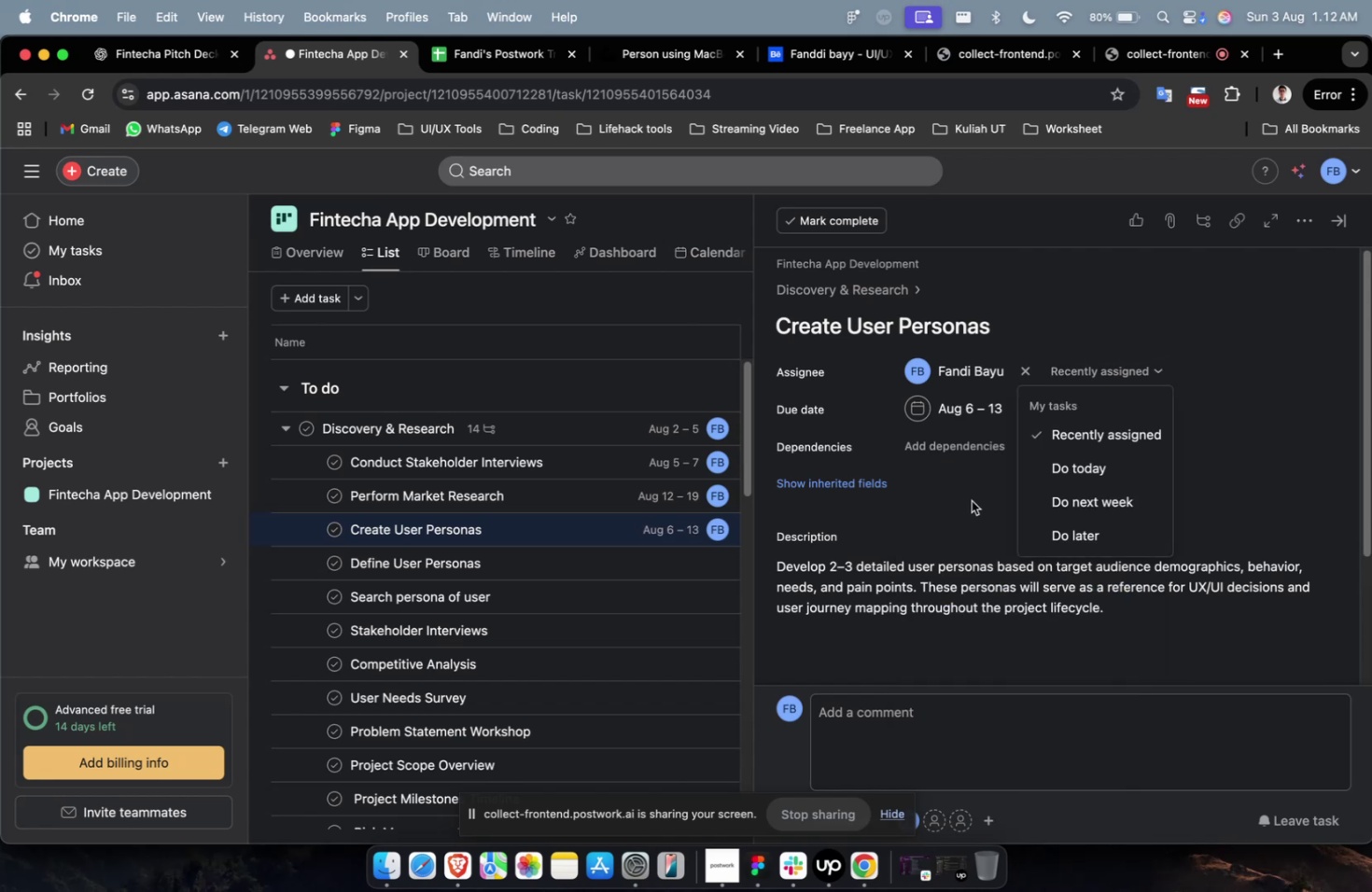 
left_click([968, 500])
 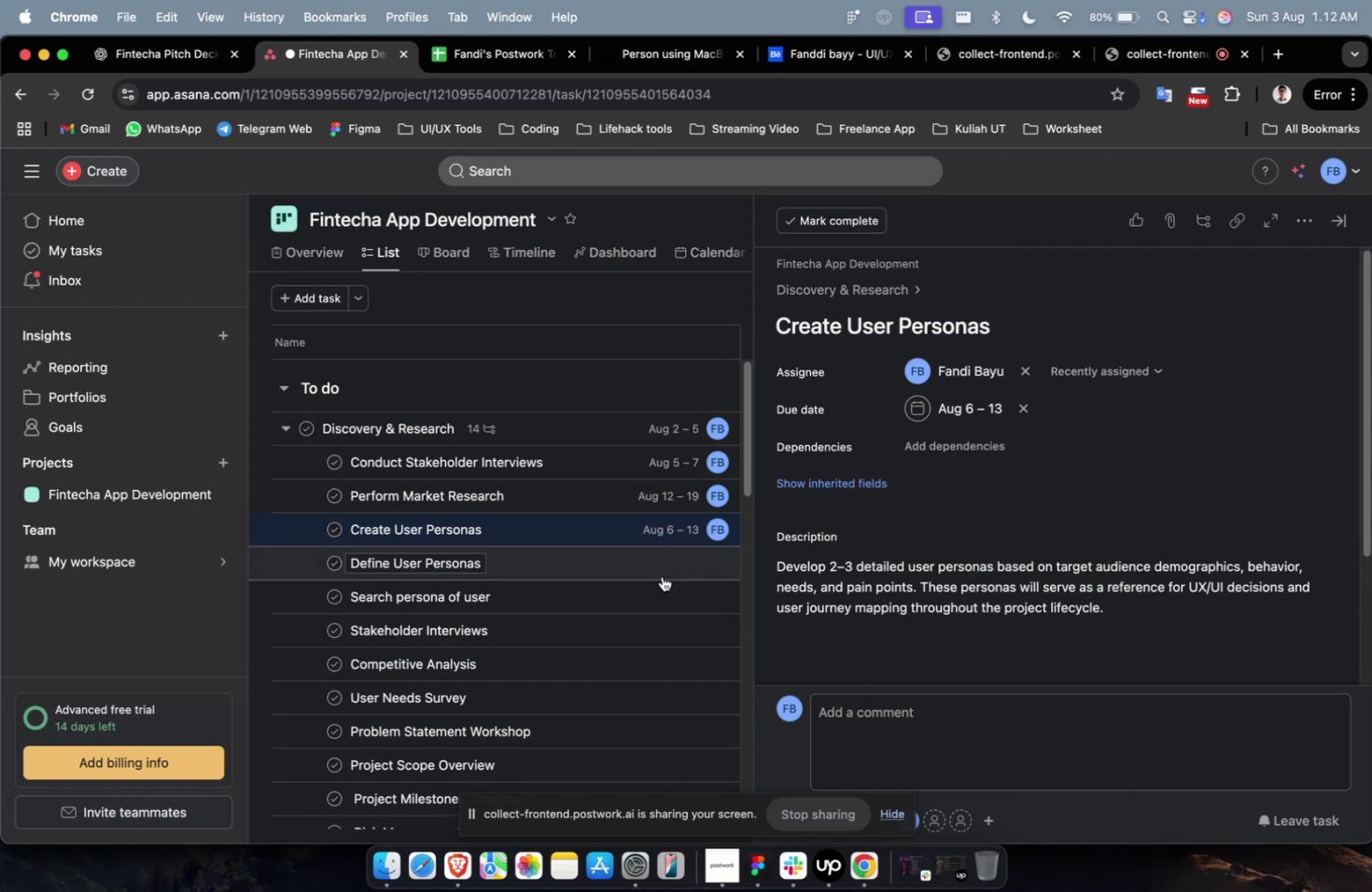 
left_click([660, 573])
 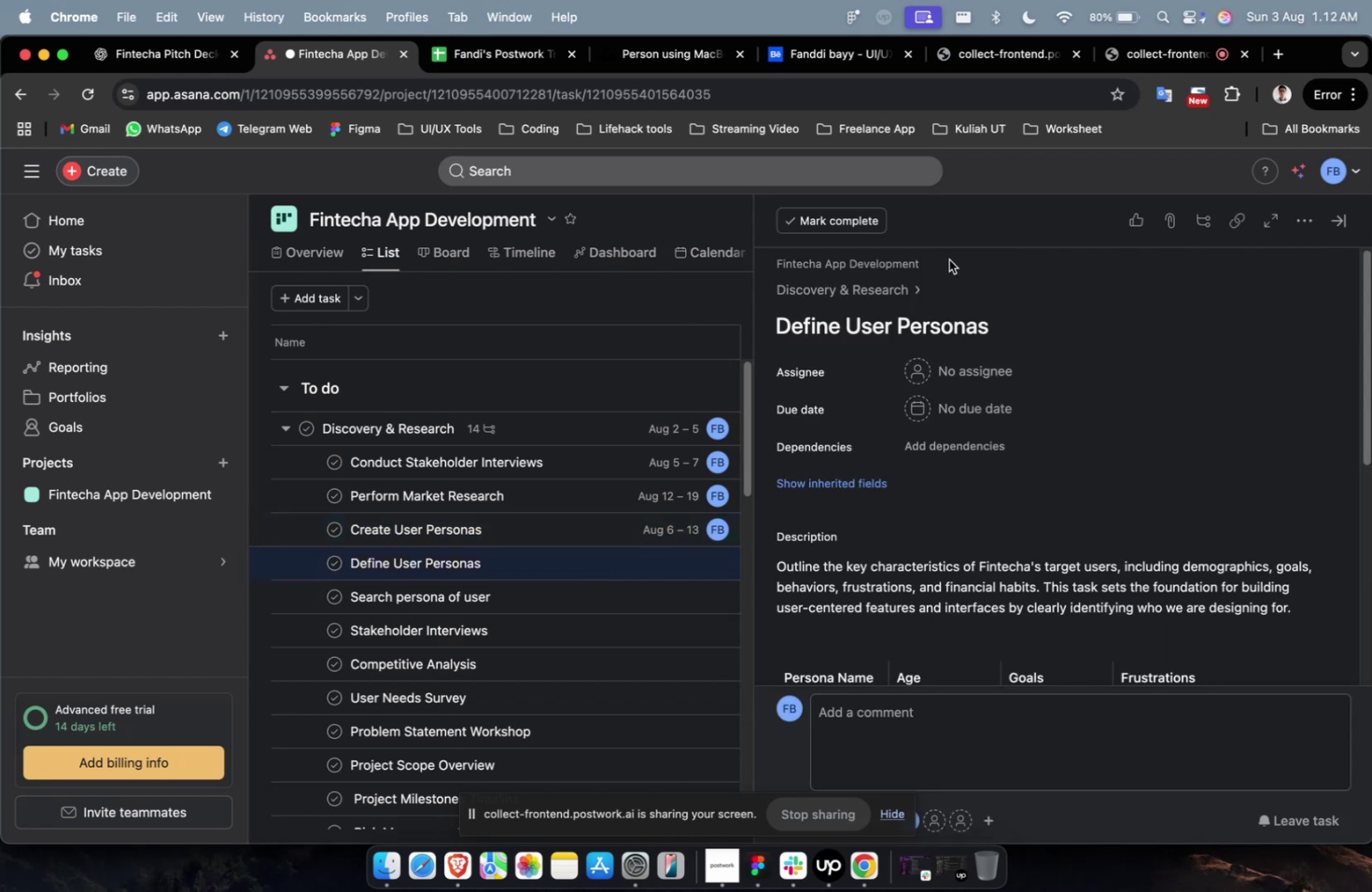 
left_click([941, 362])
 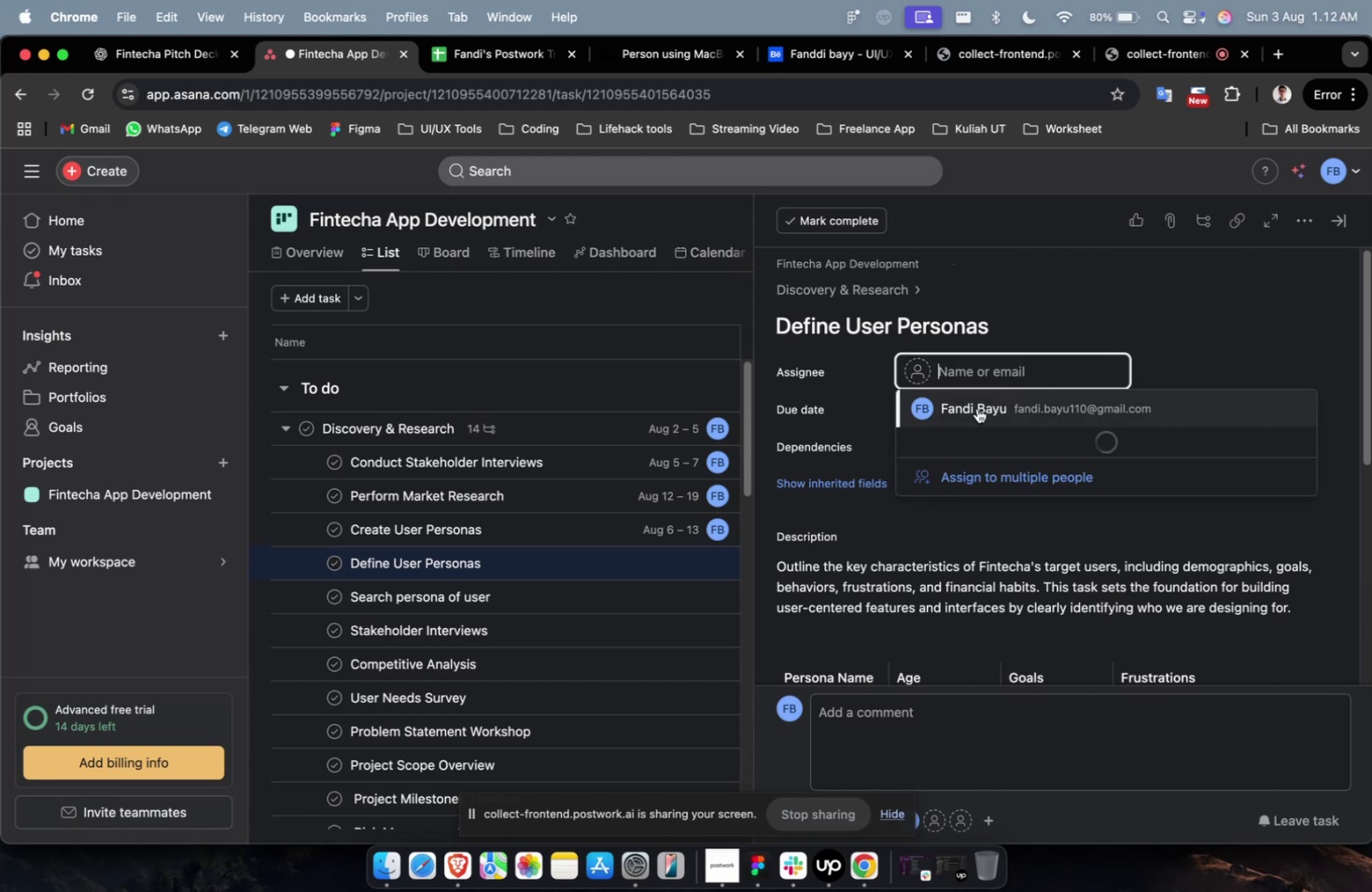 
double_click([976, 408])
 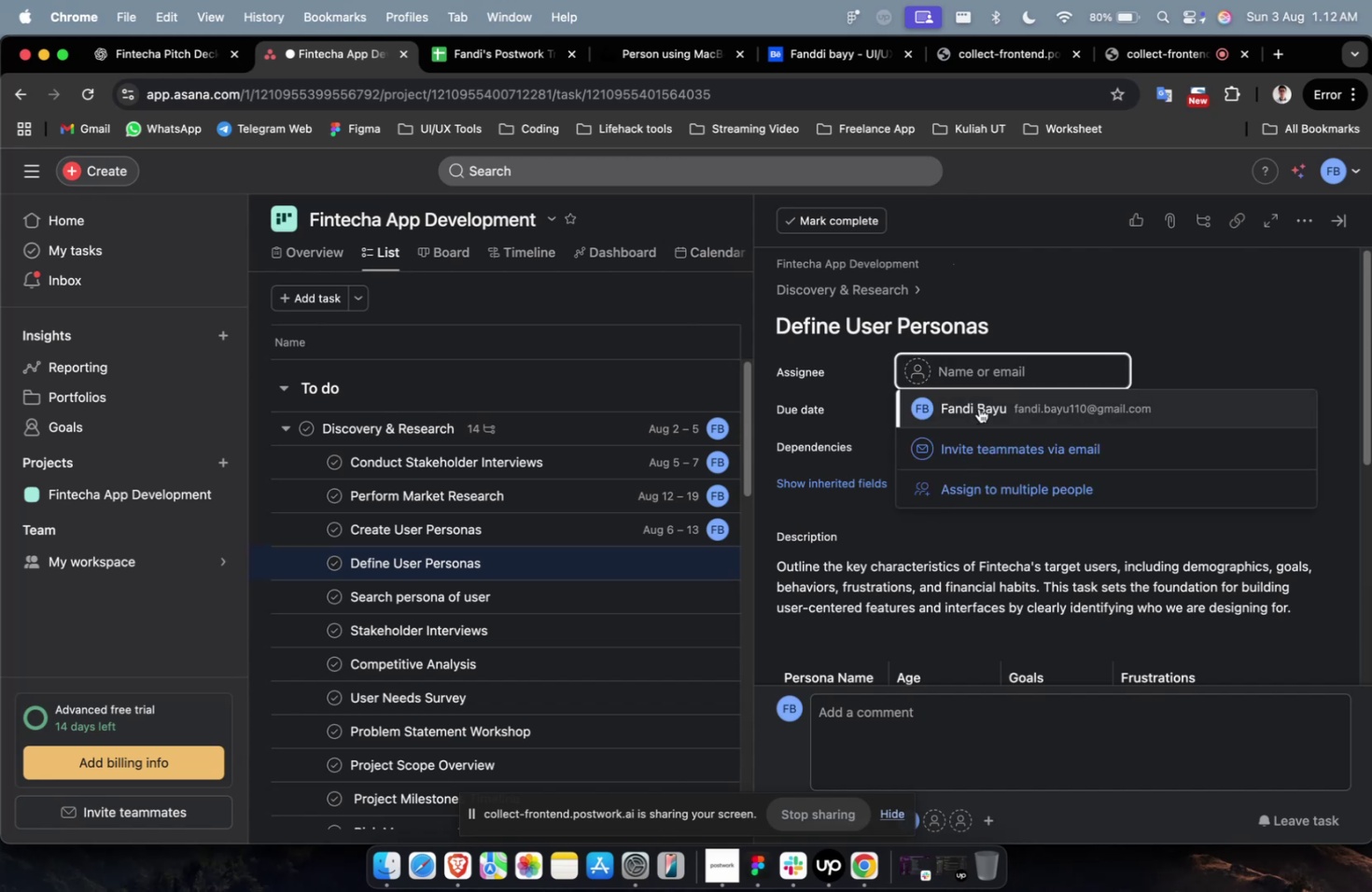 
triple_click([978, 408])
 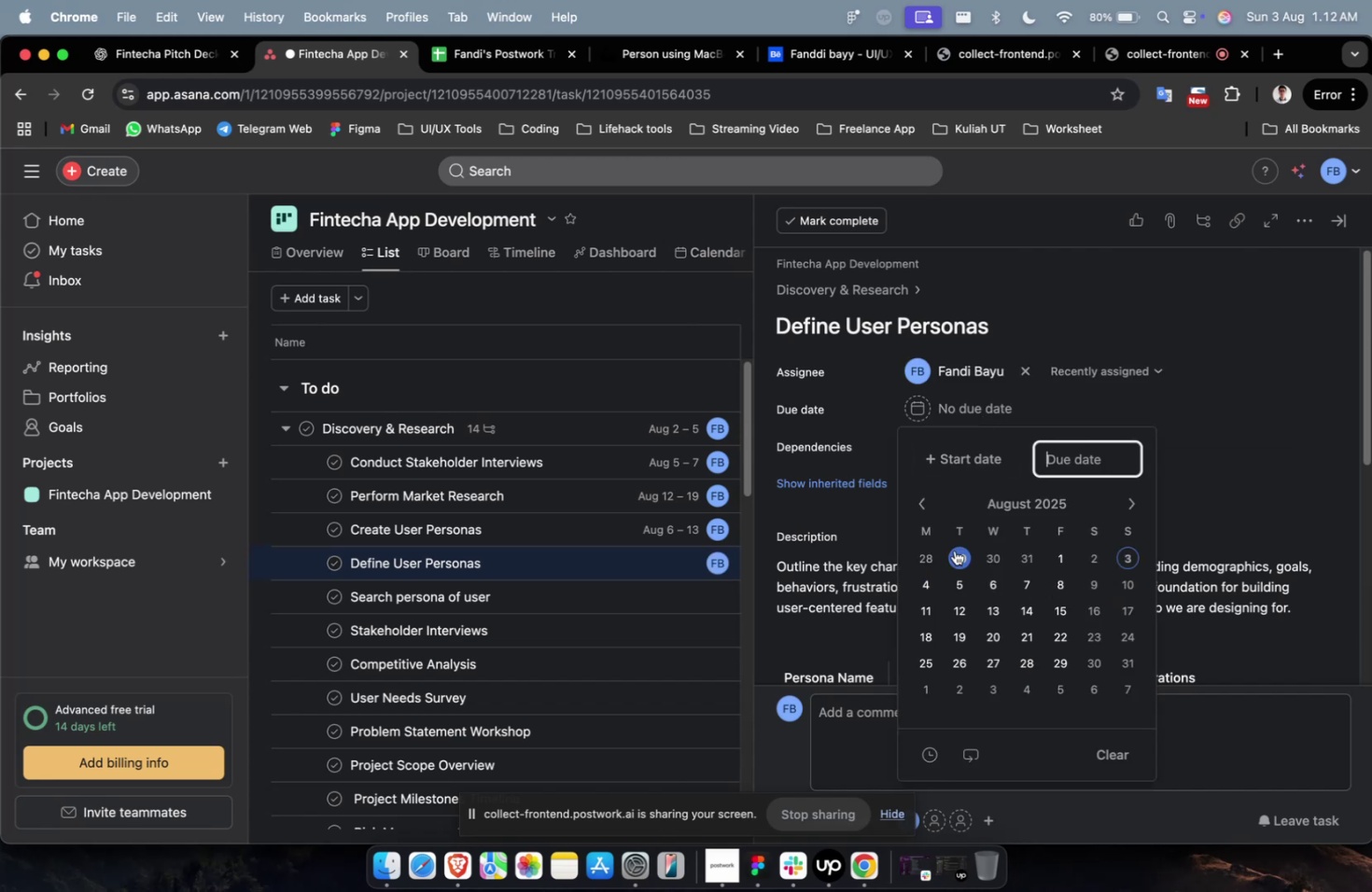 
left_click([935, 467])
 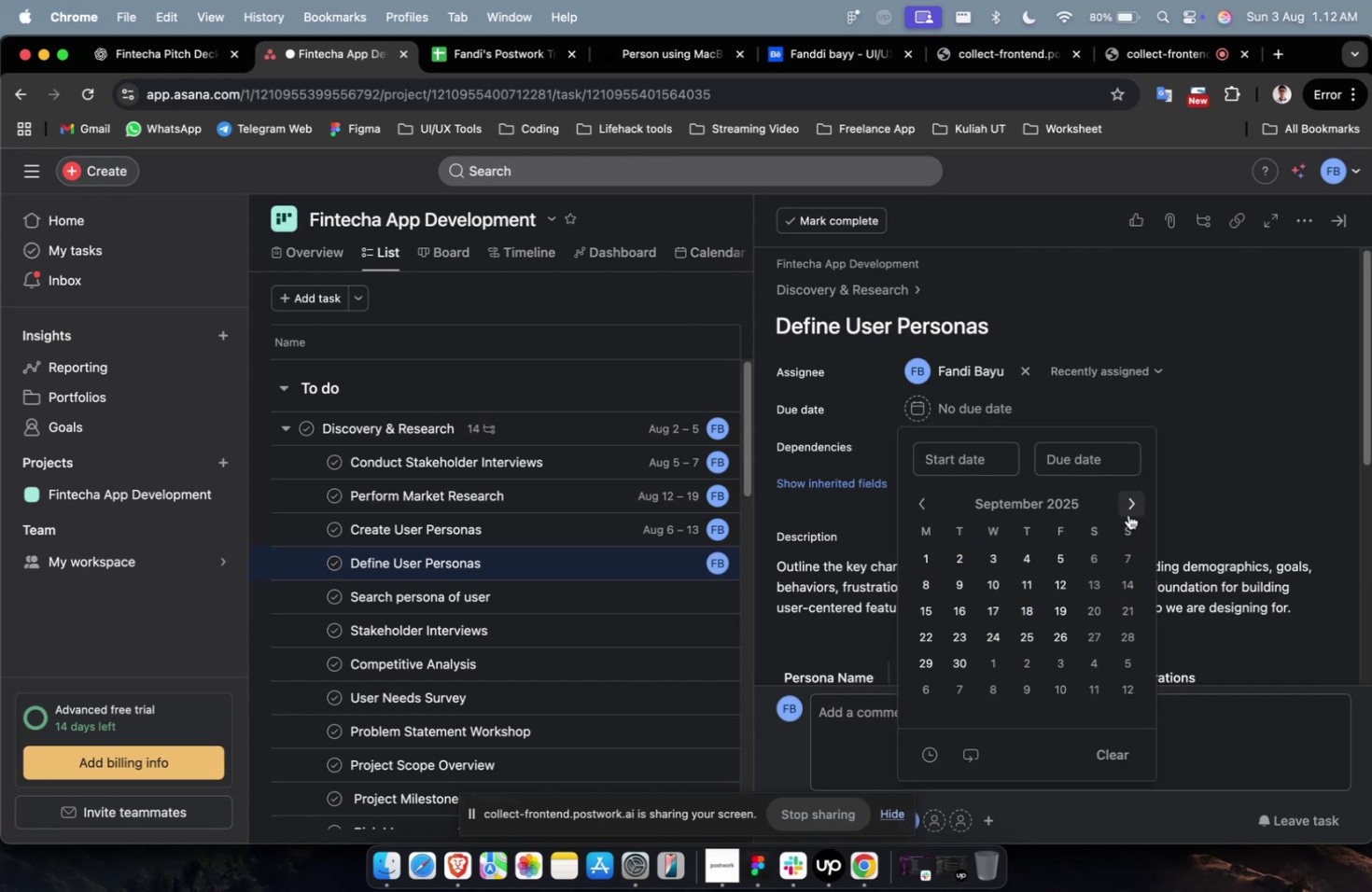 
double_click([986, 580])
 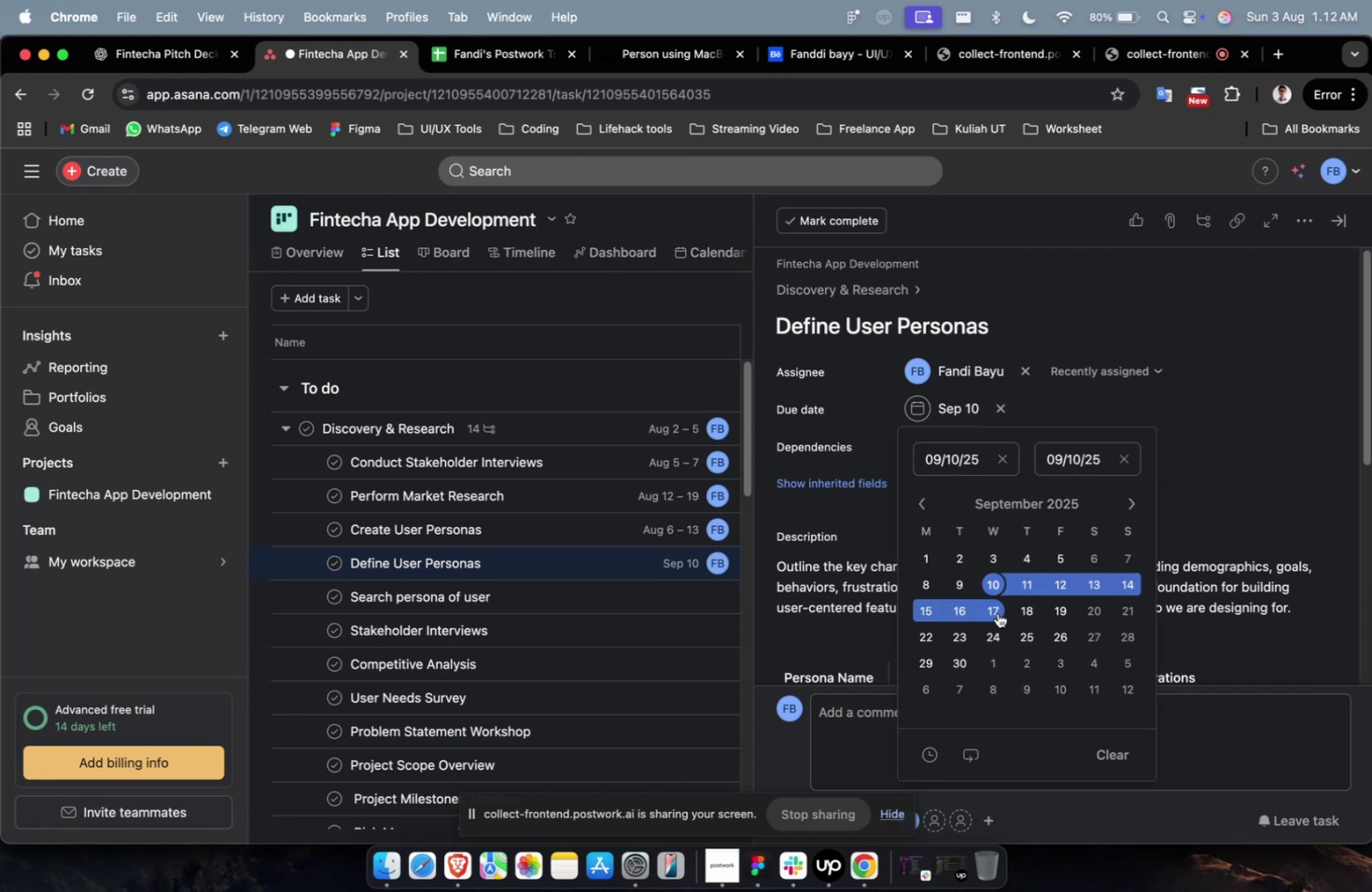 
triple_click([997, 612])
 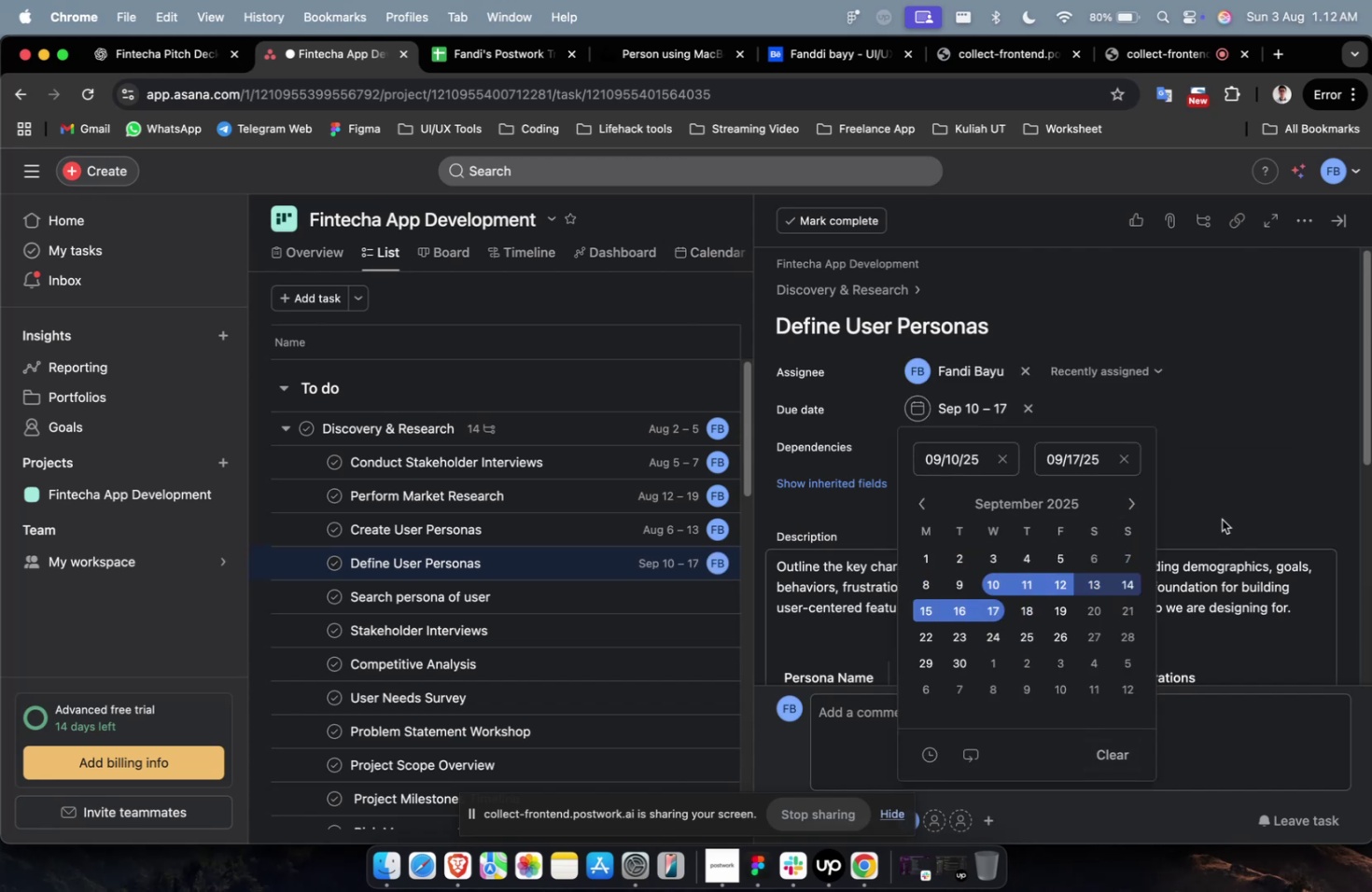 
left_click([1239, 474])
 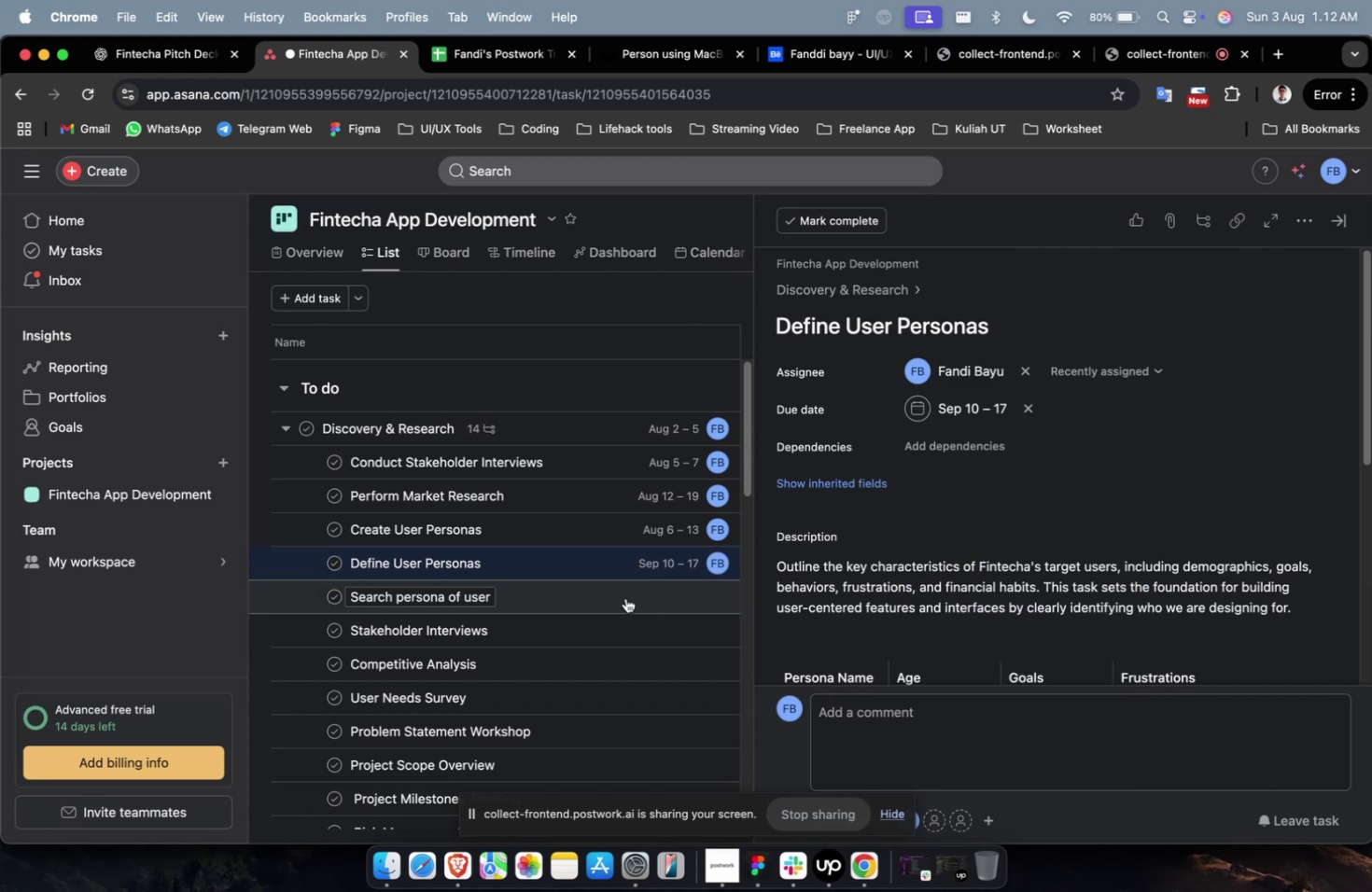 
left_click([625, 597])
 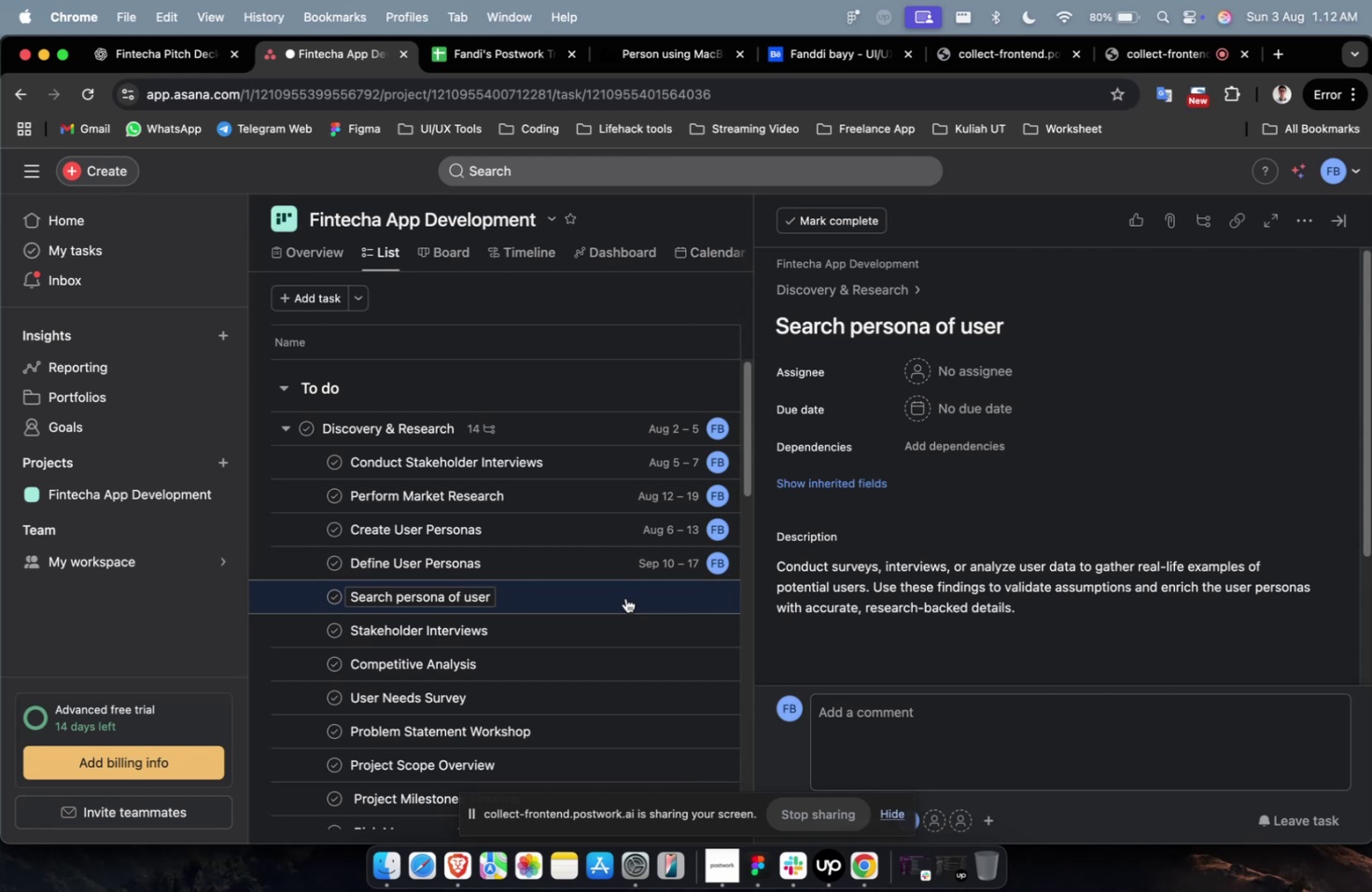 
wait(11.54)
 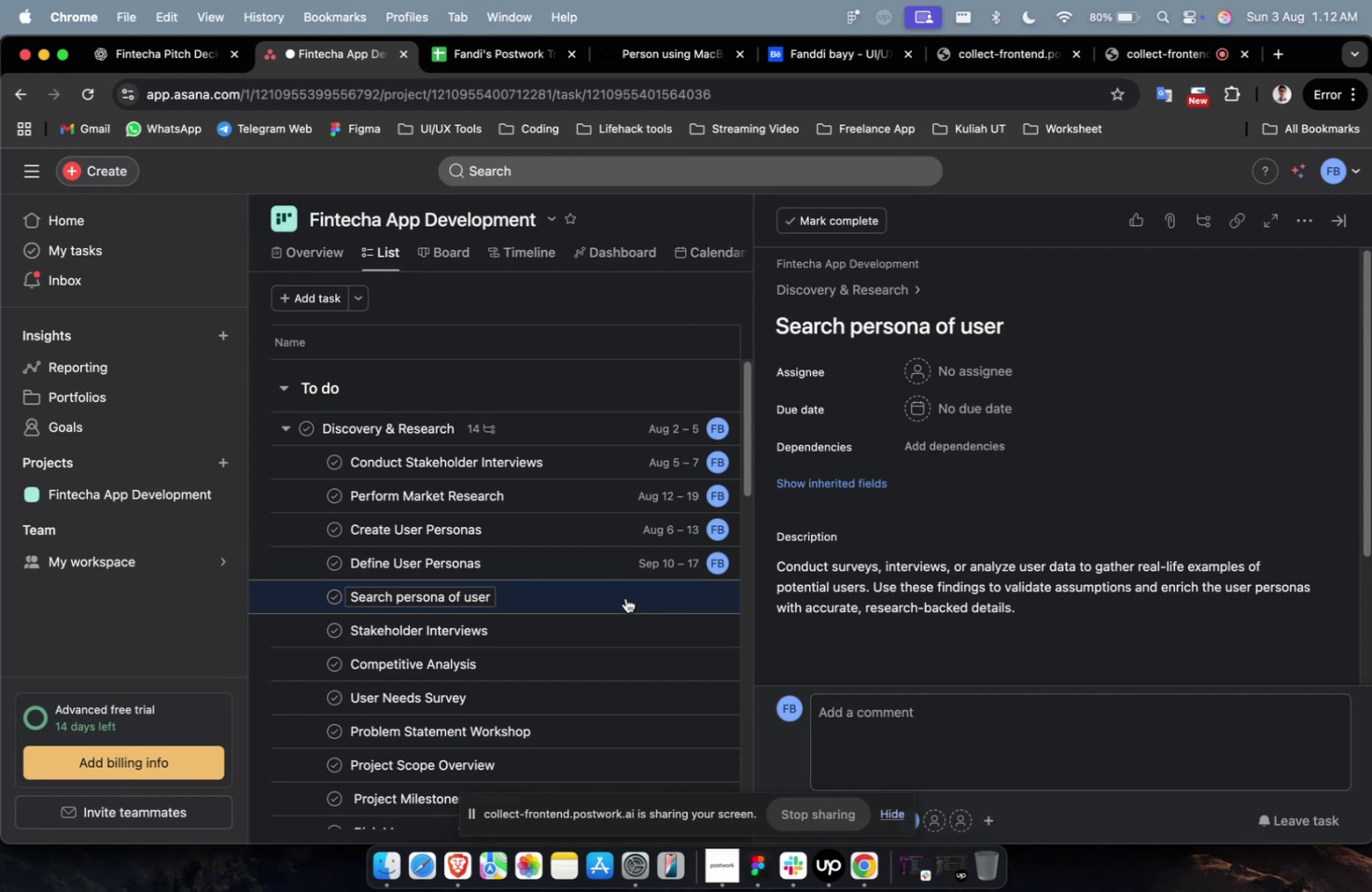 
left_click([1000, 359])
 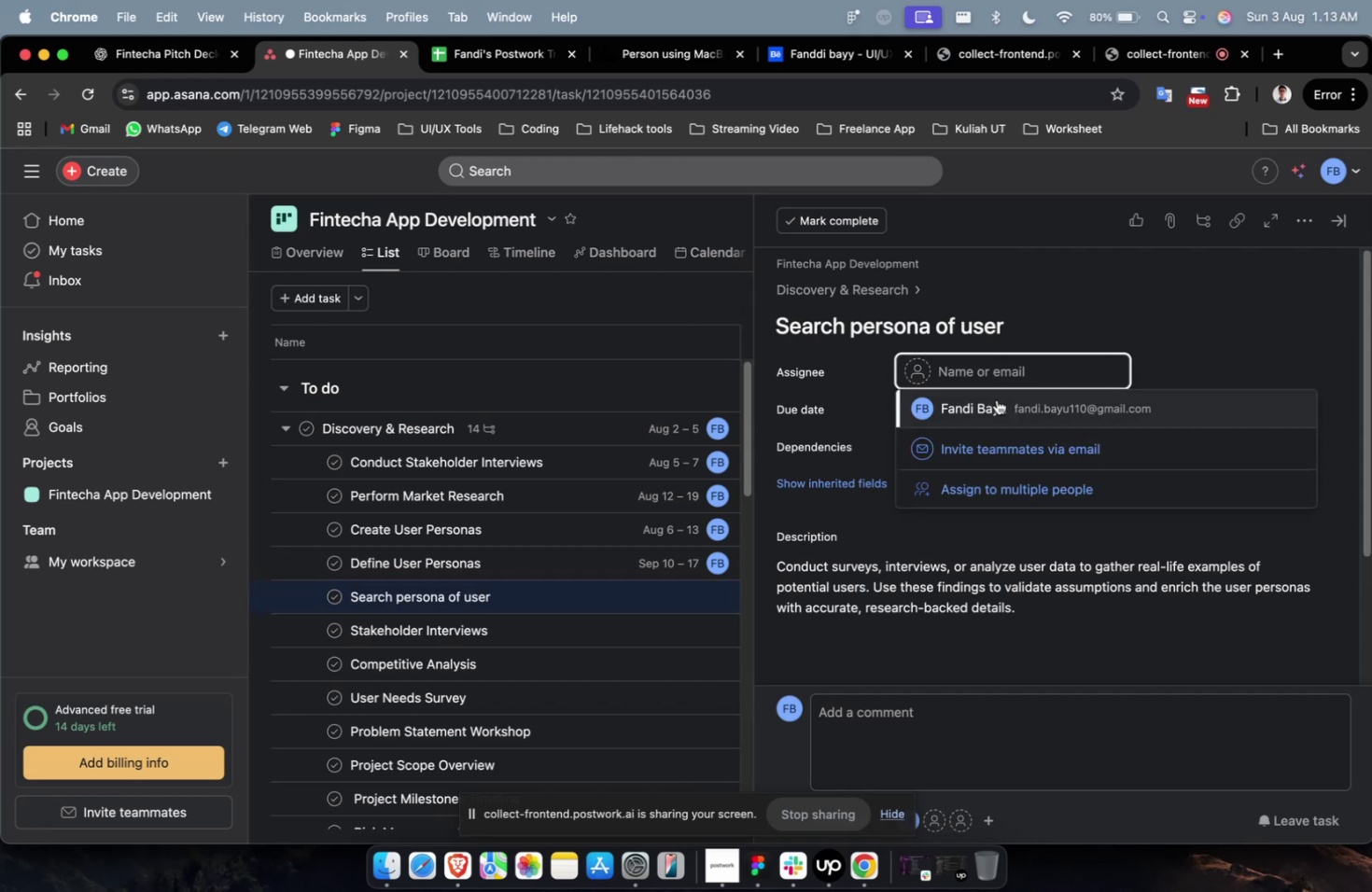 
left_click([996, 411])
 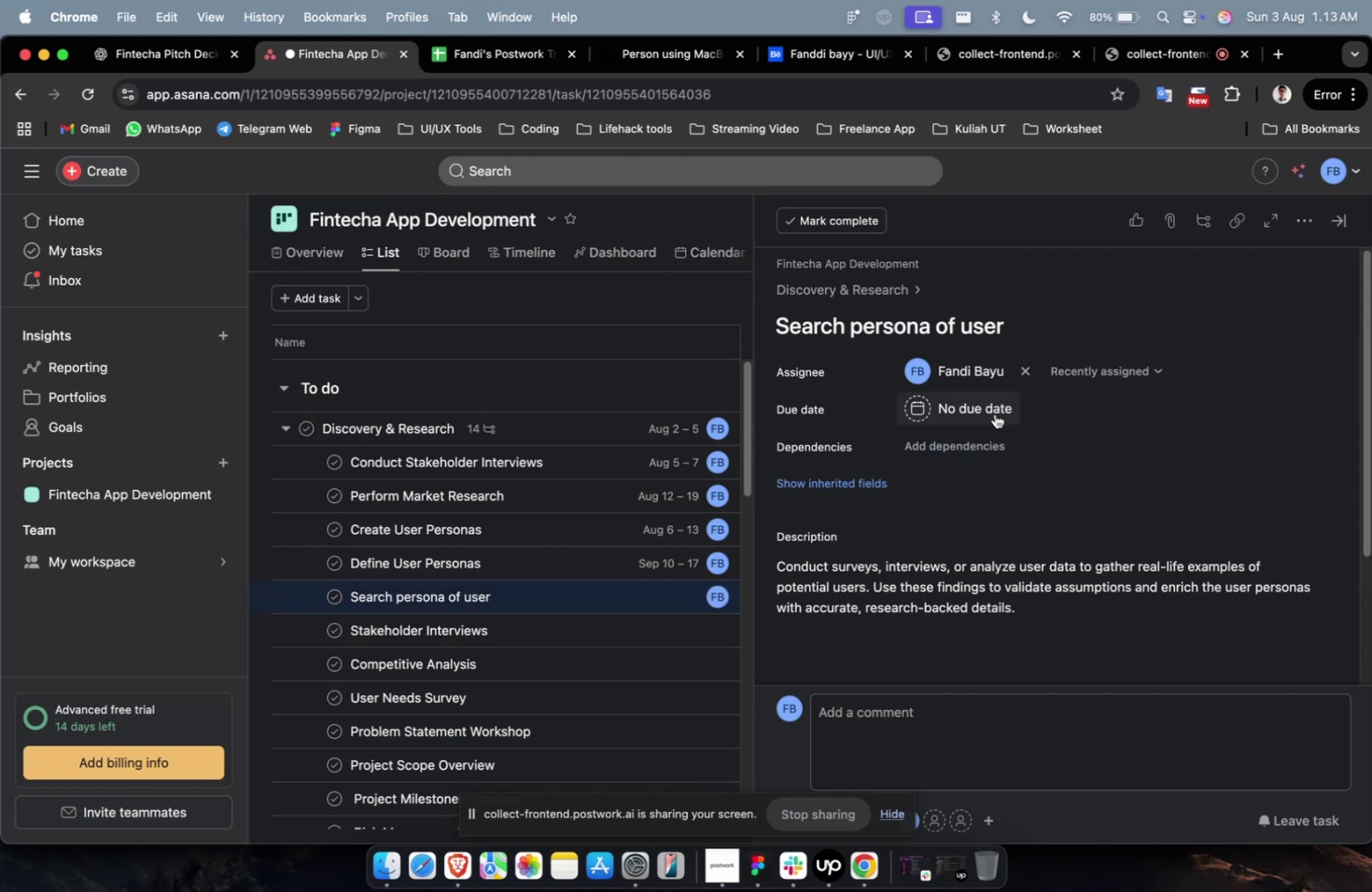 
mouse_move([1011, 425])
 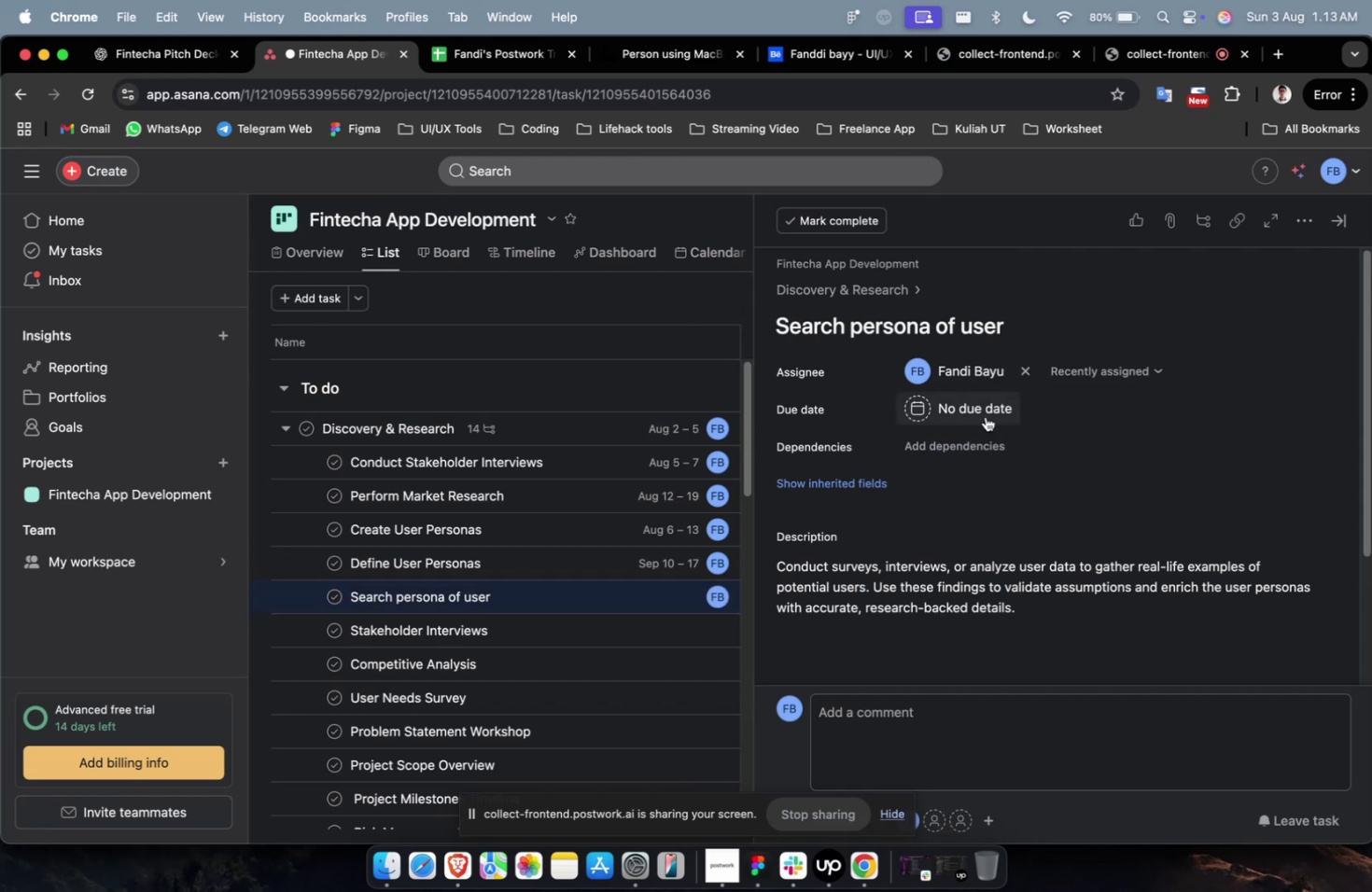 
left_click([982, 413])
 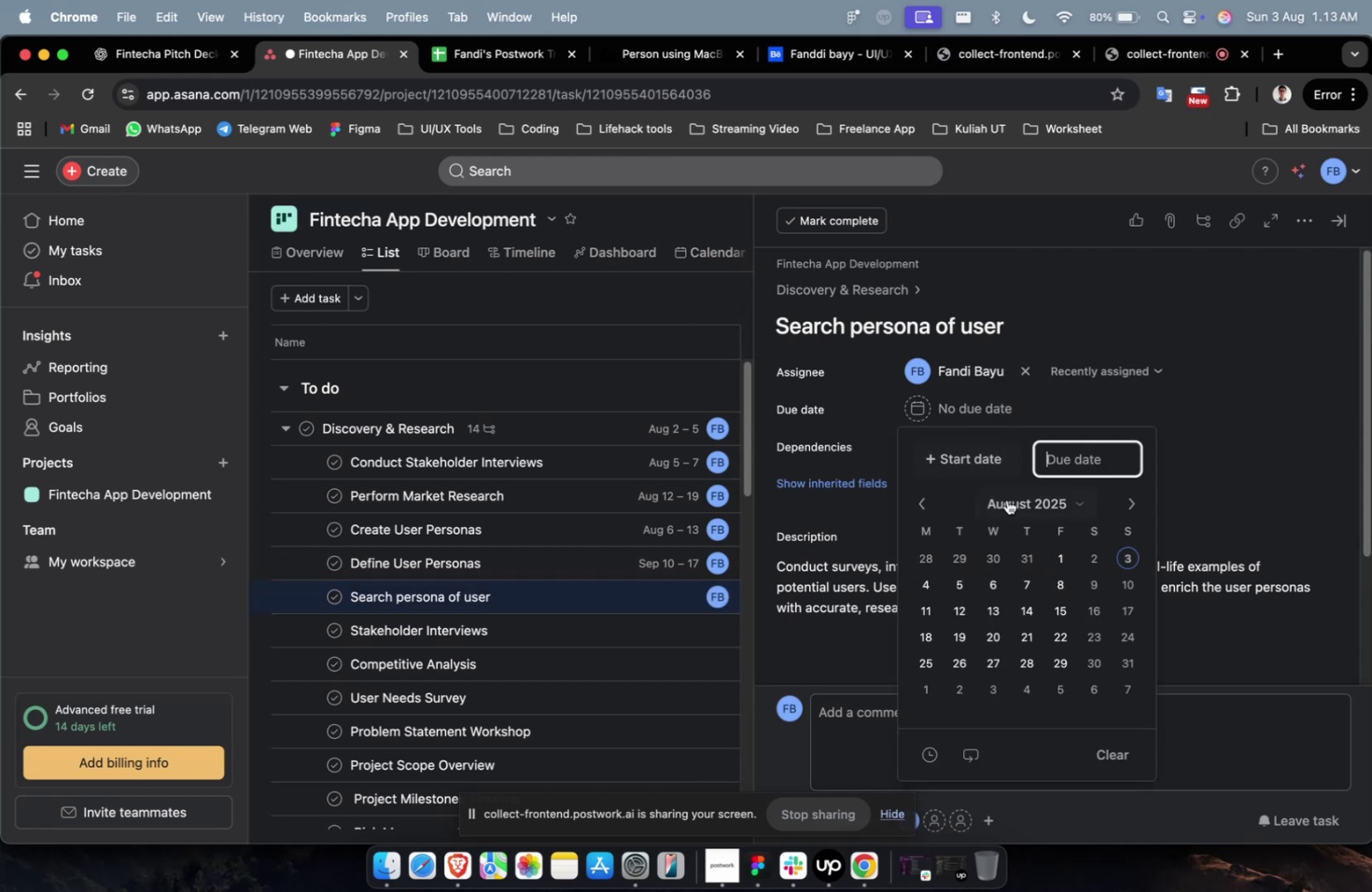 
left_click([949, 443])
 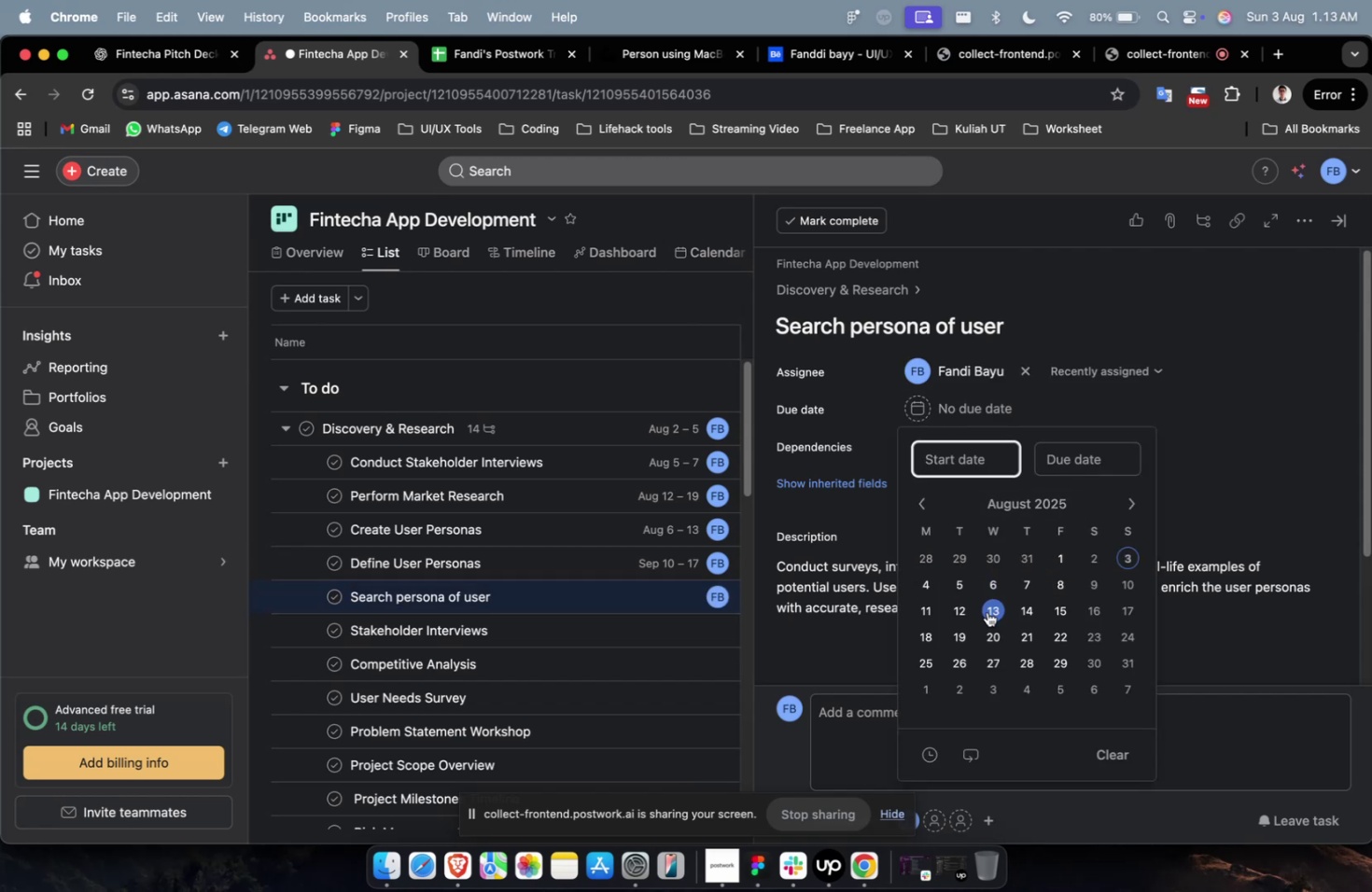 
left_click([987, 612])
 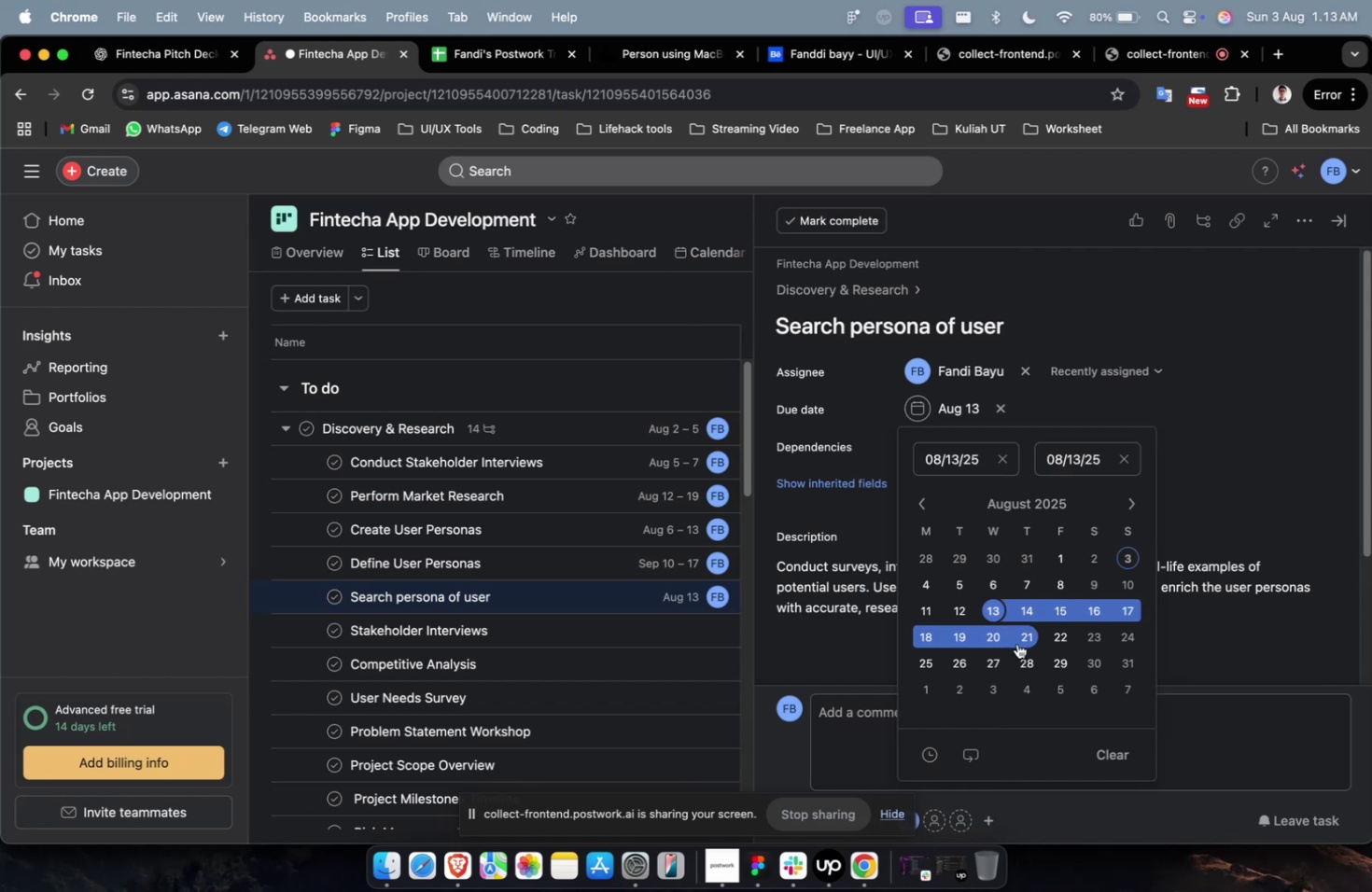 
double_click([1016, 643])
 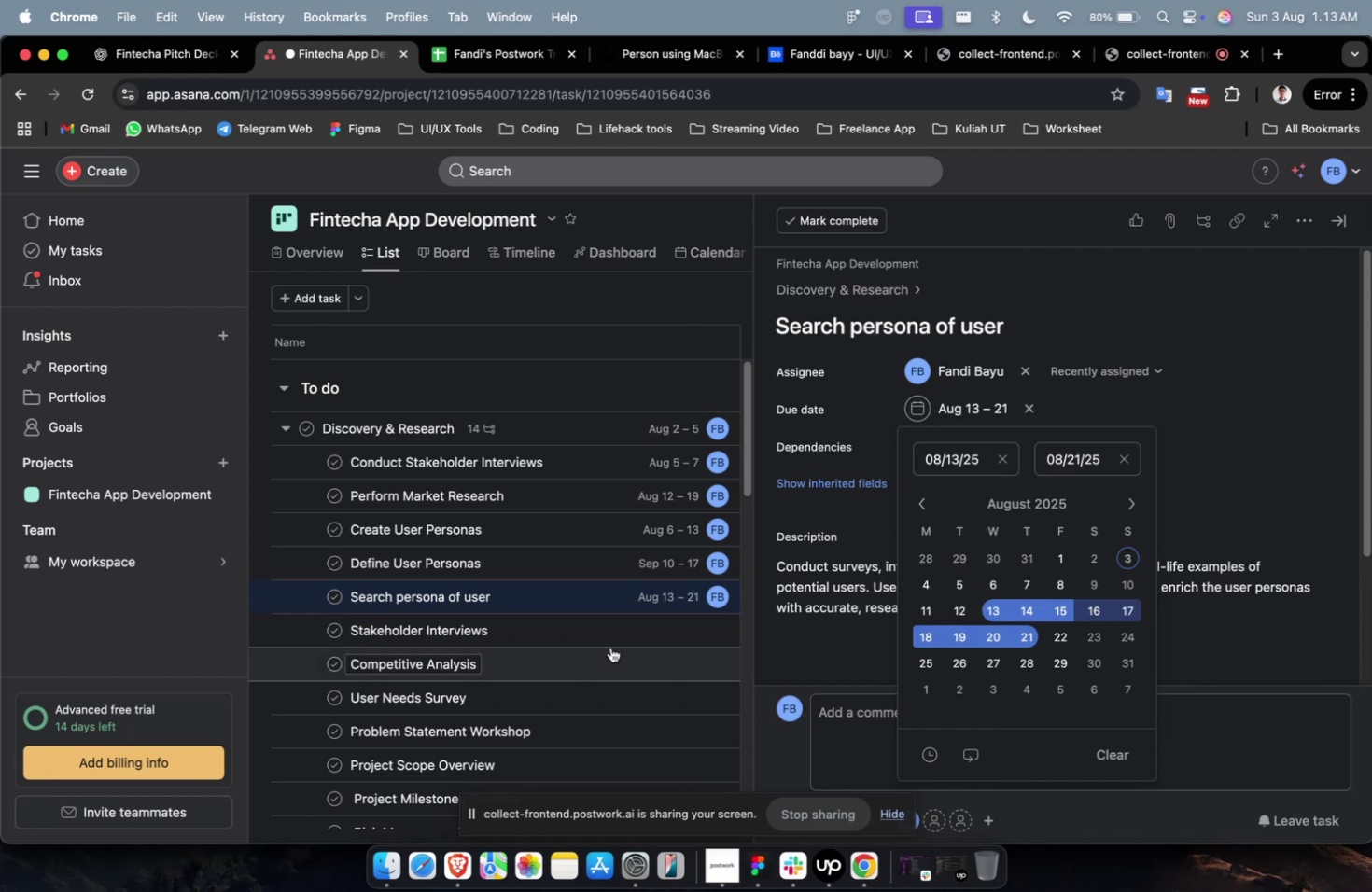 
double_click([614, 637])
 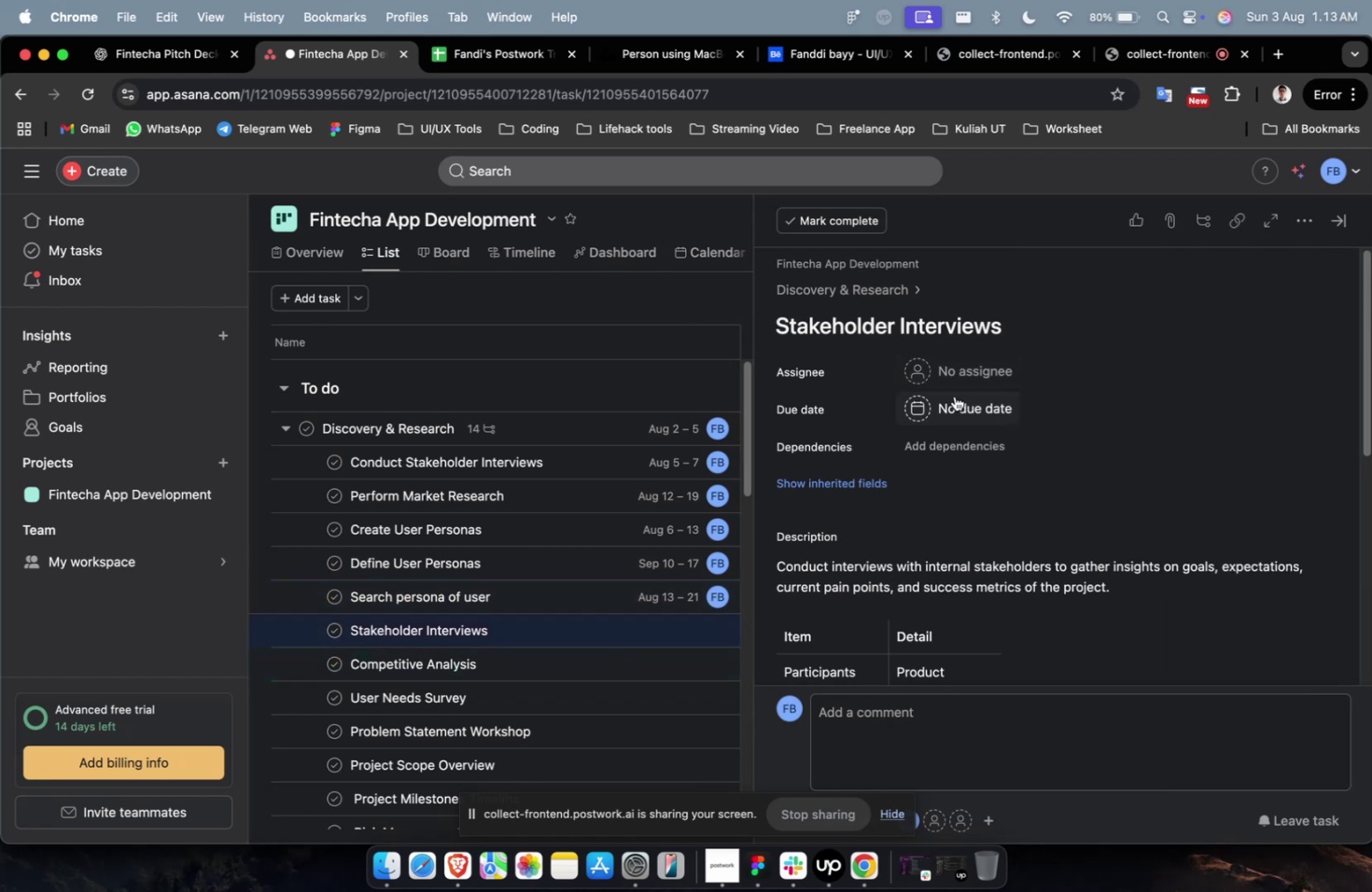 
left_click([955, 373])
 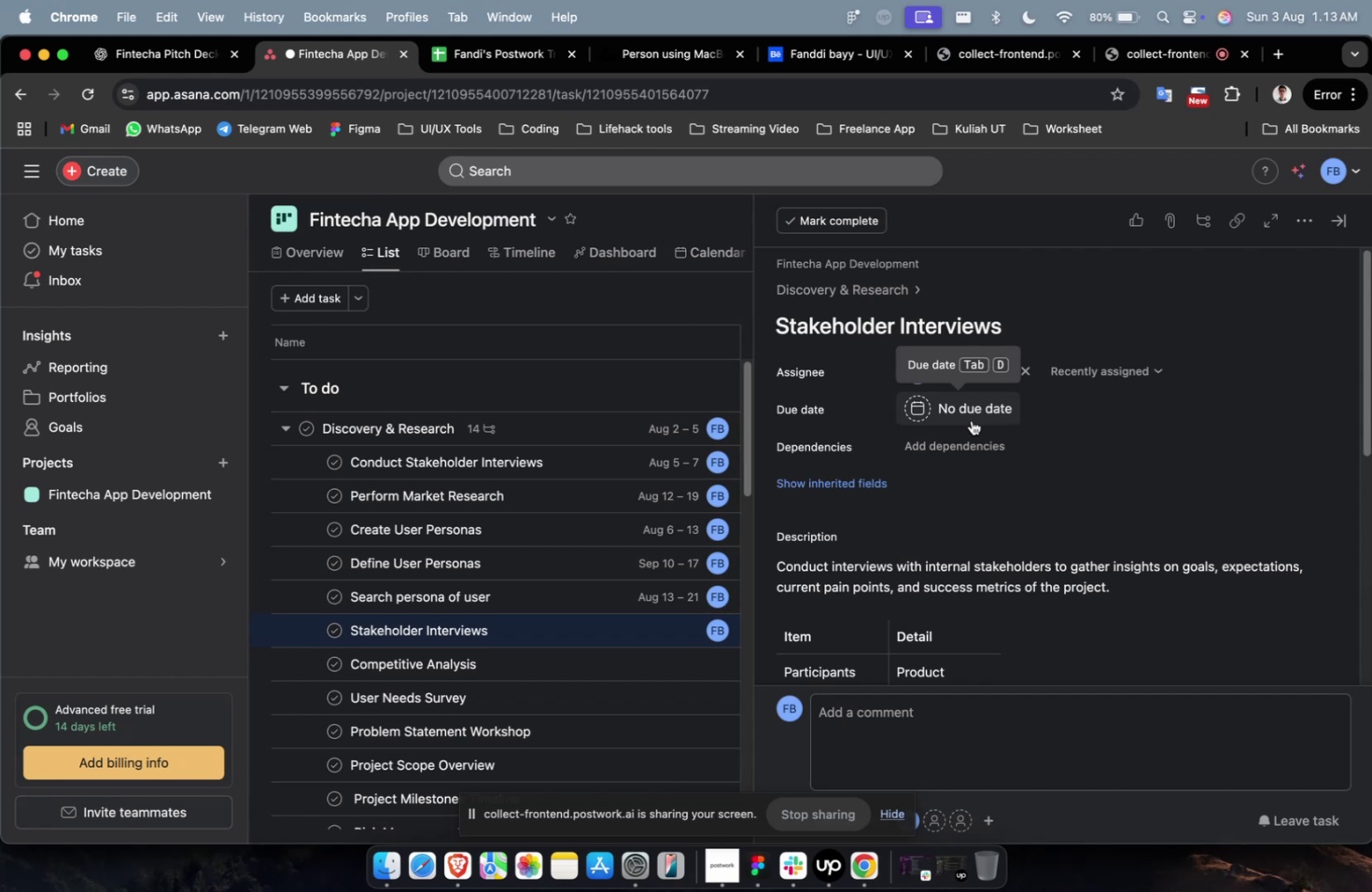 
wait(21.83)
 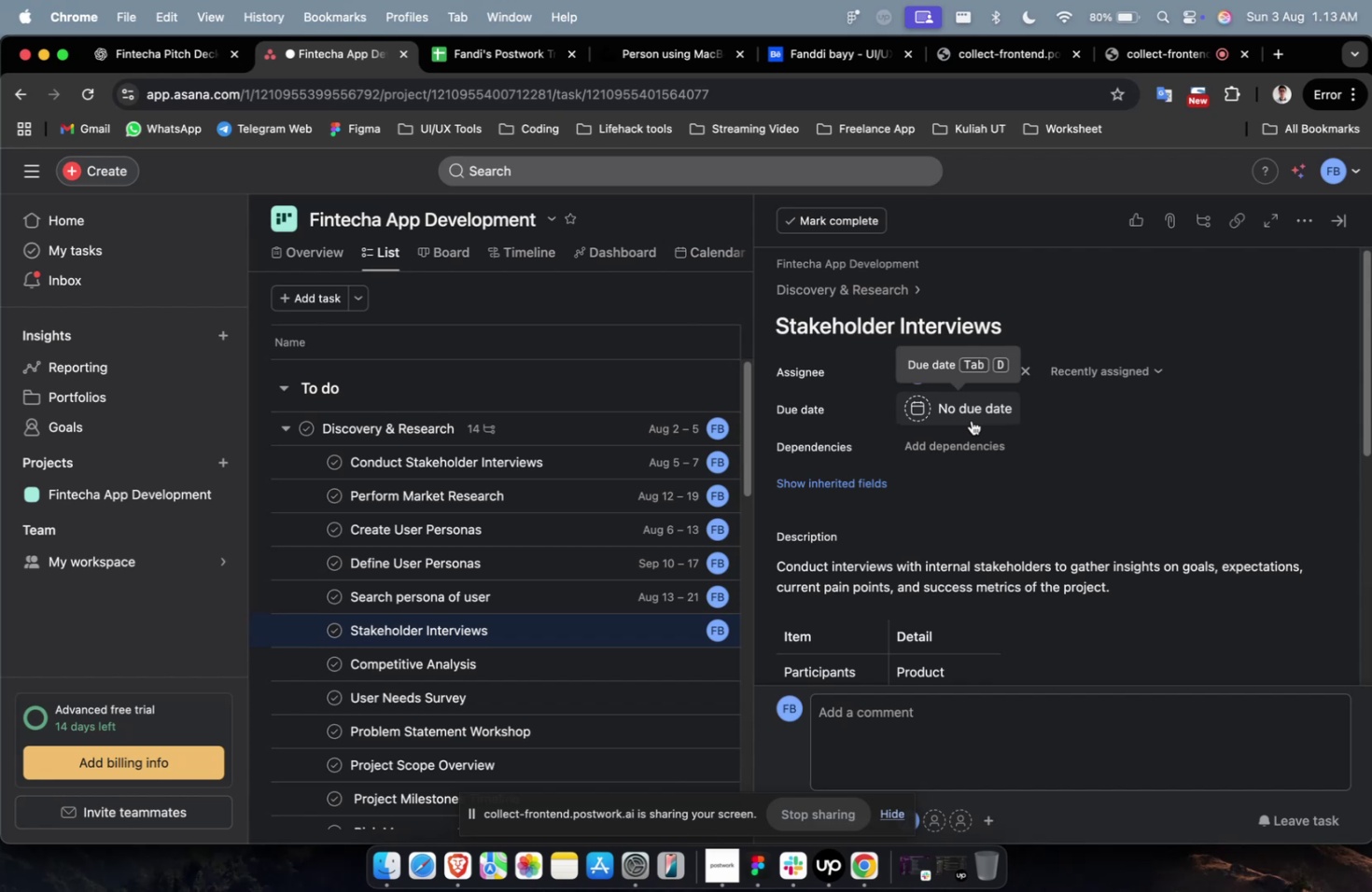 
left_click([971, 416])
 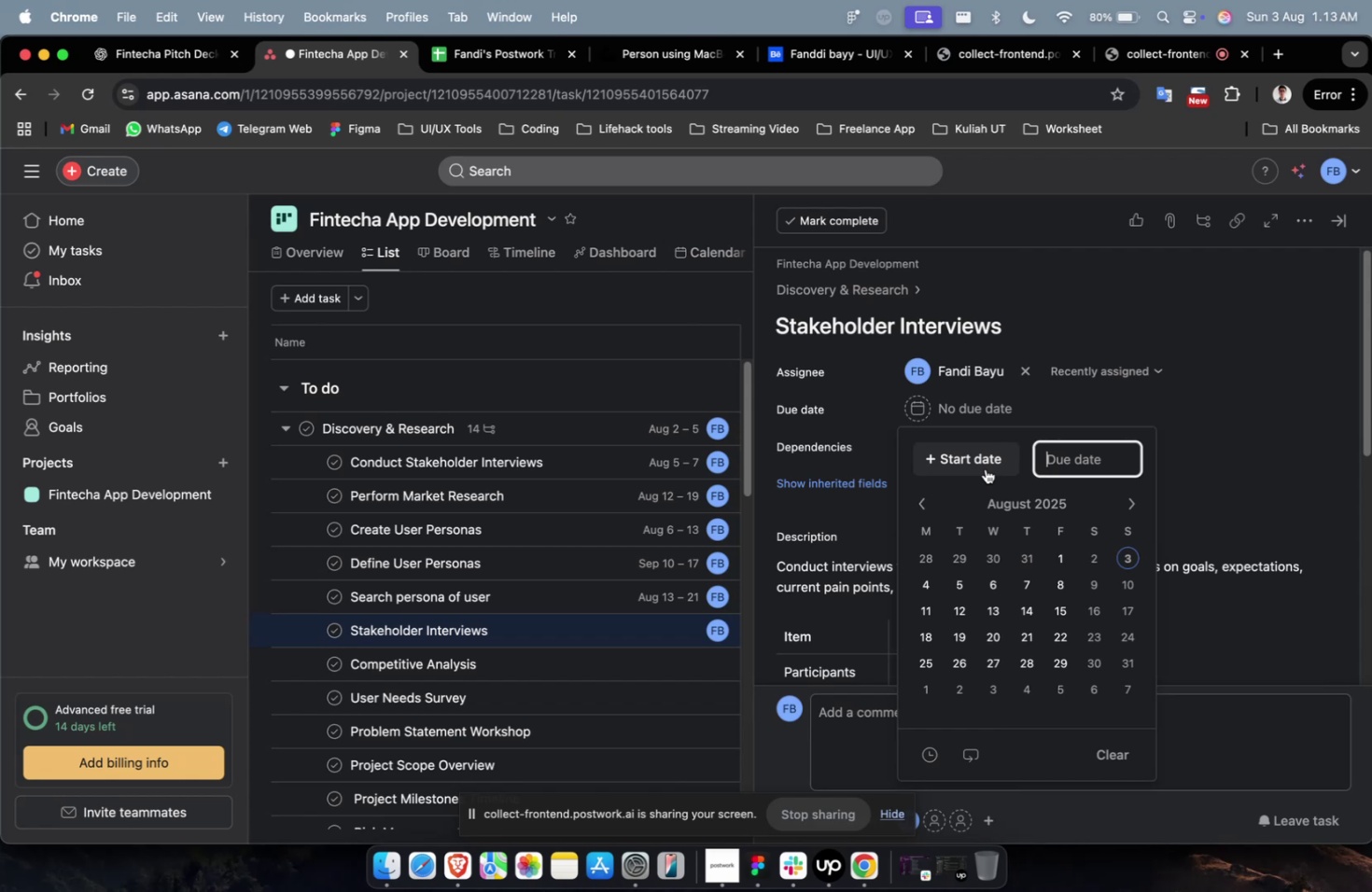 
wait(5.98)
 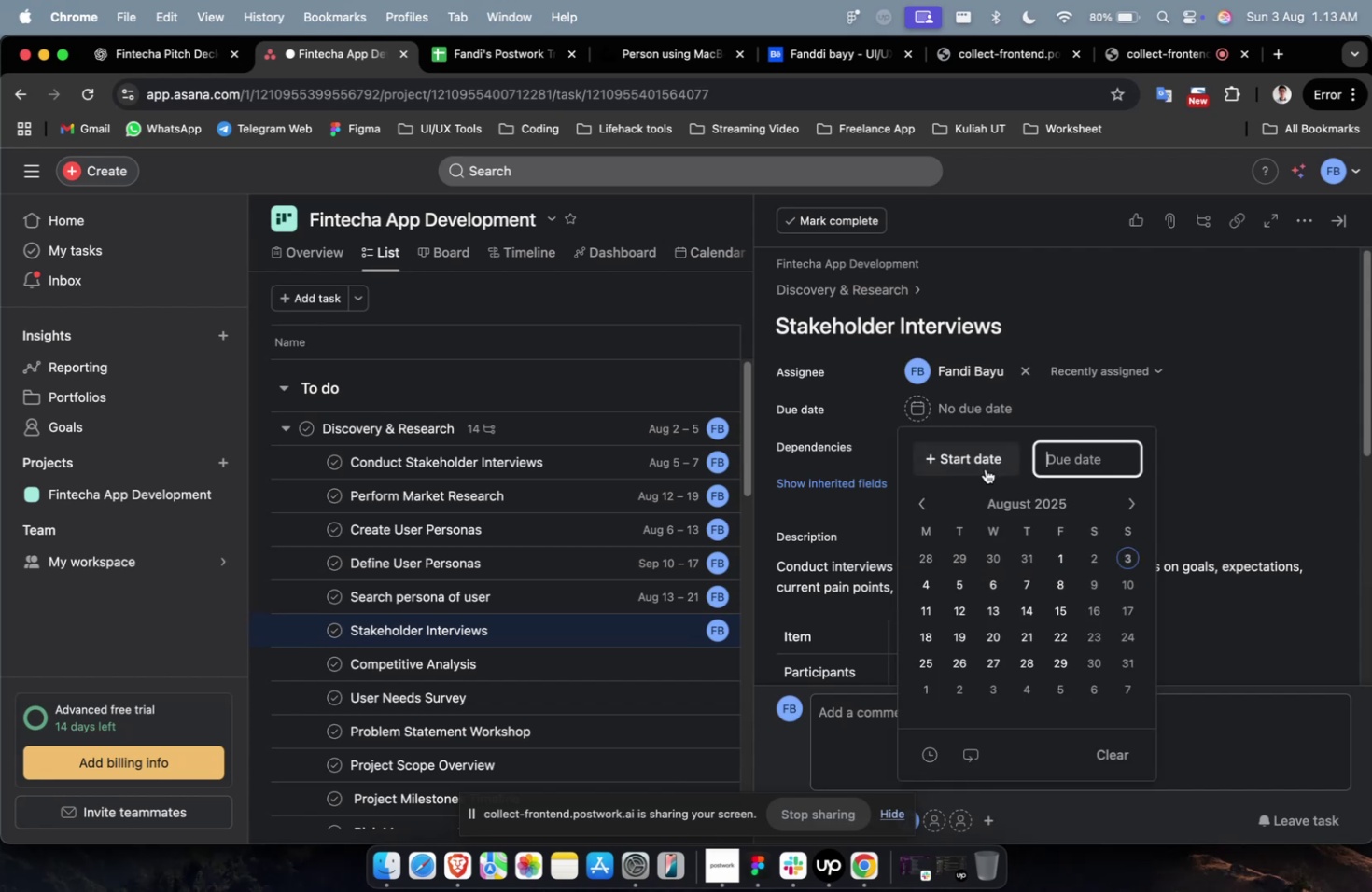 
left_click([961, 461])
 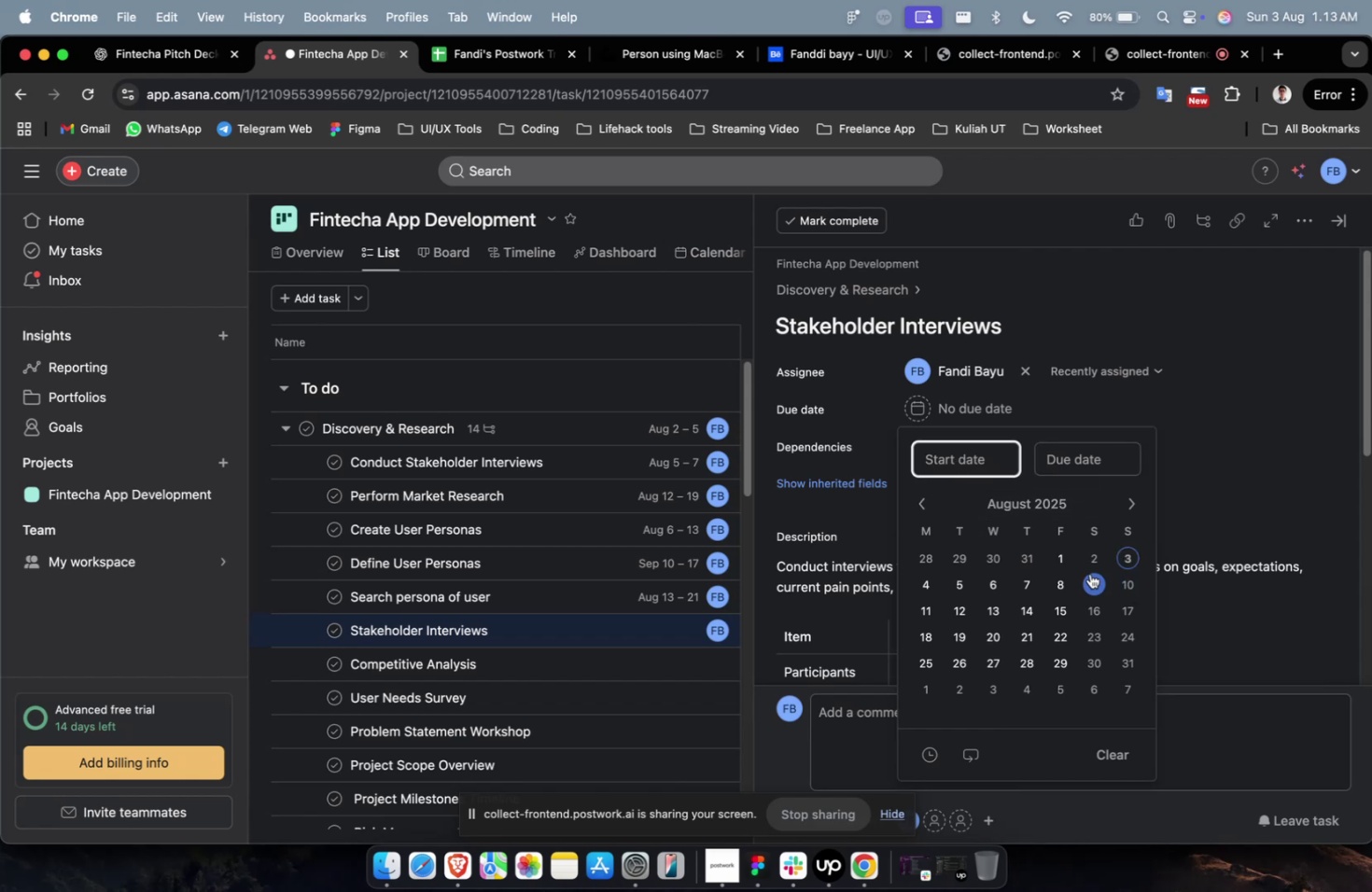 
wait(6.67)
 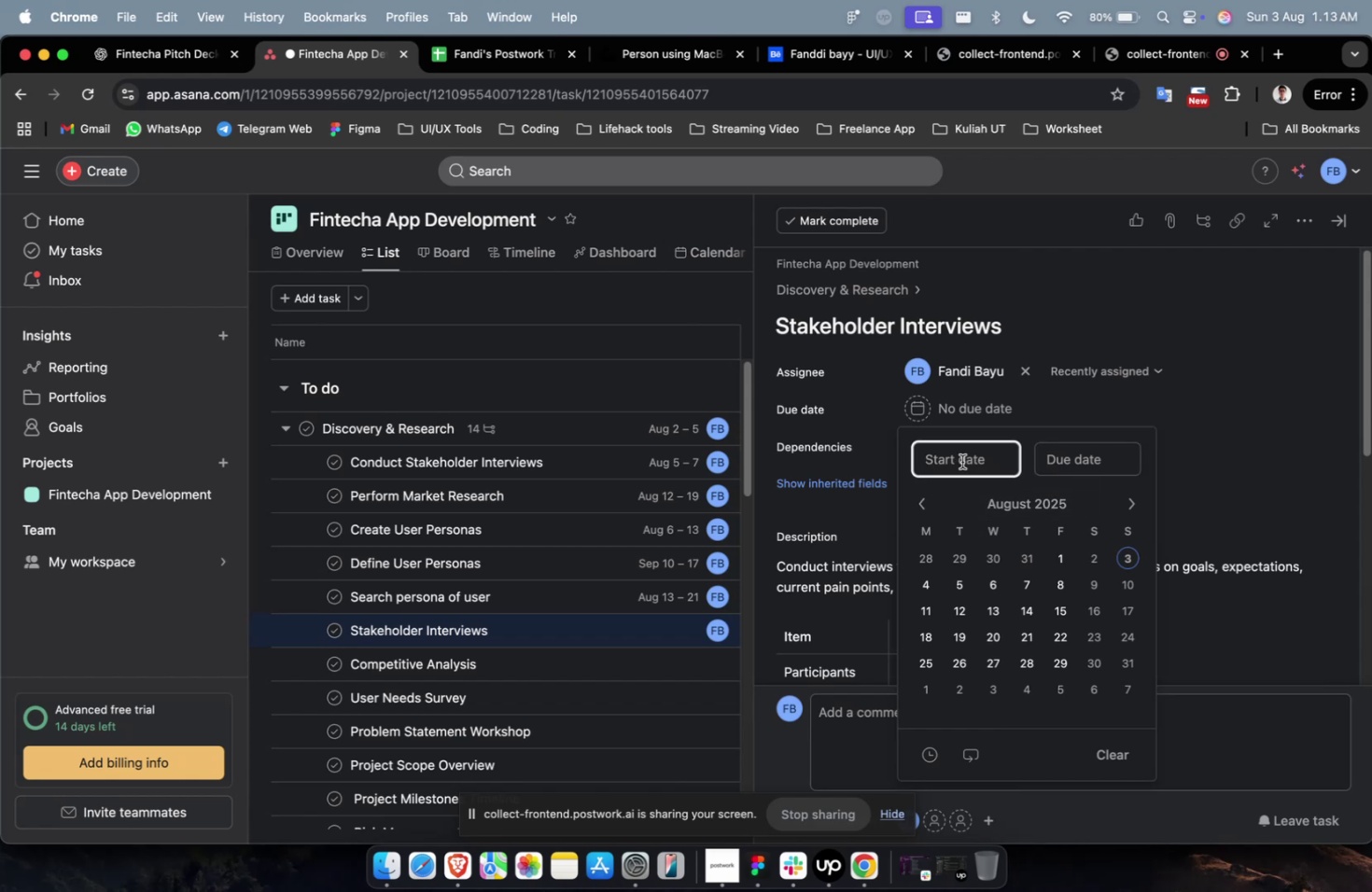 
double_click([1015, 611])
 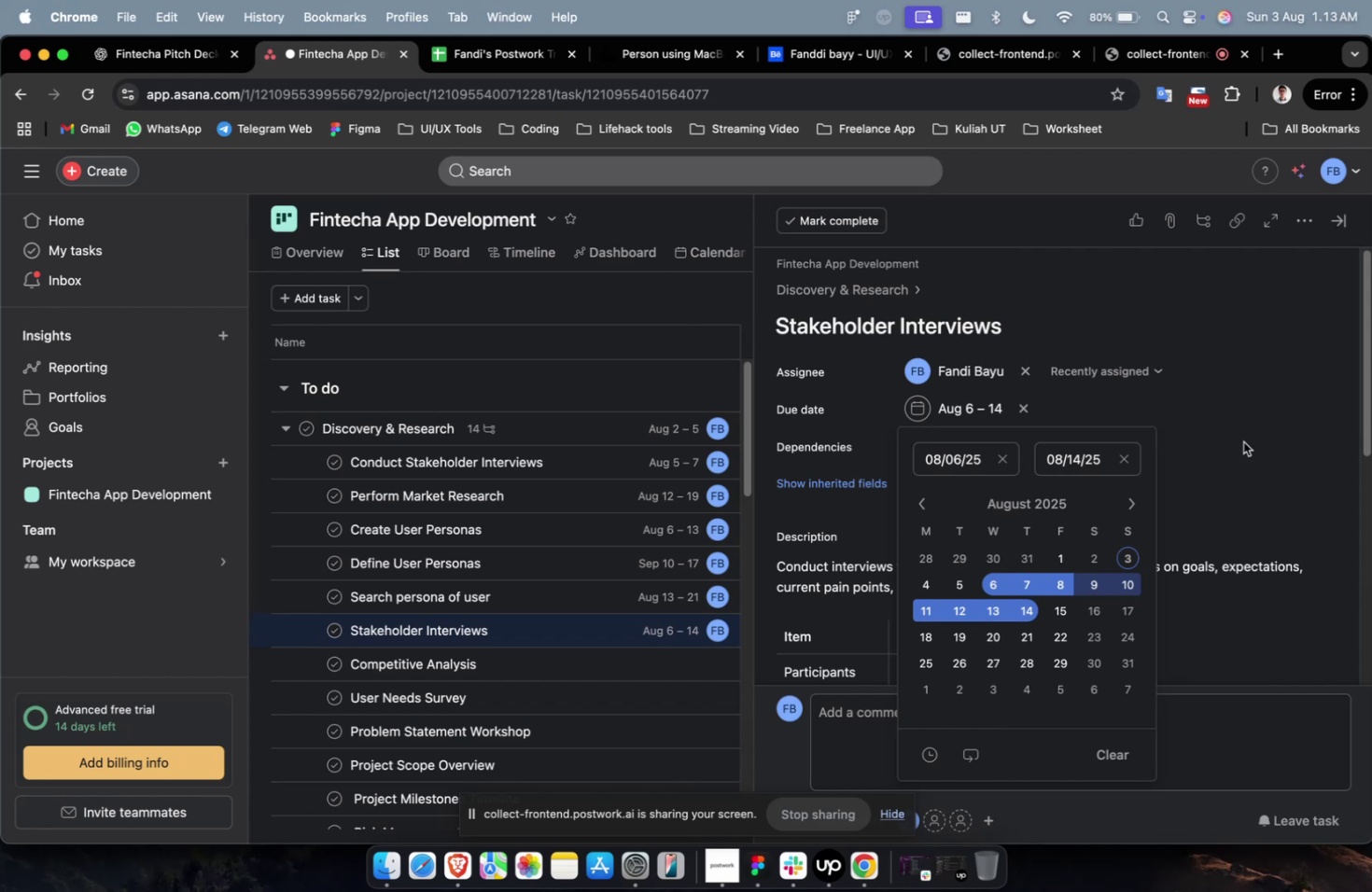 
left_click([1264, 423])
 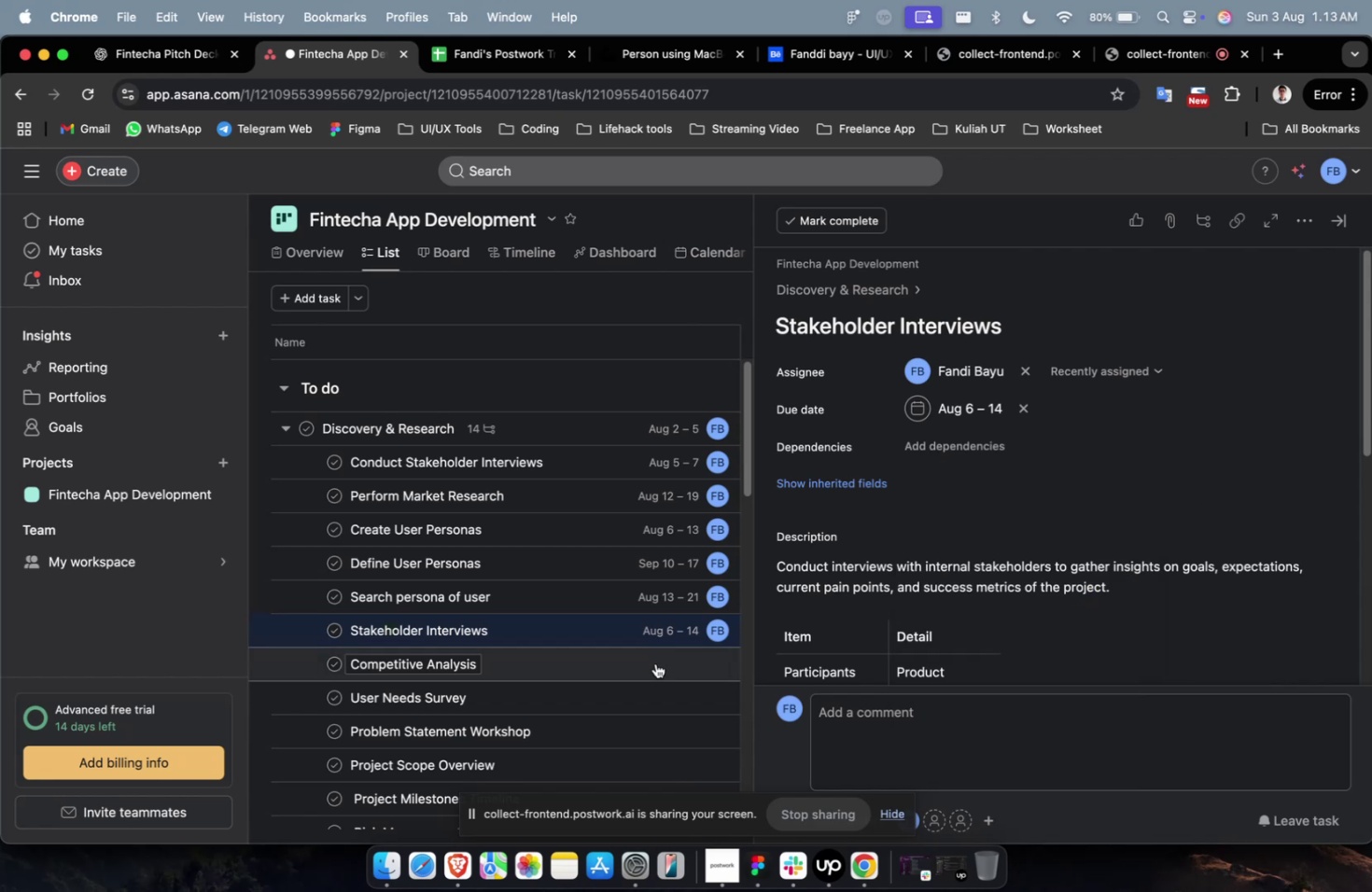 
left_click([639, 677])
 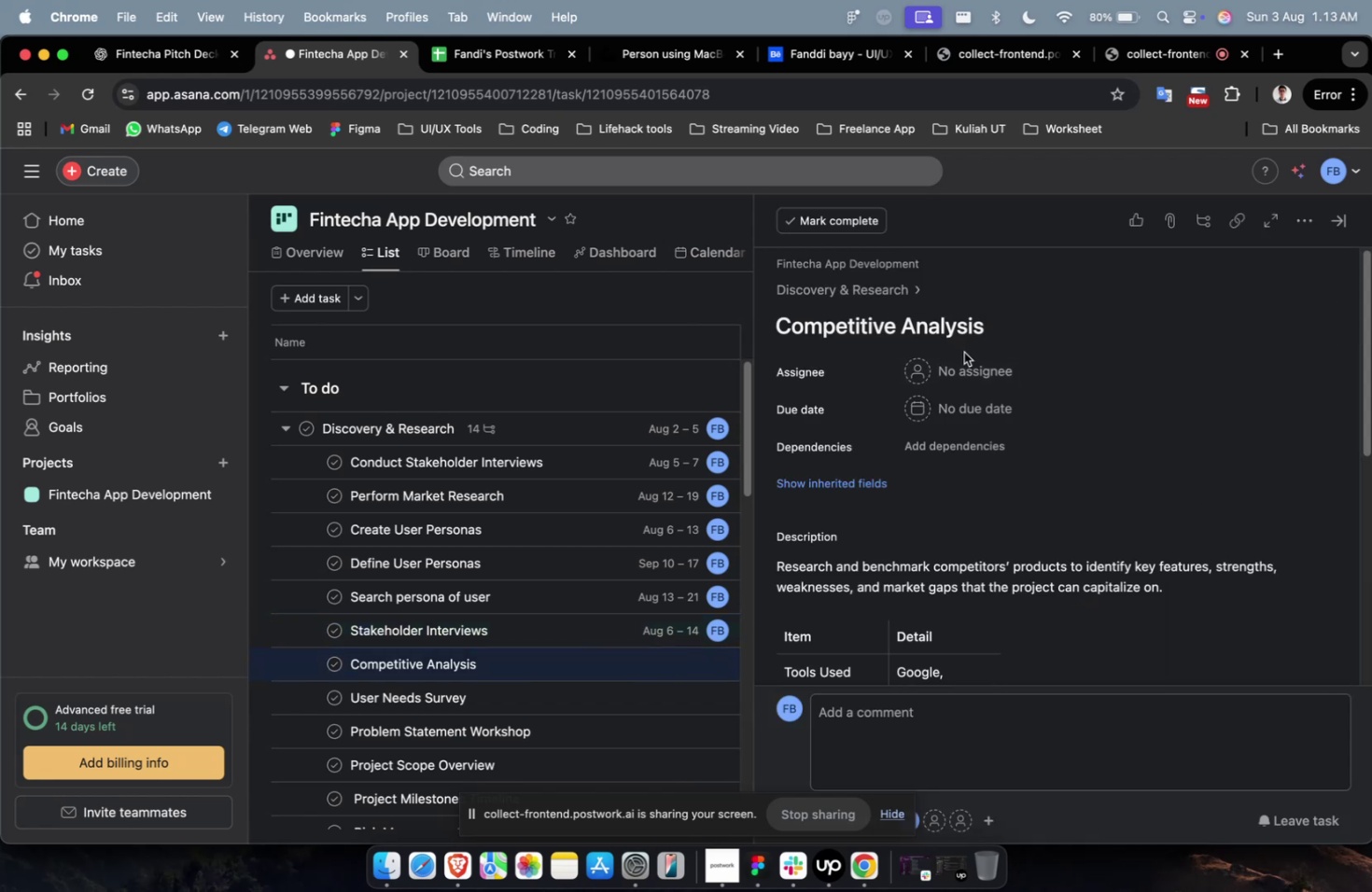 
left_click([973, 365])
 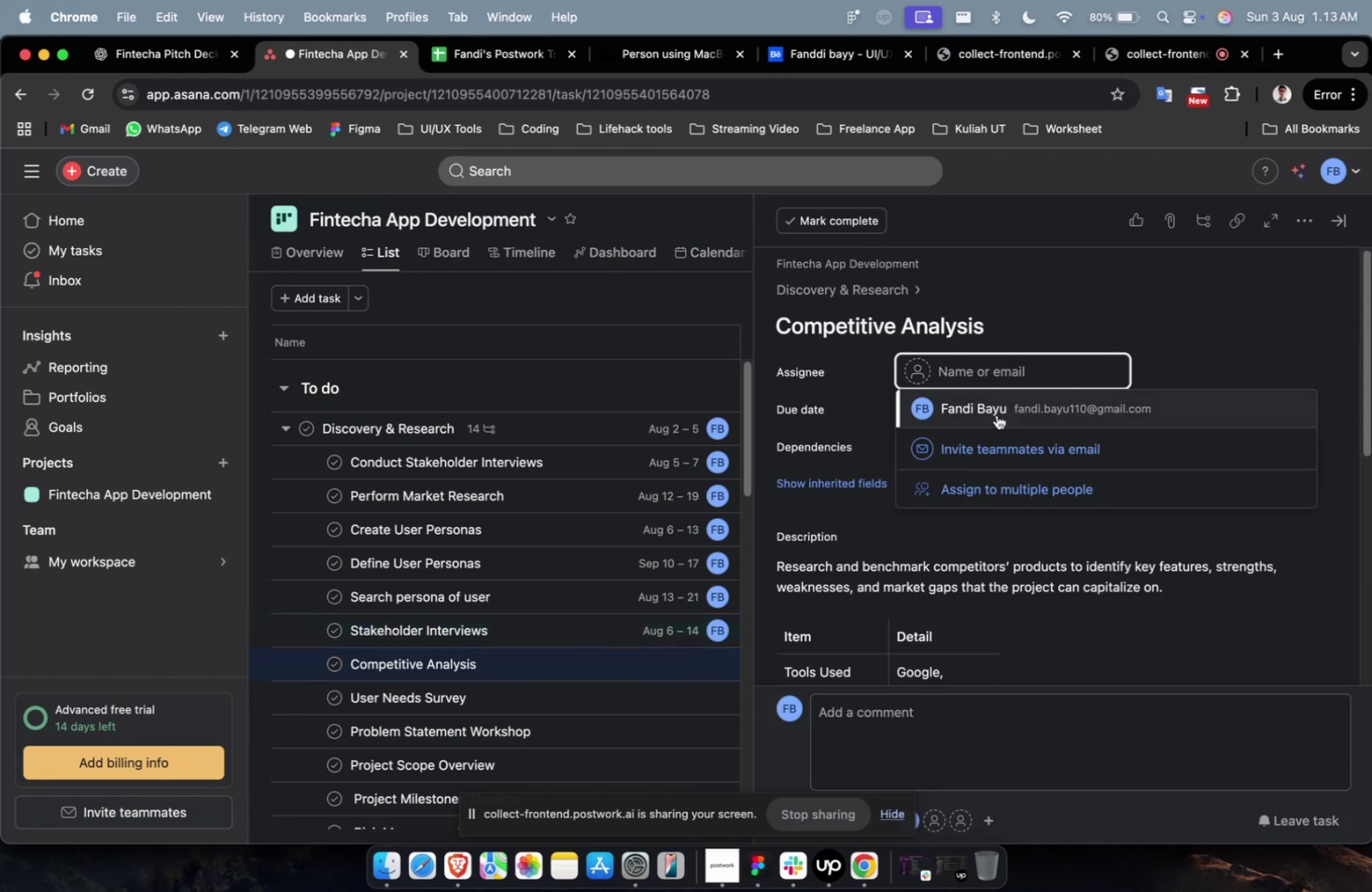 
left_click([996, 414])
 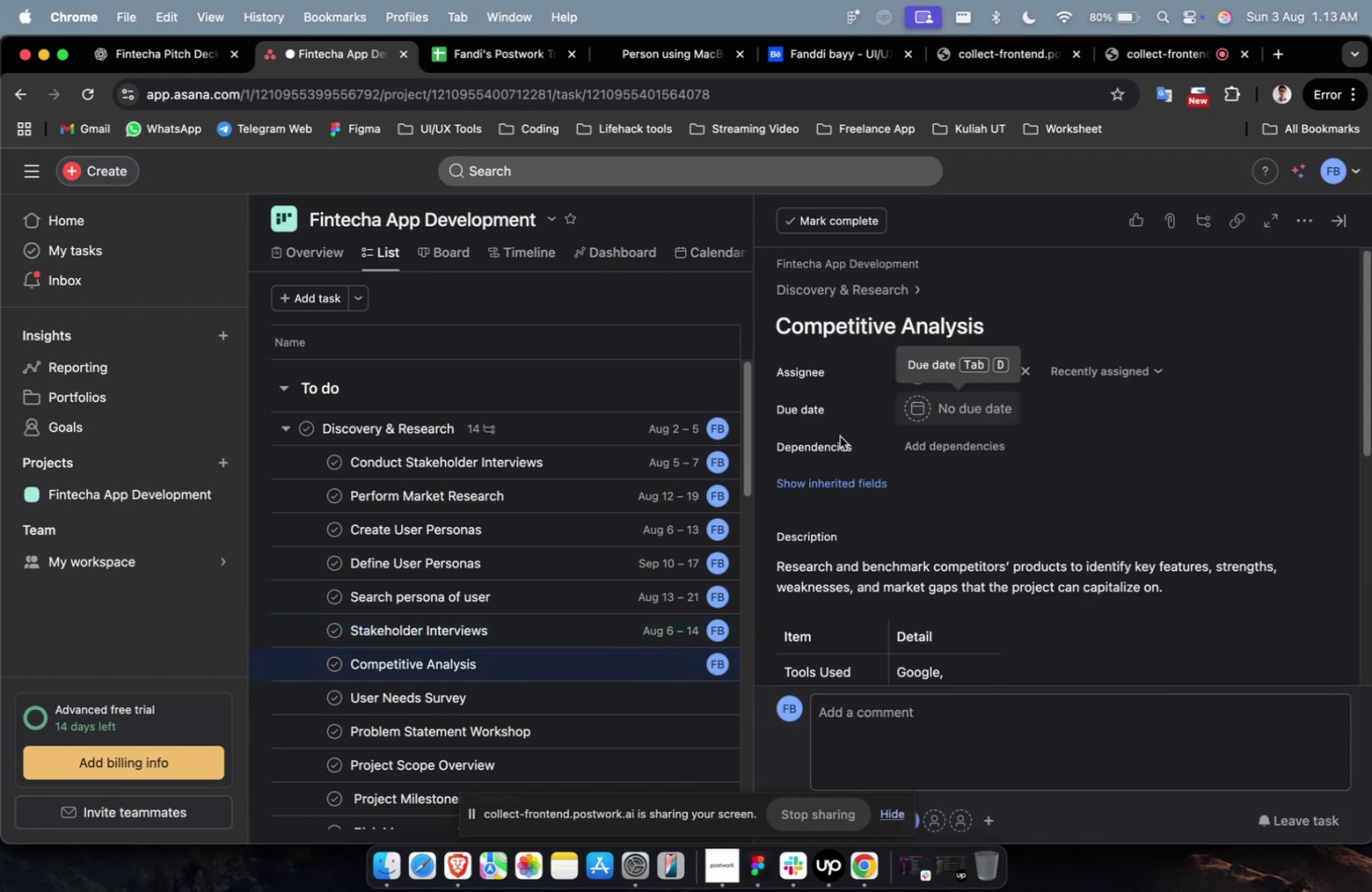 
scroll: coordinate [469, 523], scroll_direction: down, amount: 2.0
 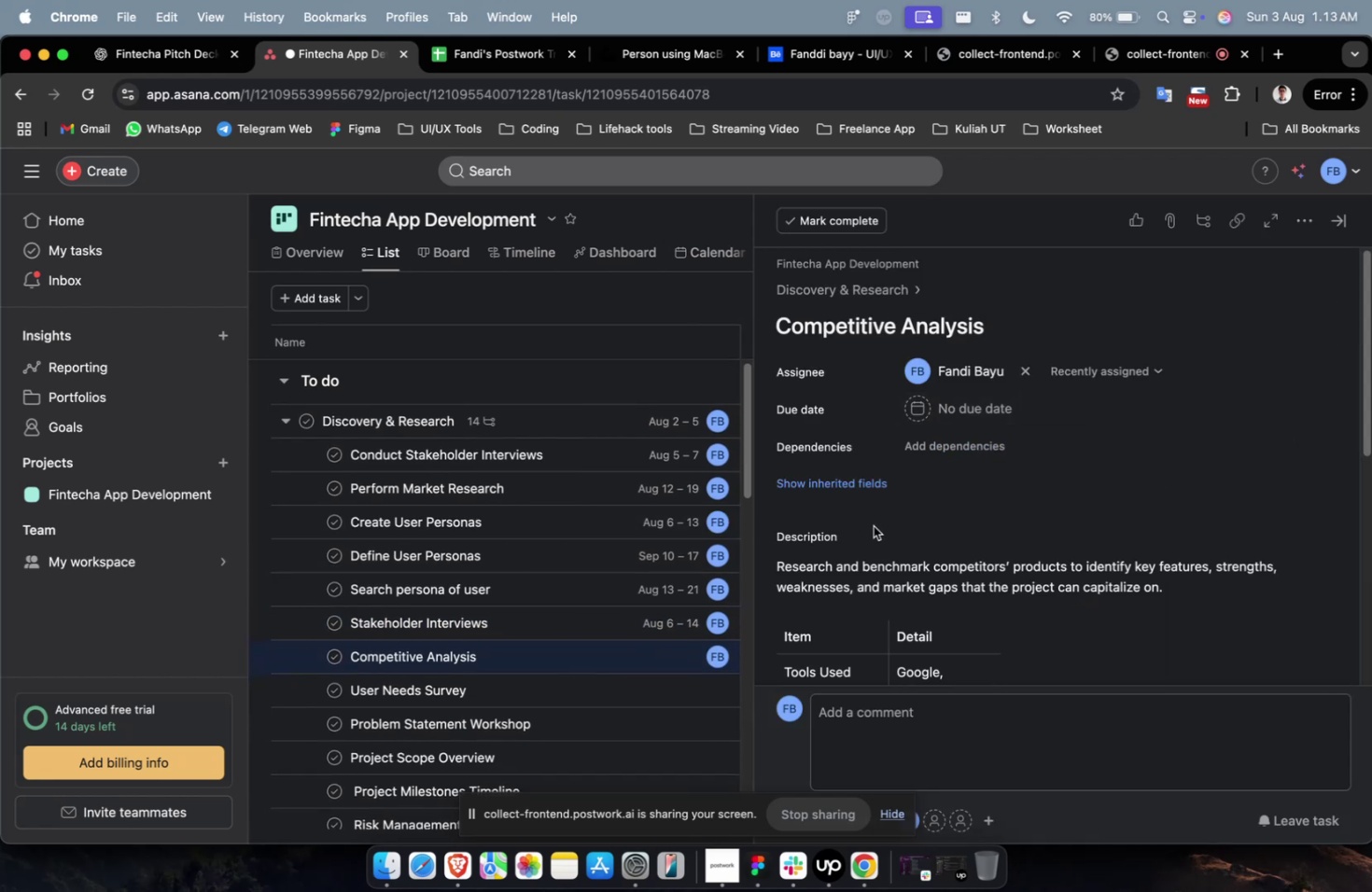 
left_click([966, 403])
 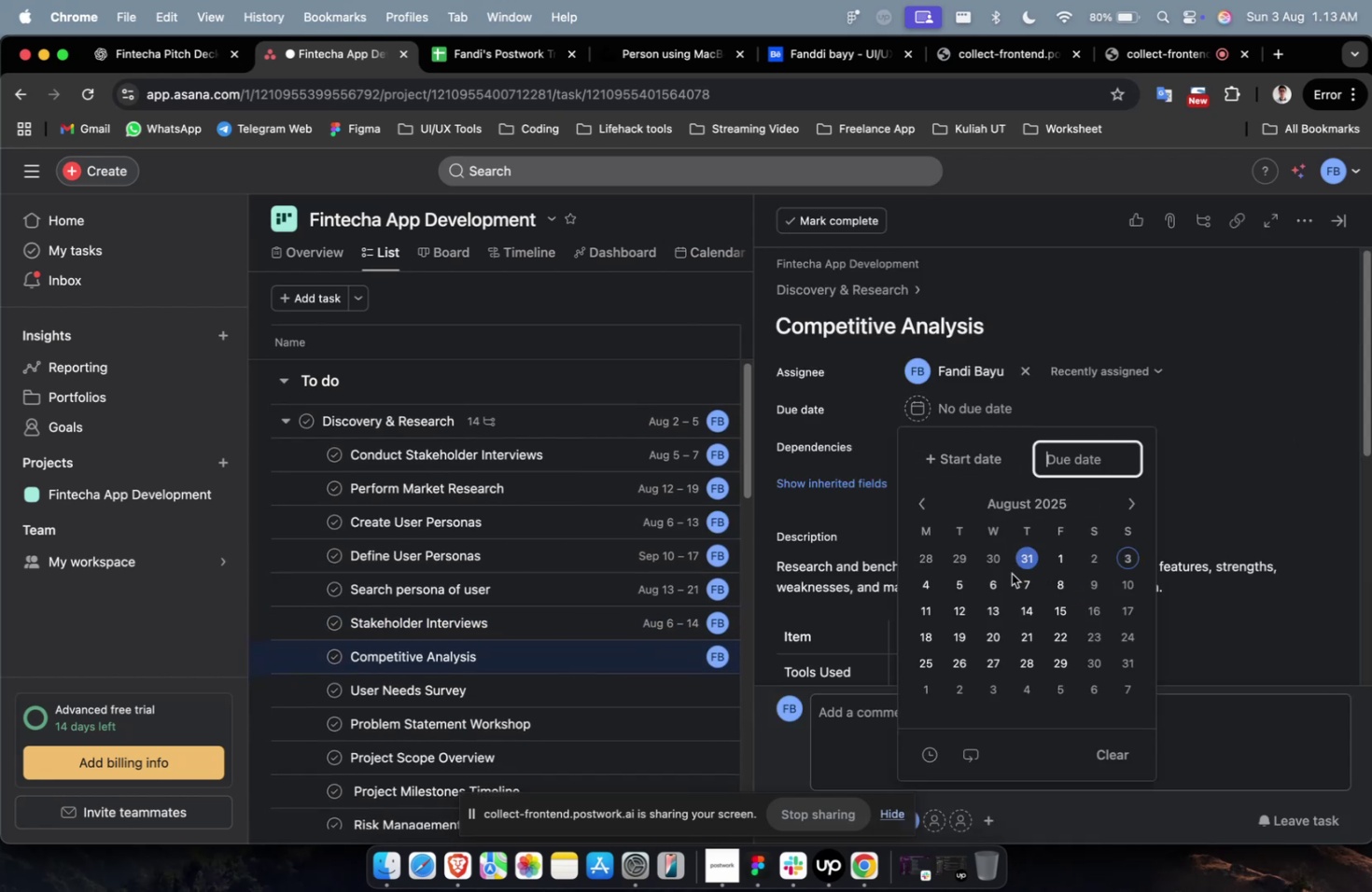 
left_click([1021, 578])
 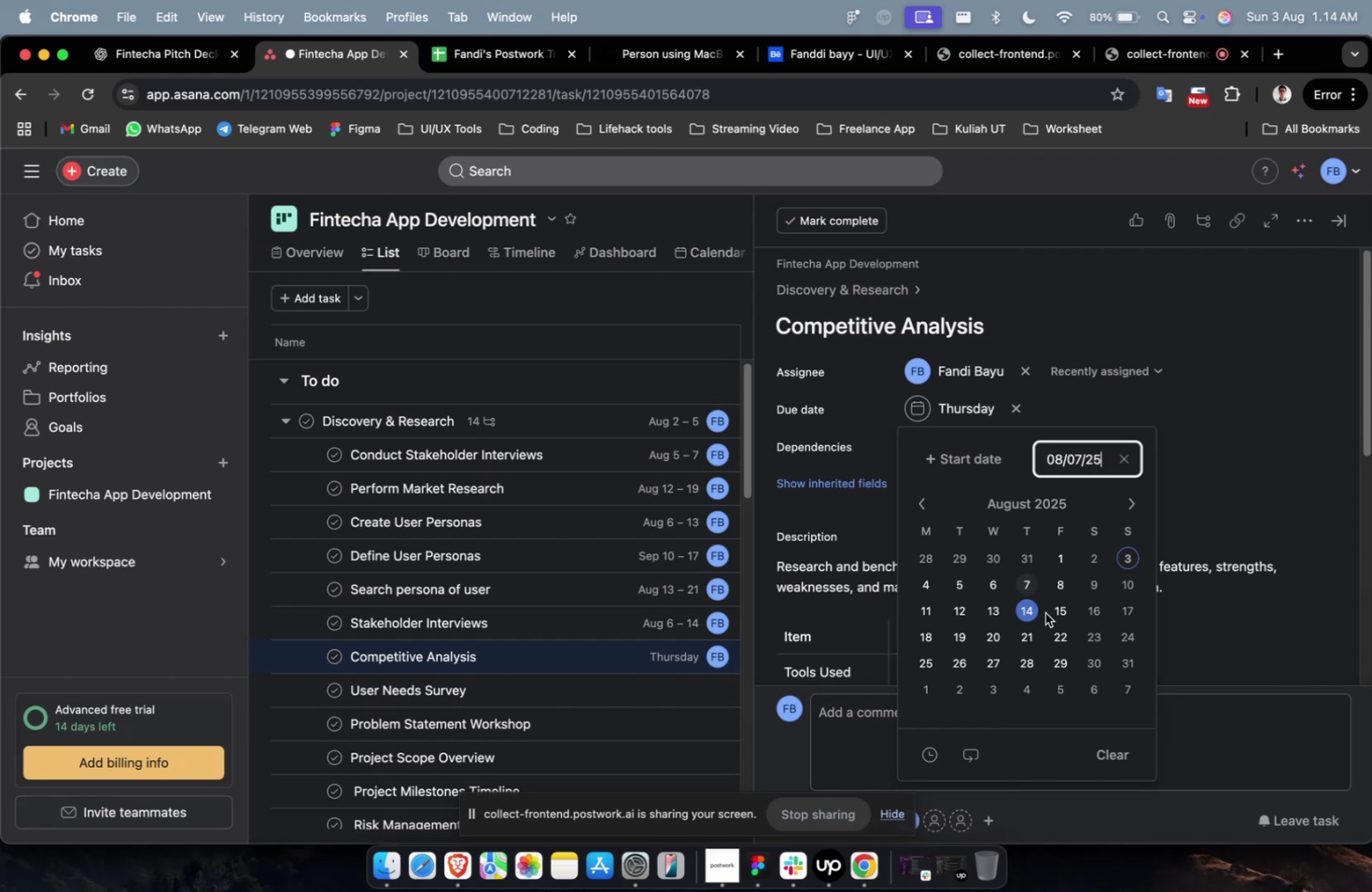 
double_click([1044, 612])
 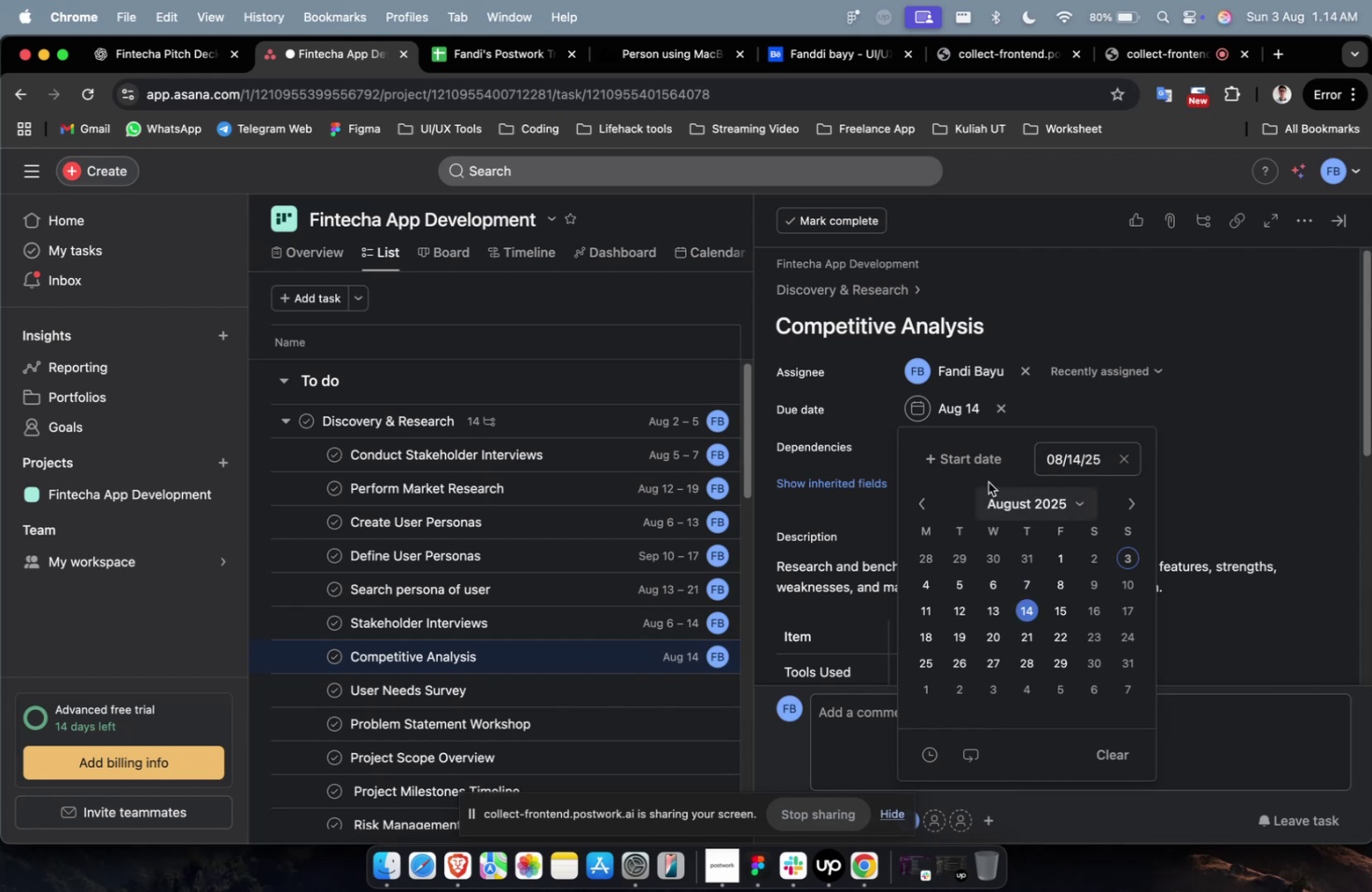 
double_click([980, 471])
 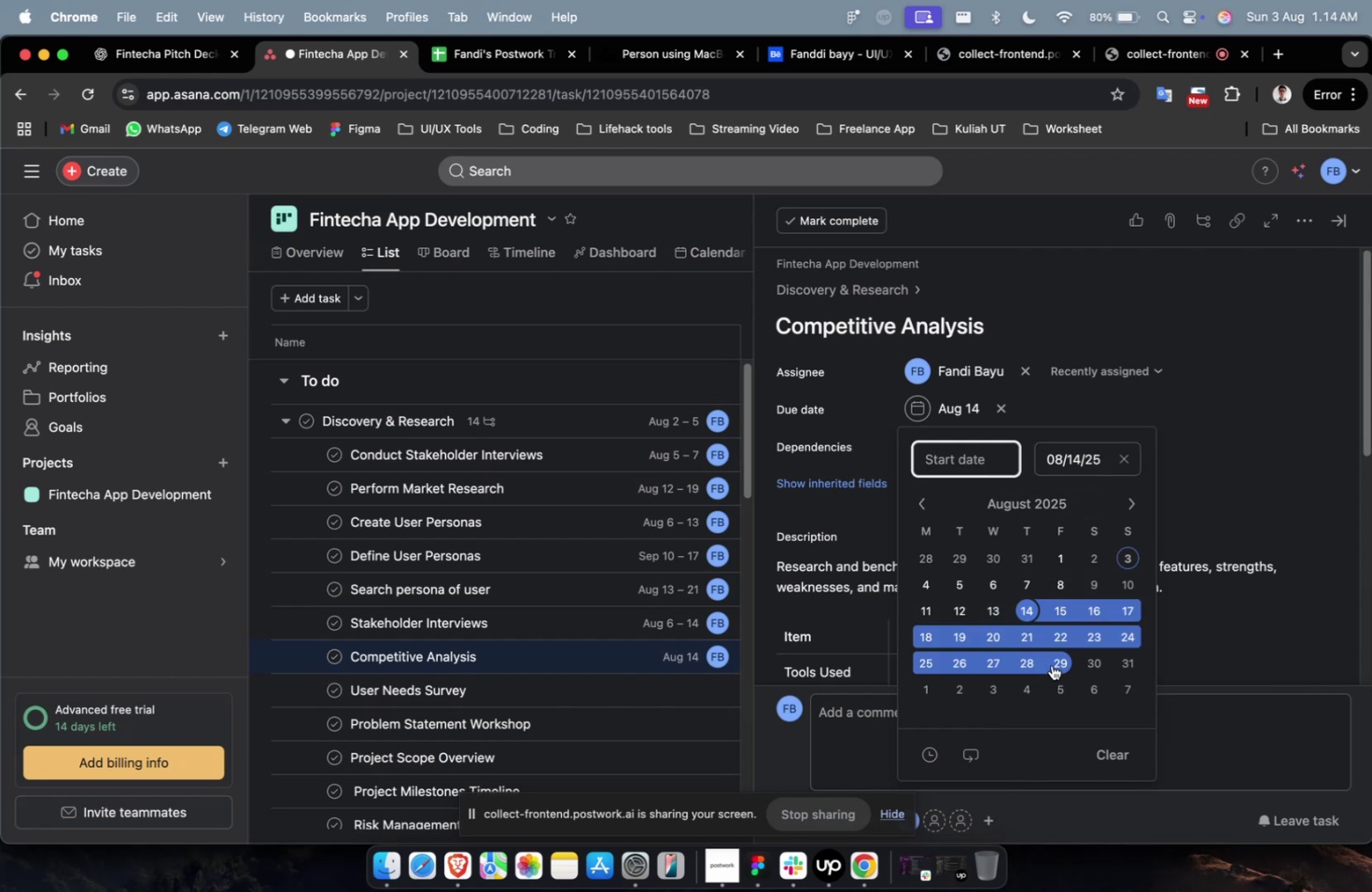 
left_click([1055, 662])
 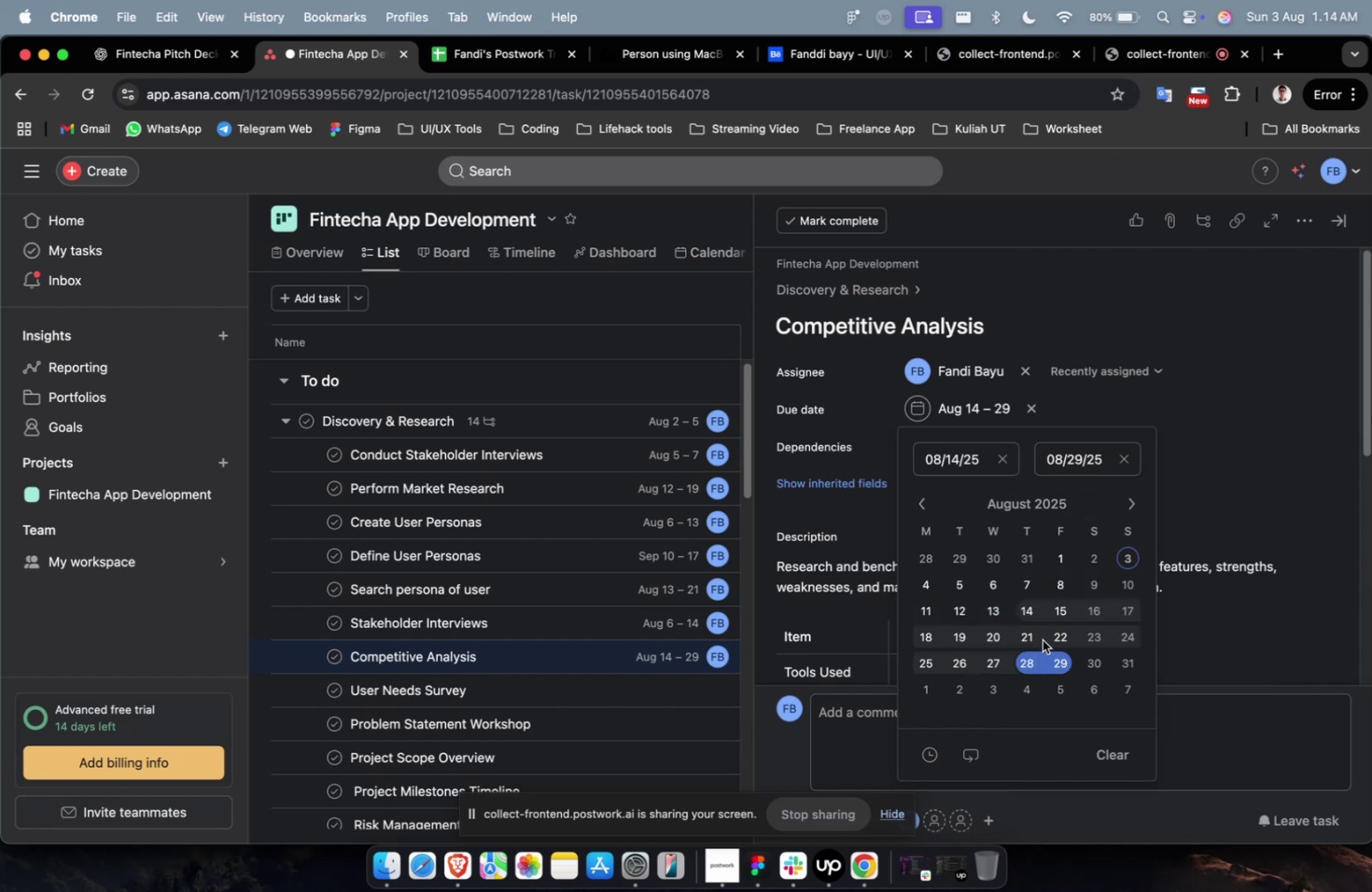 
left_click([1031, 623])
 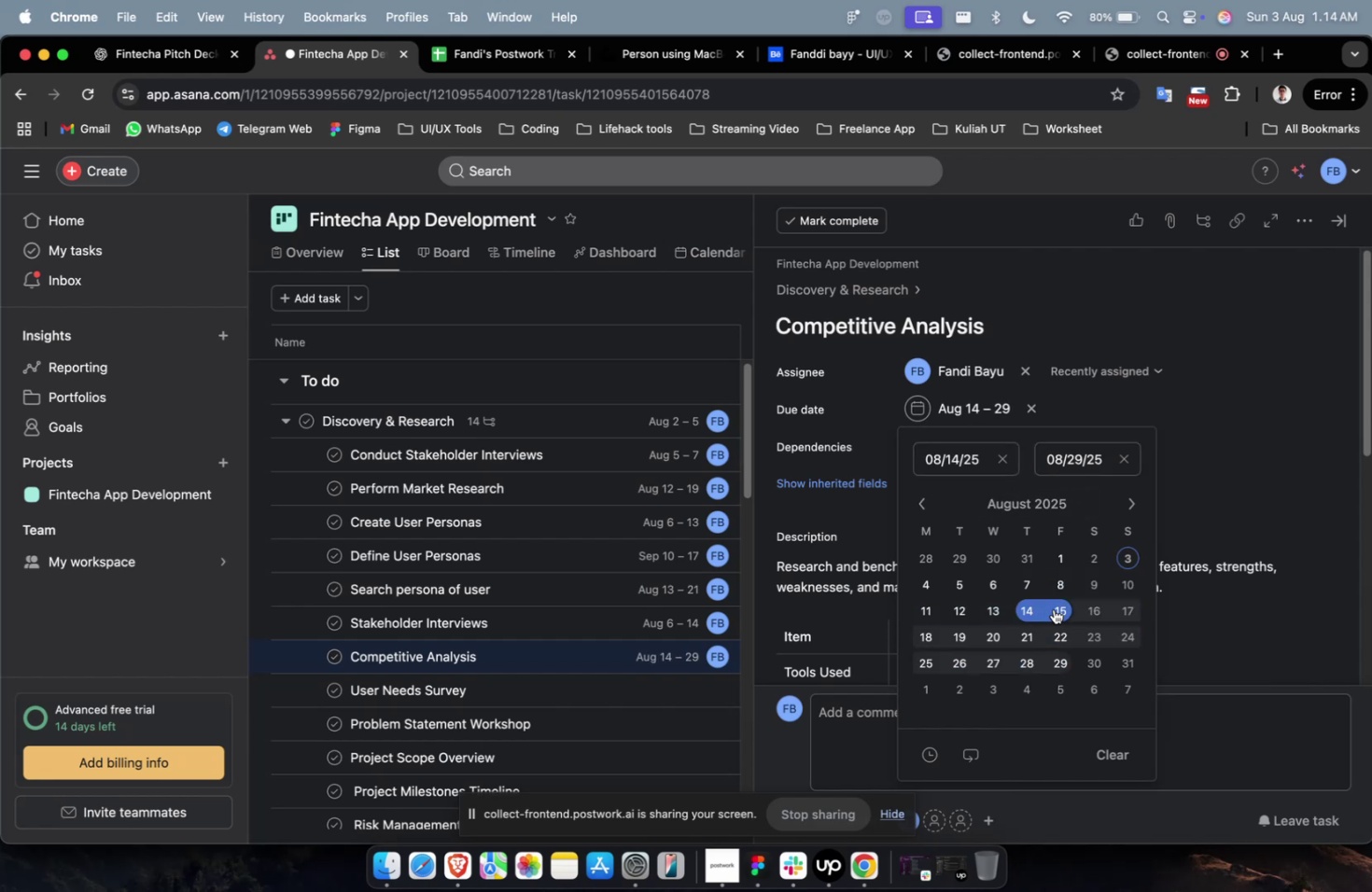 
triple_click([1054, 608])
 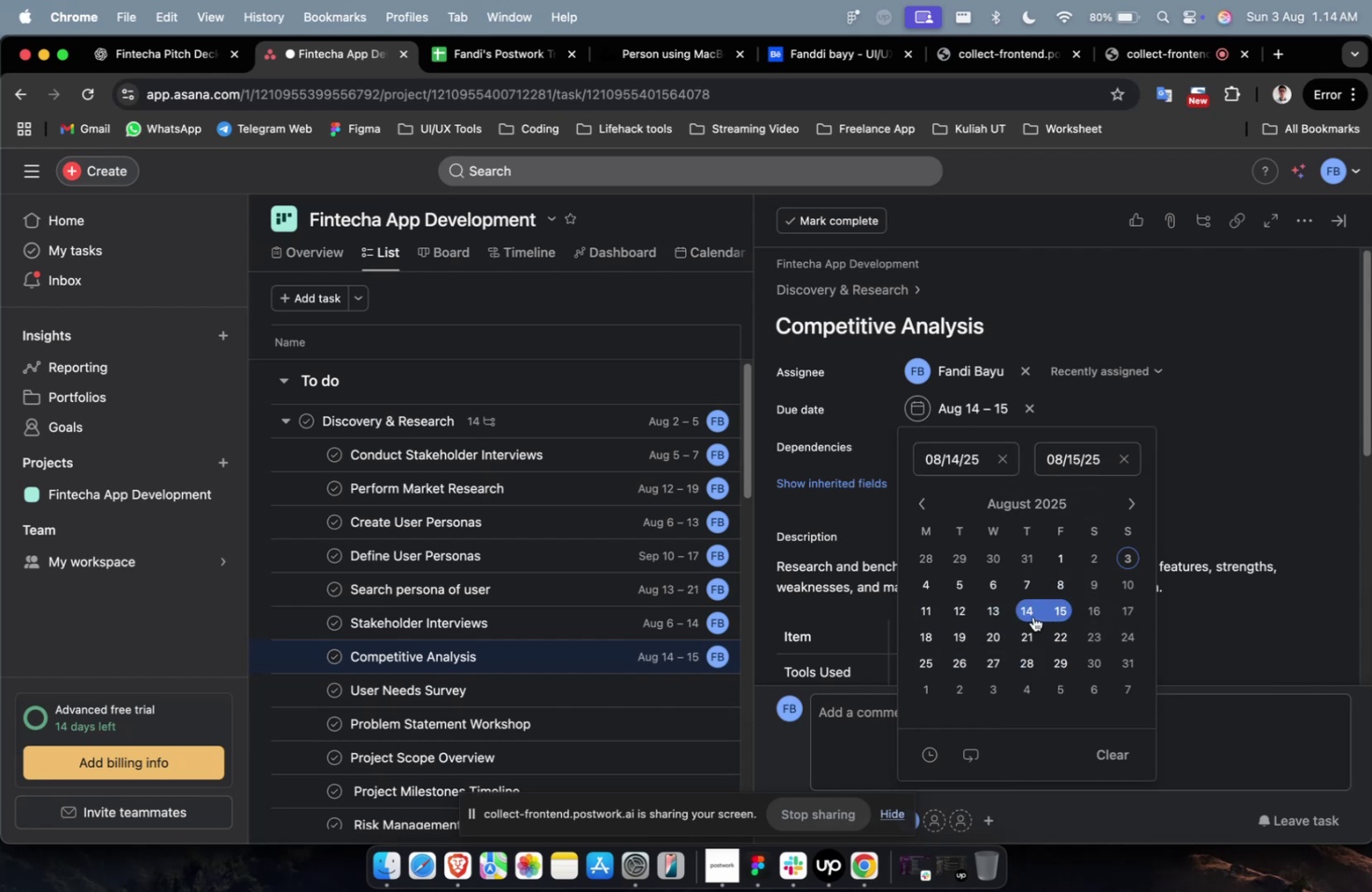 
left_click([630, 702])
 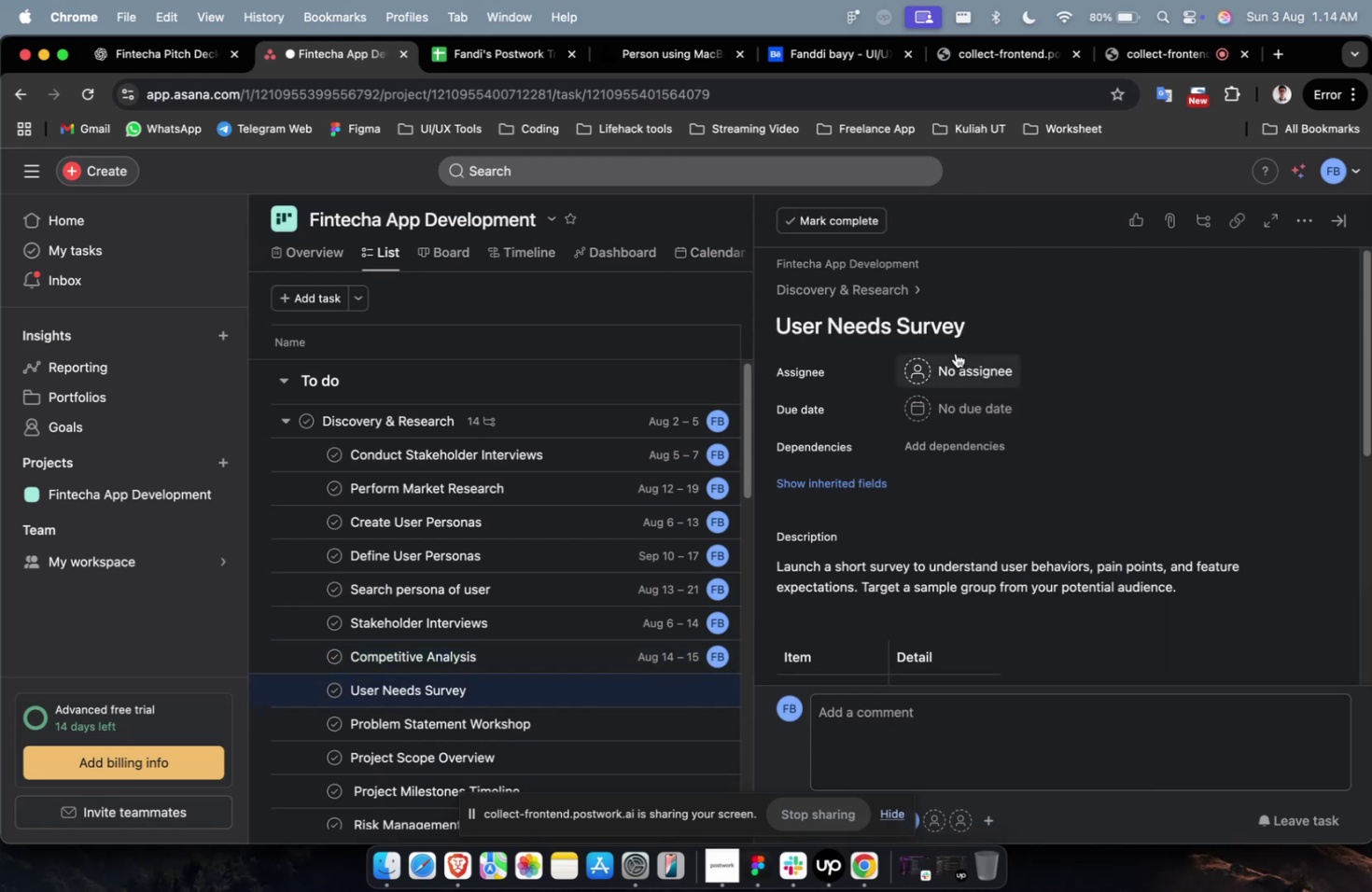 
left_click([957, 365])
 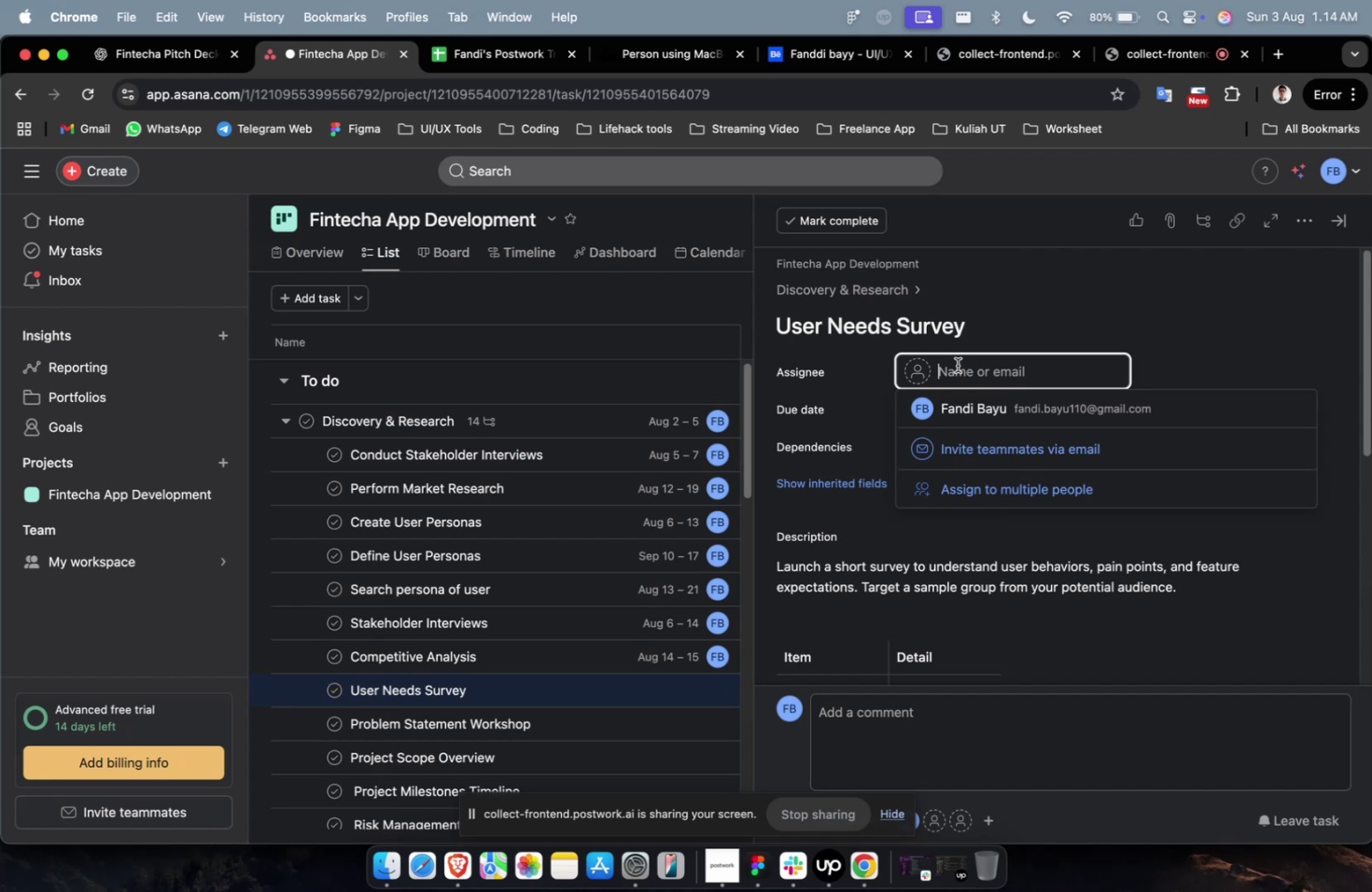 
wait(24.28)
 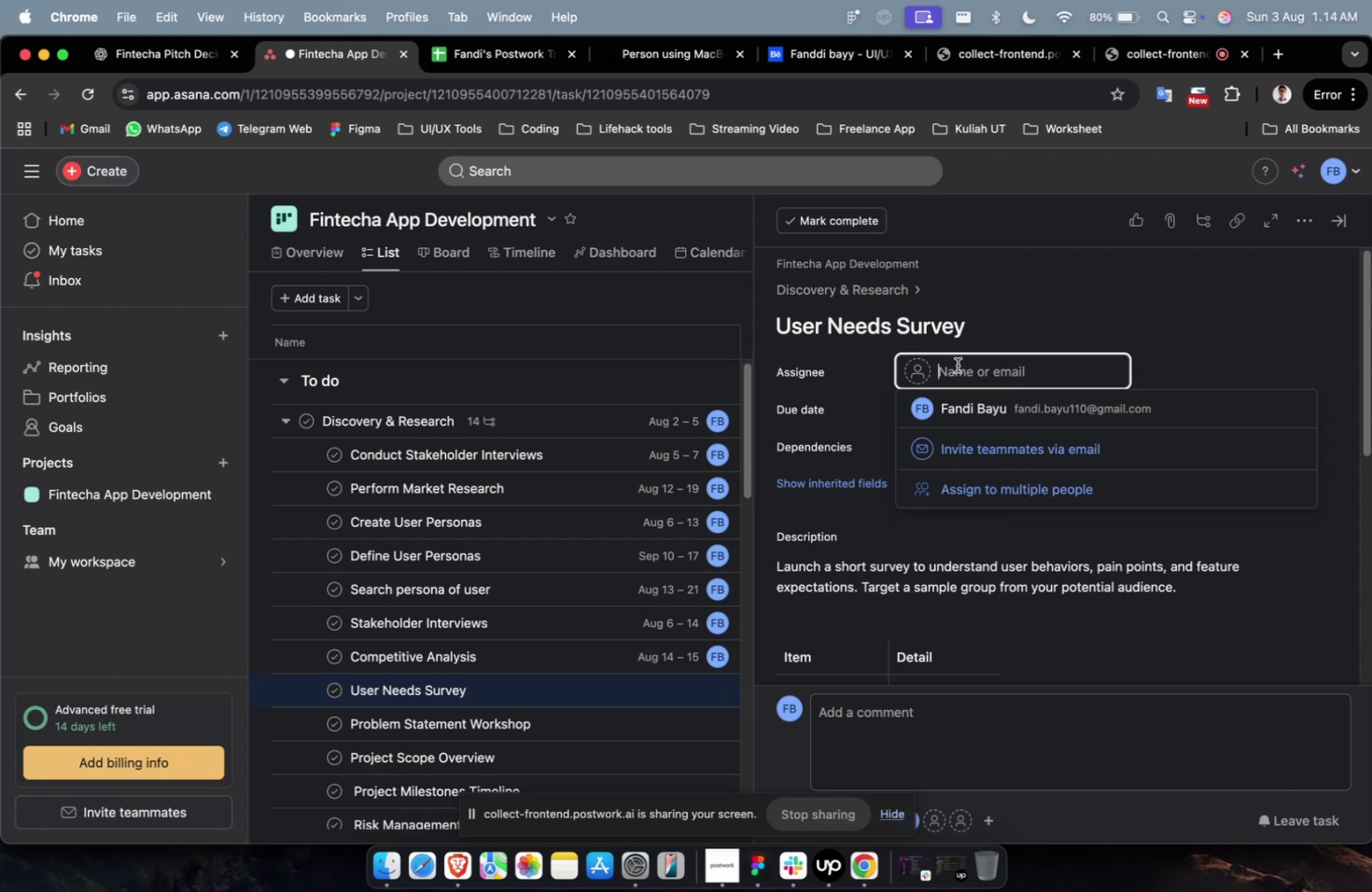 
left_click([974, 421])
 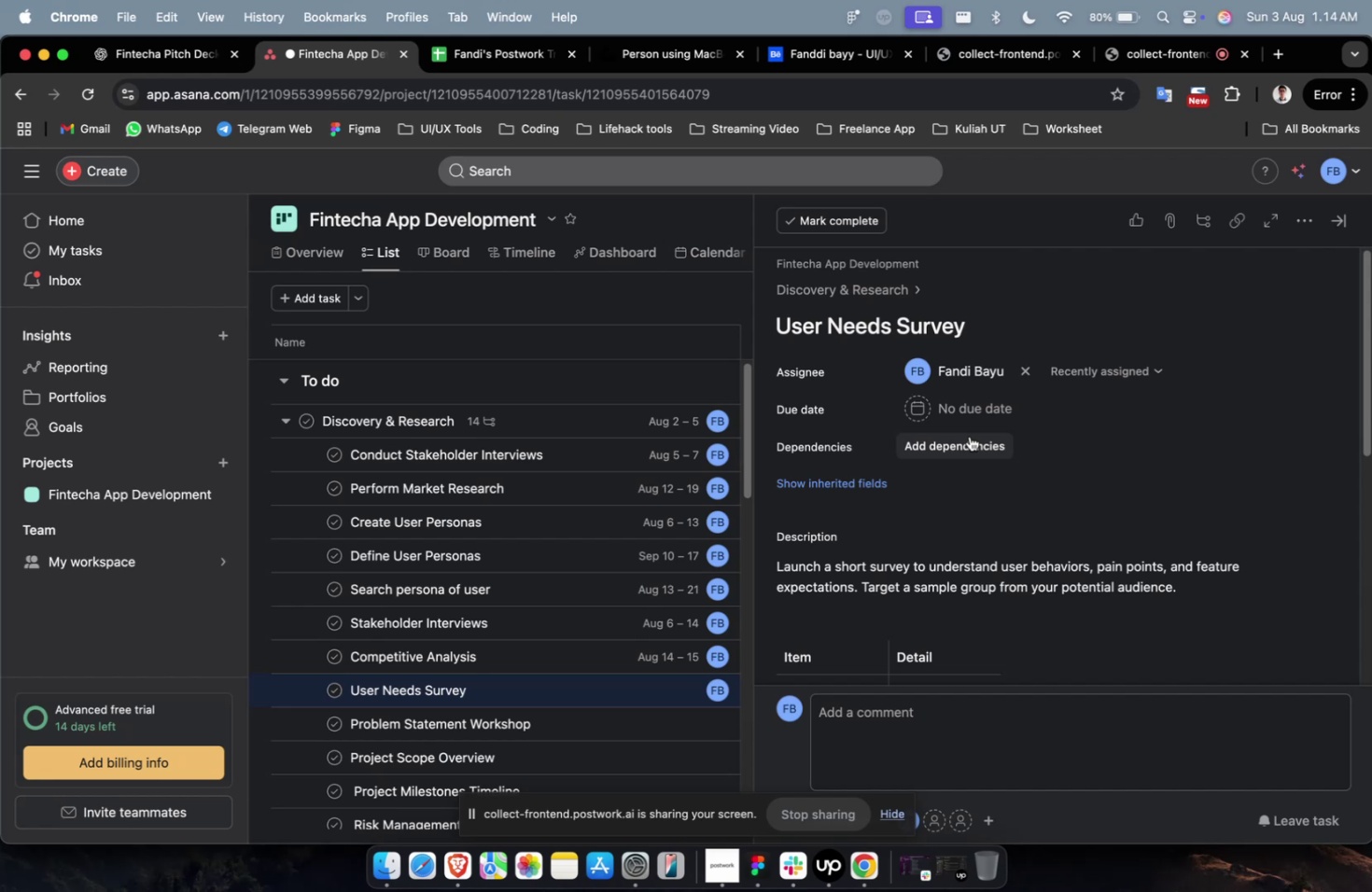 
wait(7.29)
 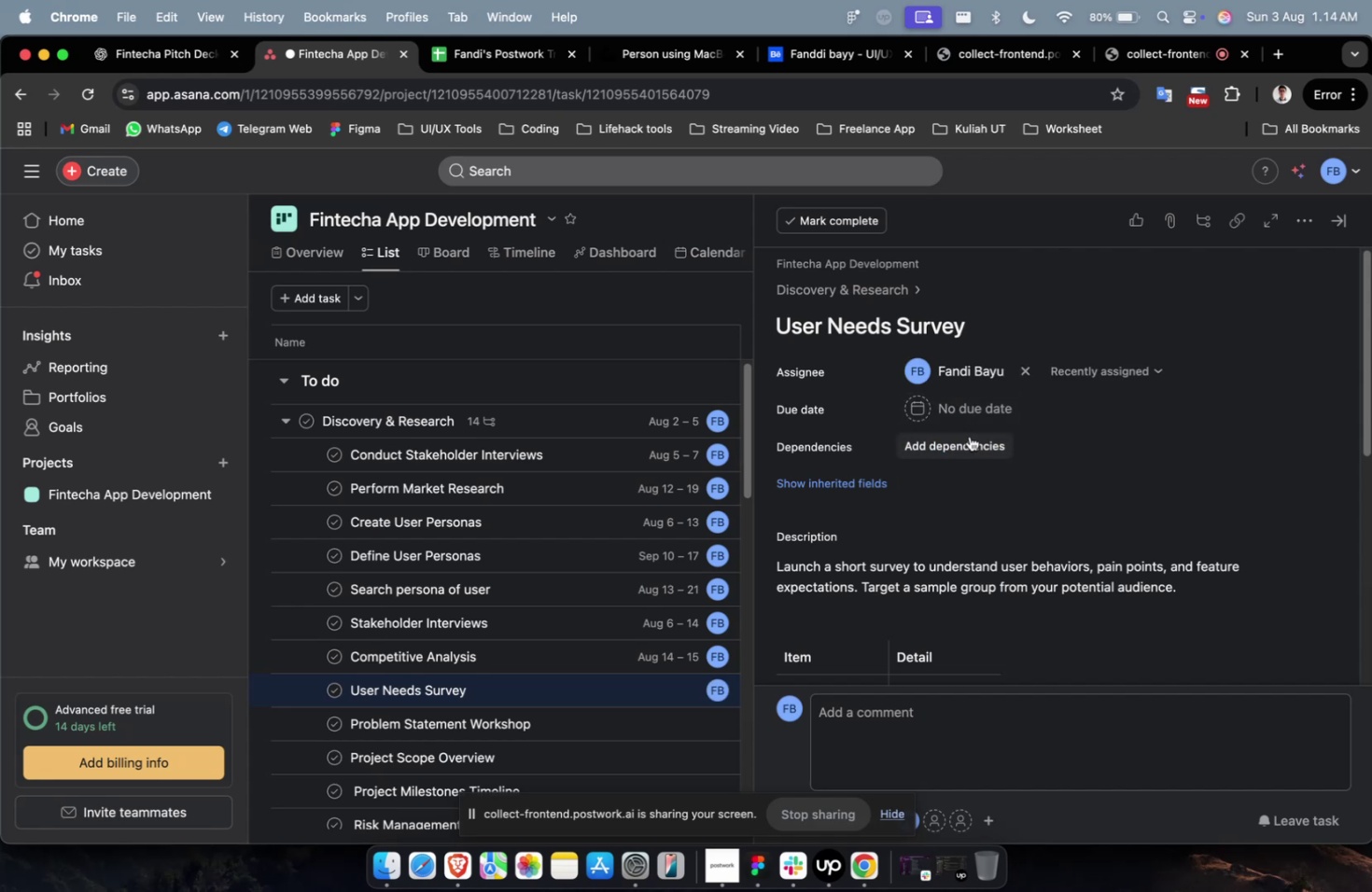 
left_click([984, 408])
 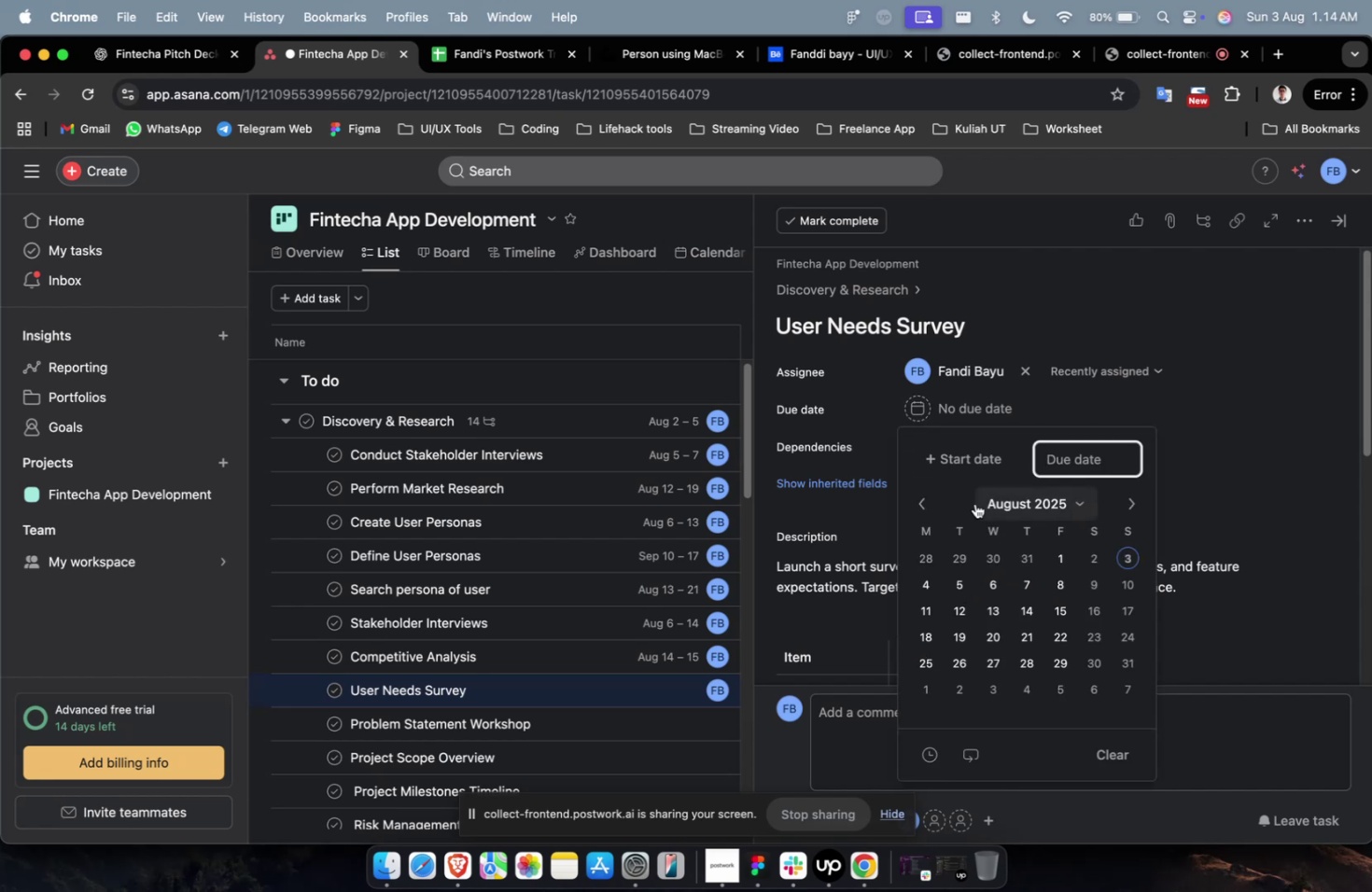 
left_click([970, 461])
 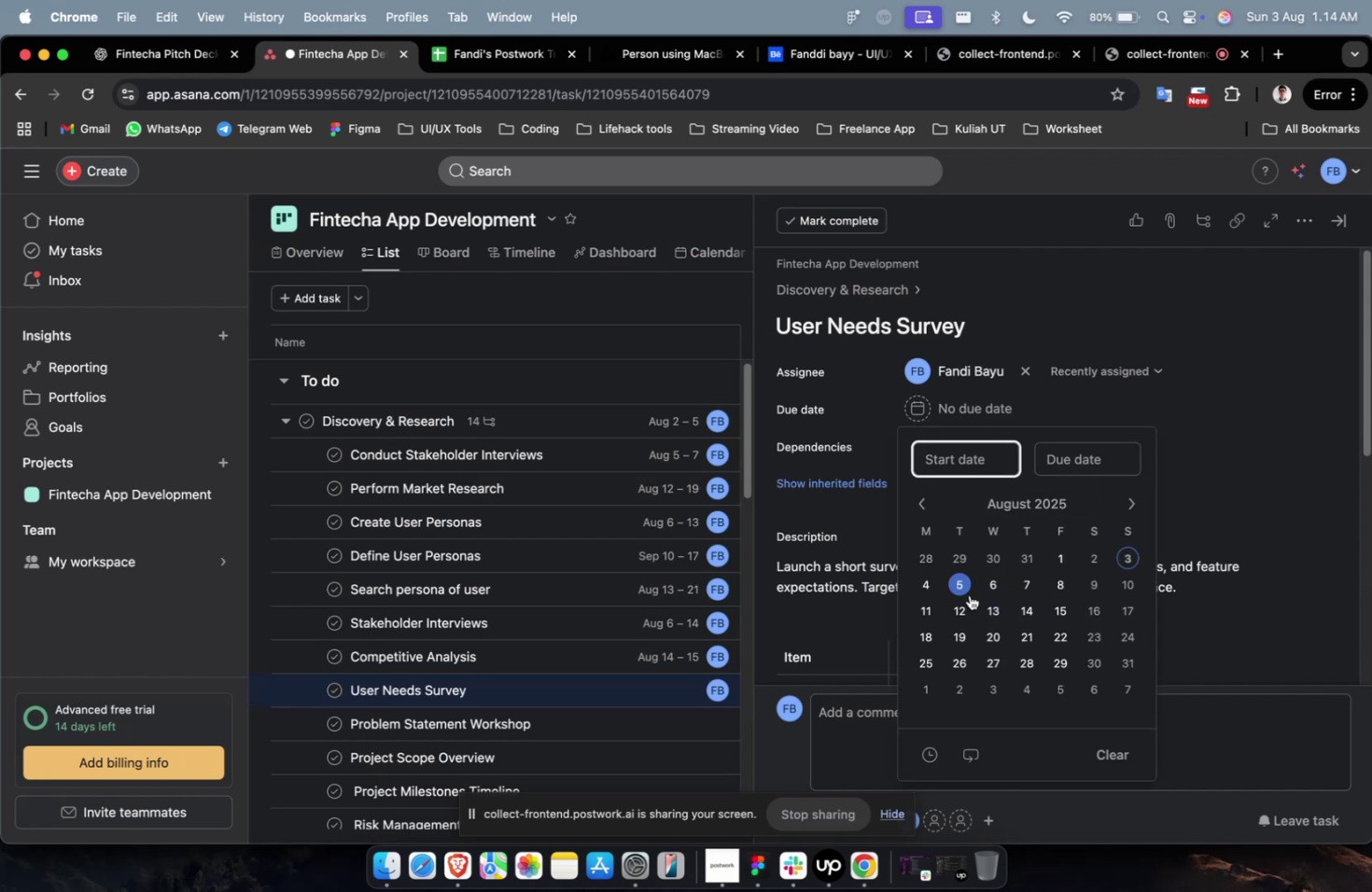 
left_click([960, 602])
 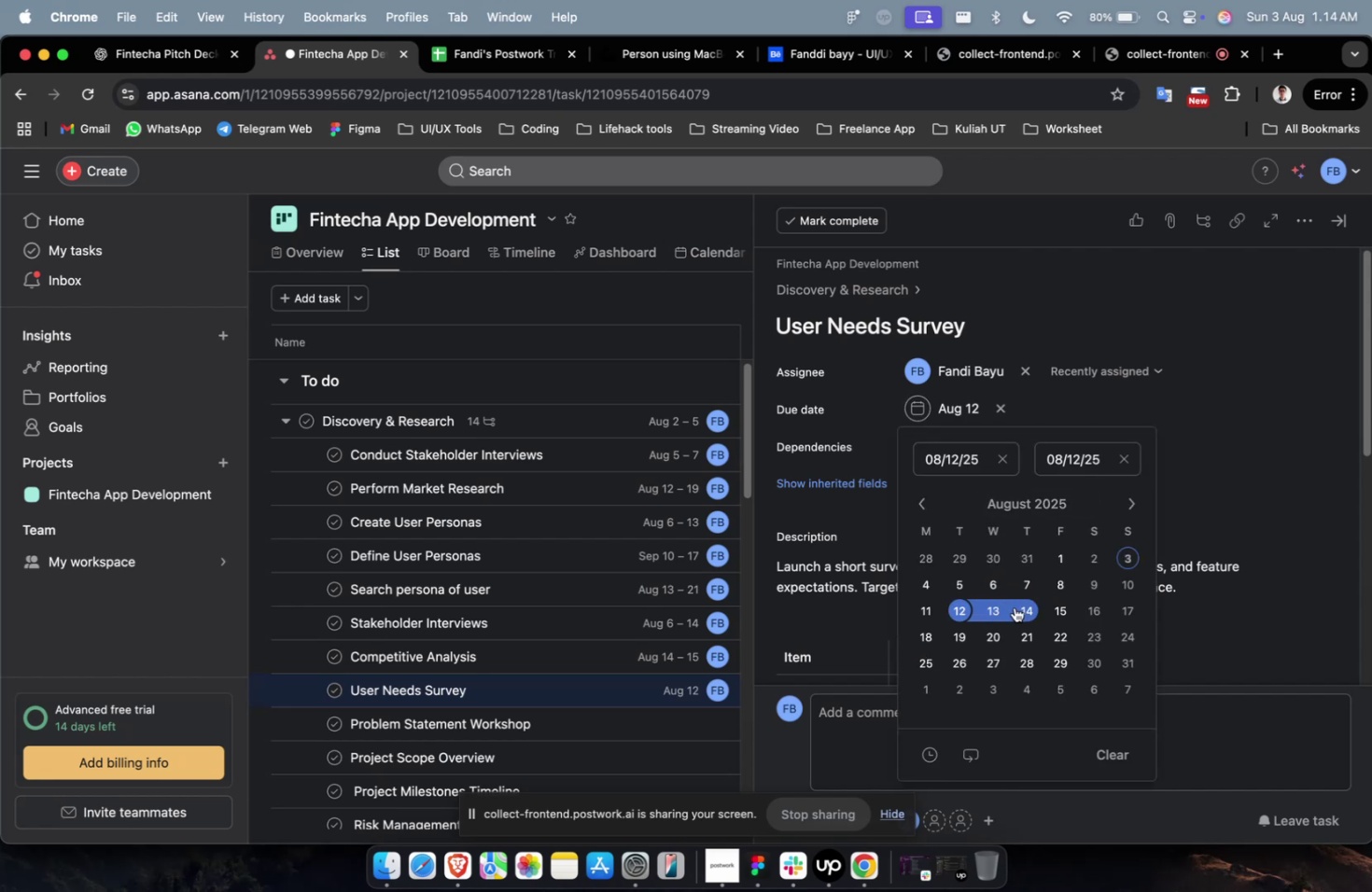 
left_click([1028, 603])
 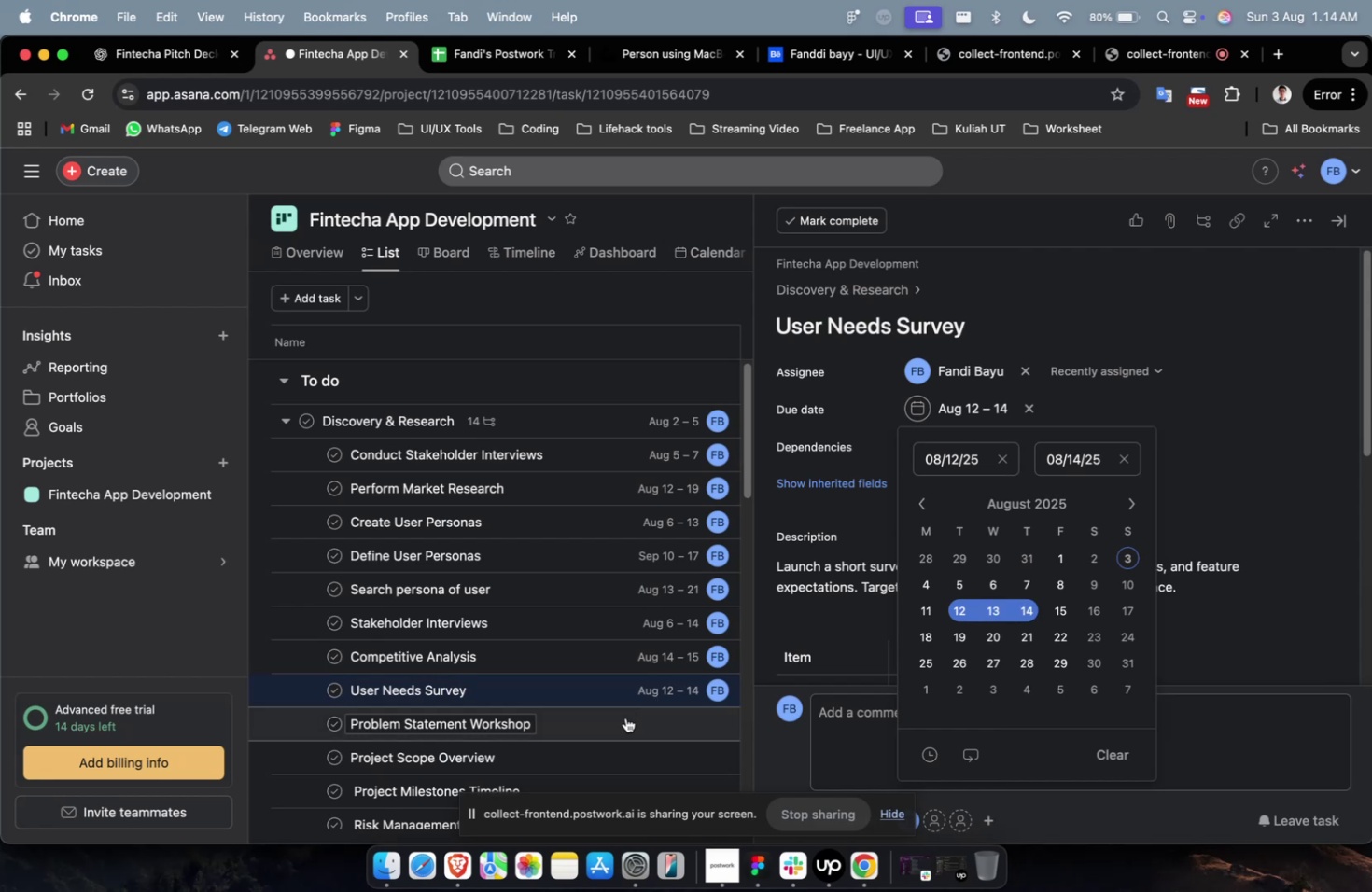 
left_click([625, 717])
 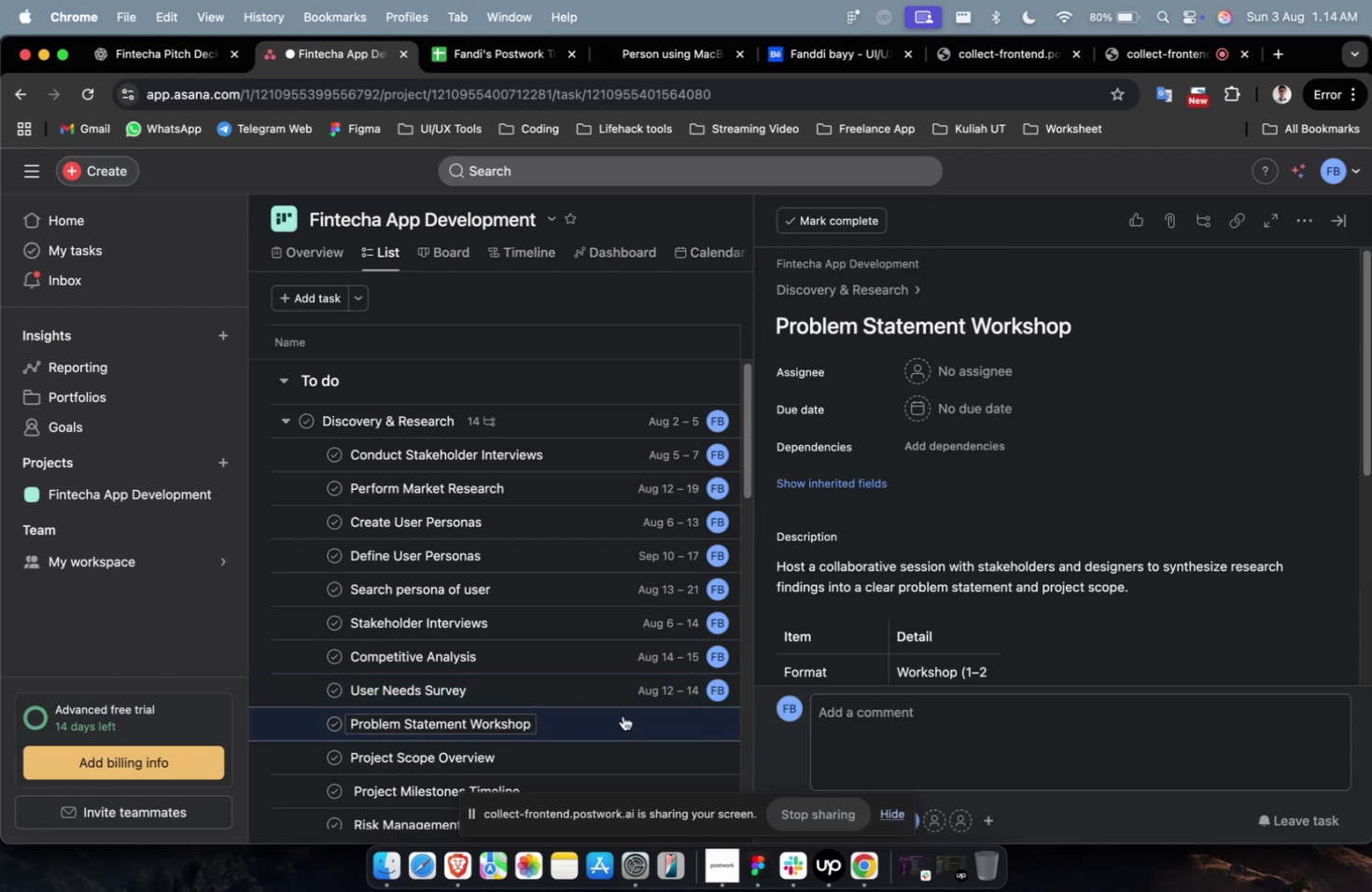 
wait(5.79)
 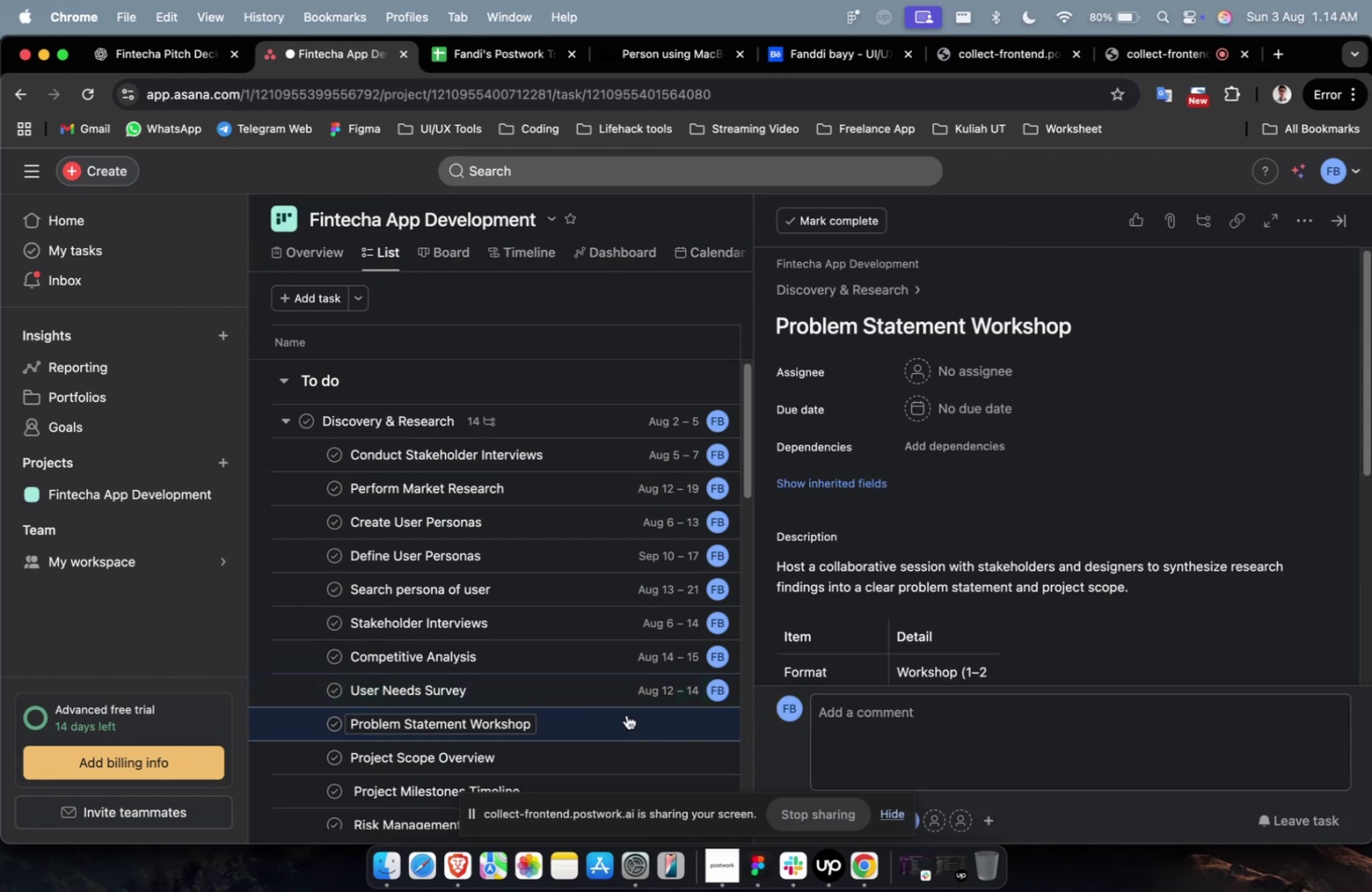 
scroll: coordinate [911, 613], scroll_direction: down, amount: 4.0
 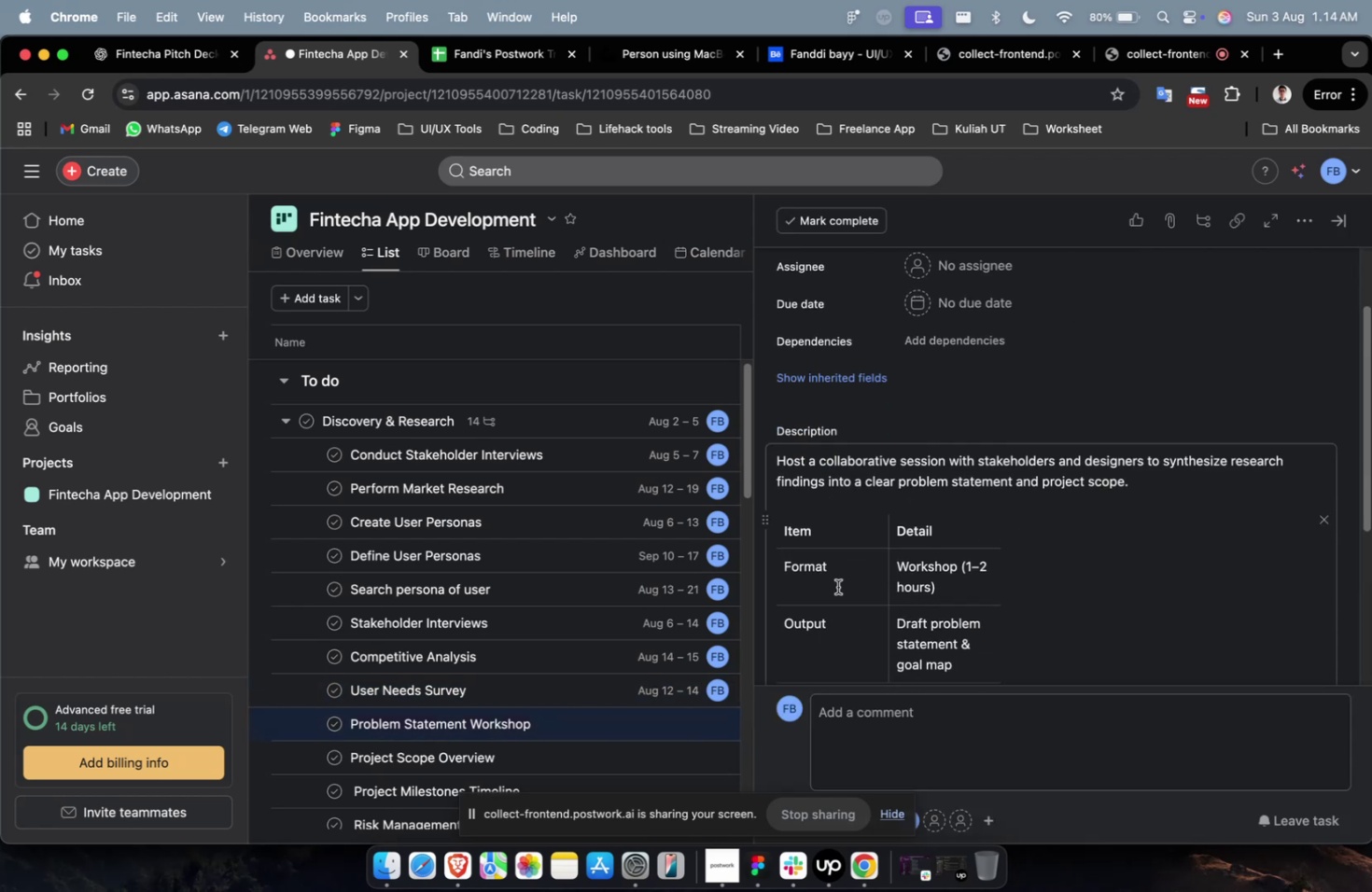 
scroll: coordinate [826, 577], scroll_direction: up, amount: 7.0
 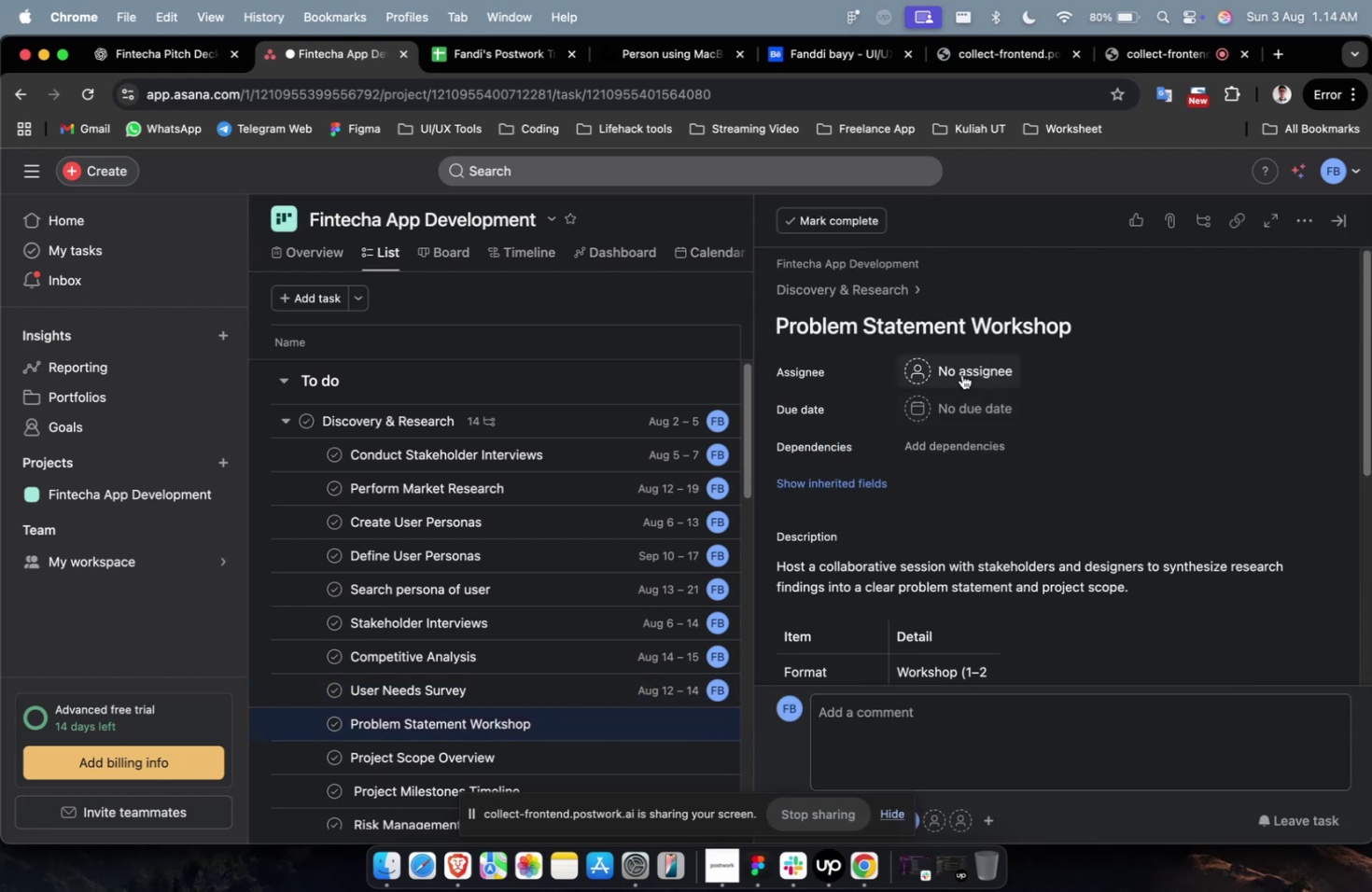 
left_click([961, 374])
 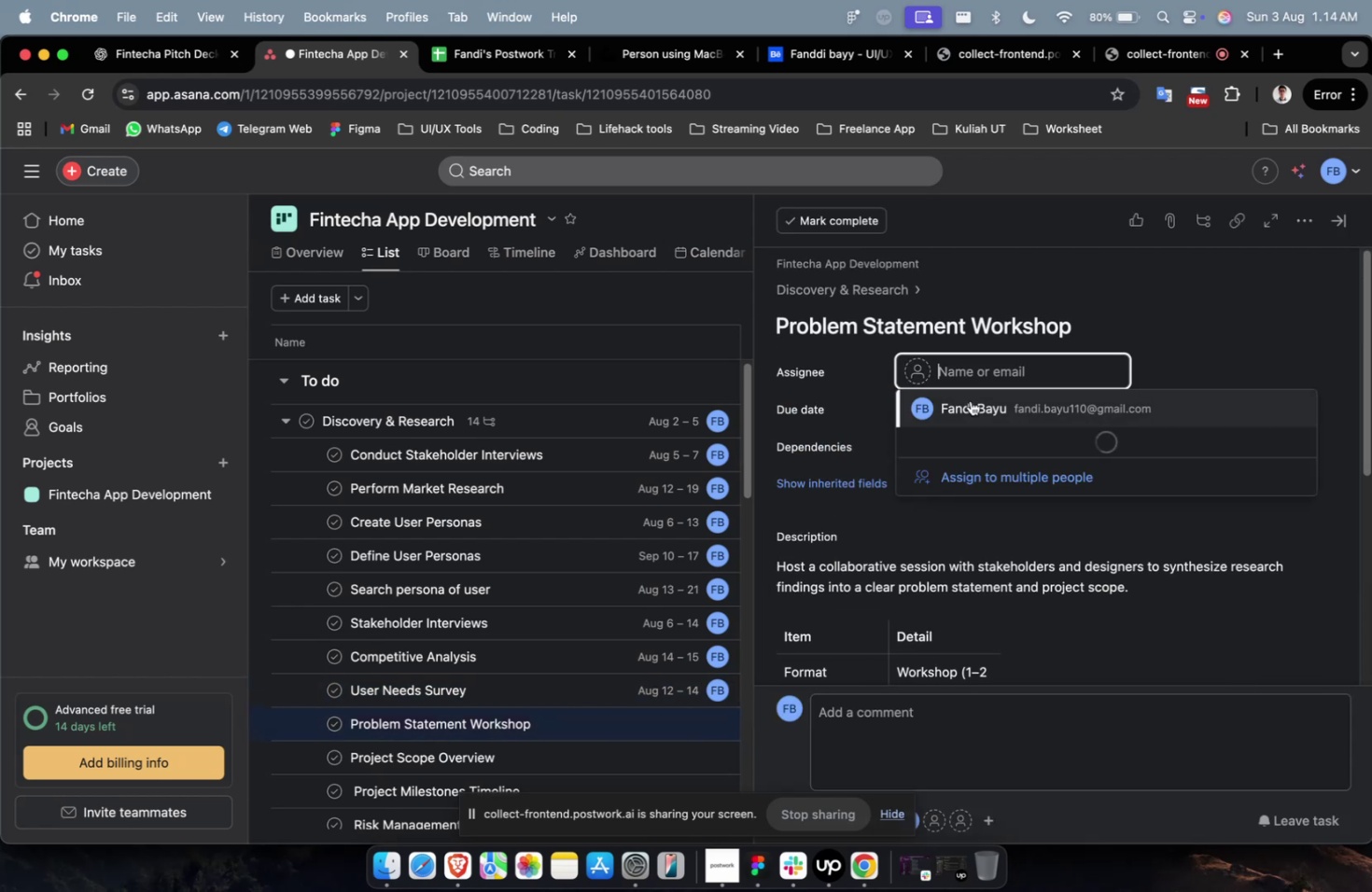 
double_click([970, 400])
 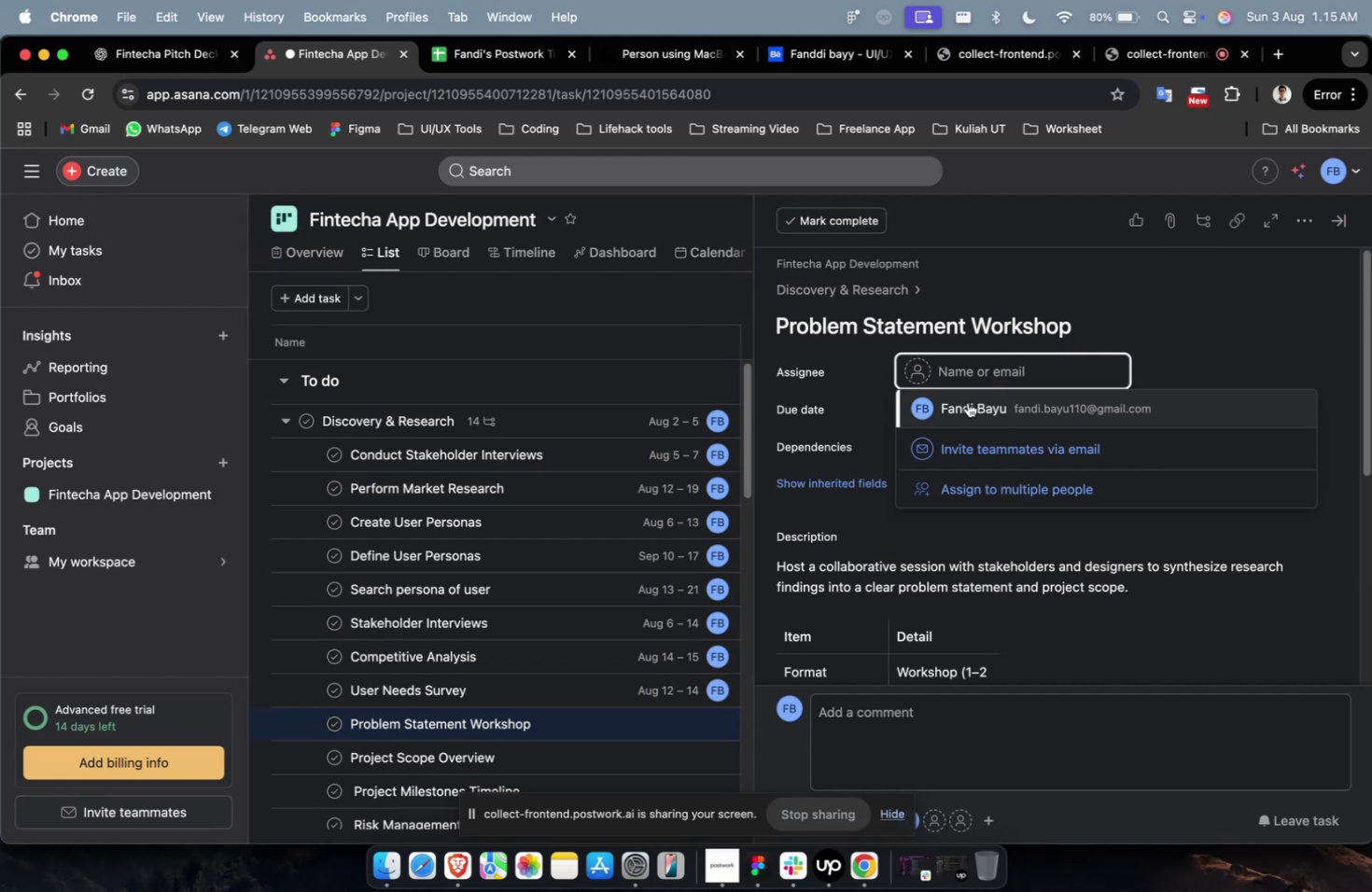 
wait(7.75)
 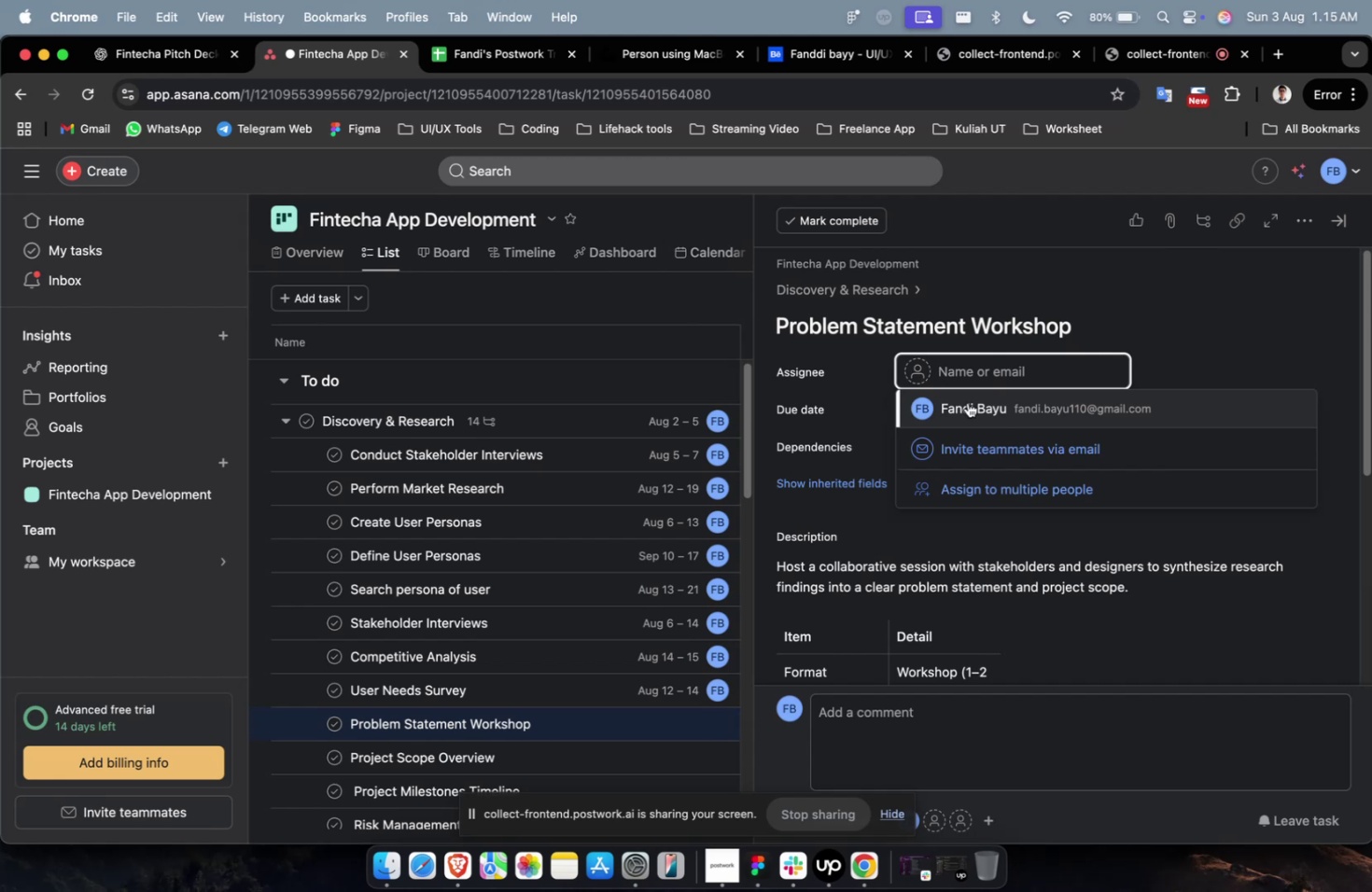 
double_click([976, 416])
 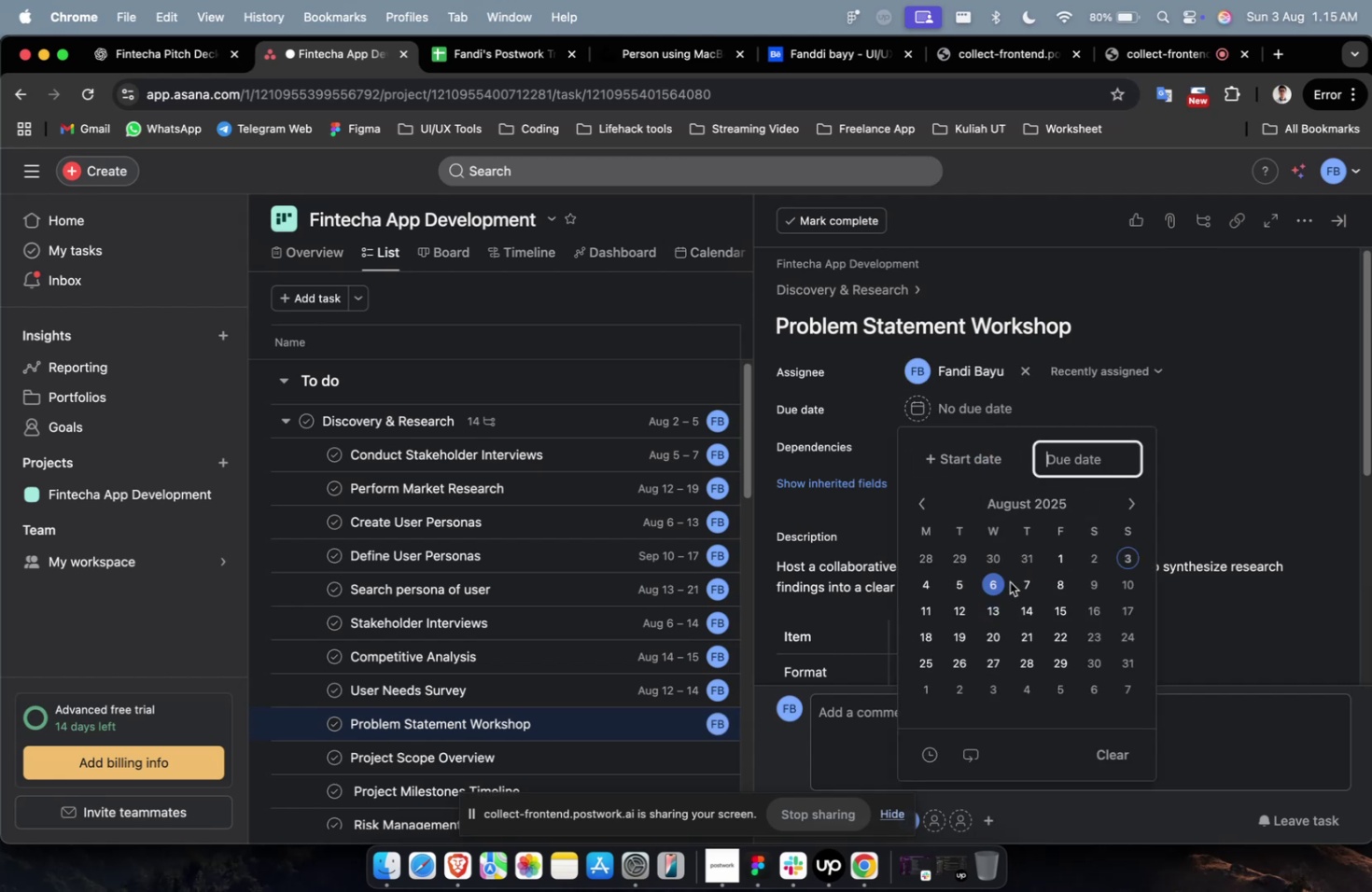 
left_click([1014, 590])
 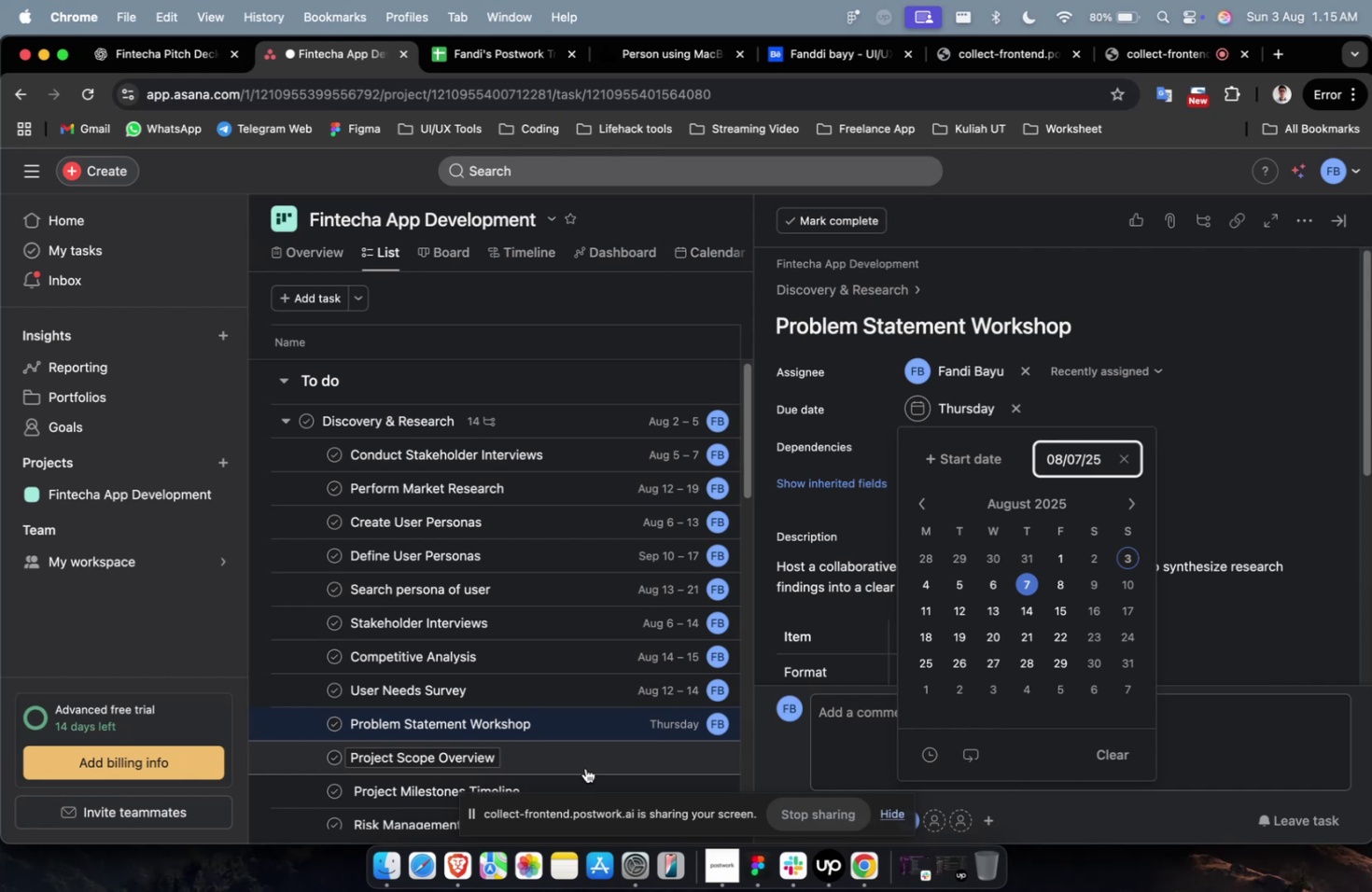 
left_click([590, 762])
 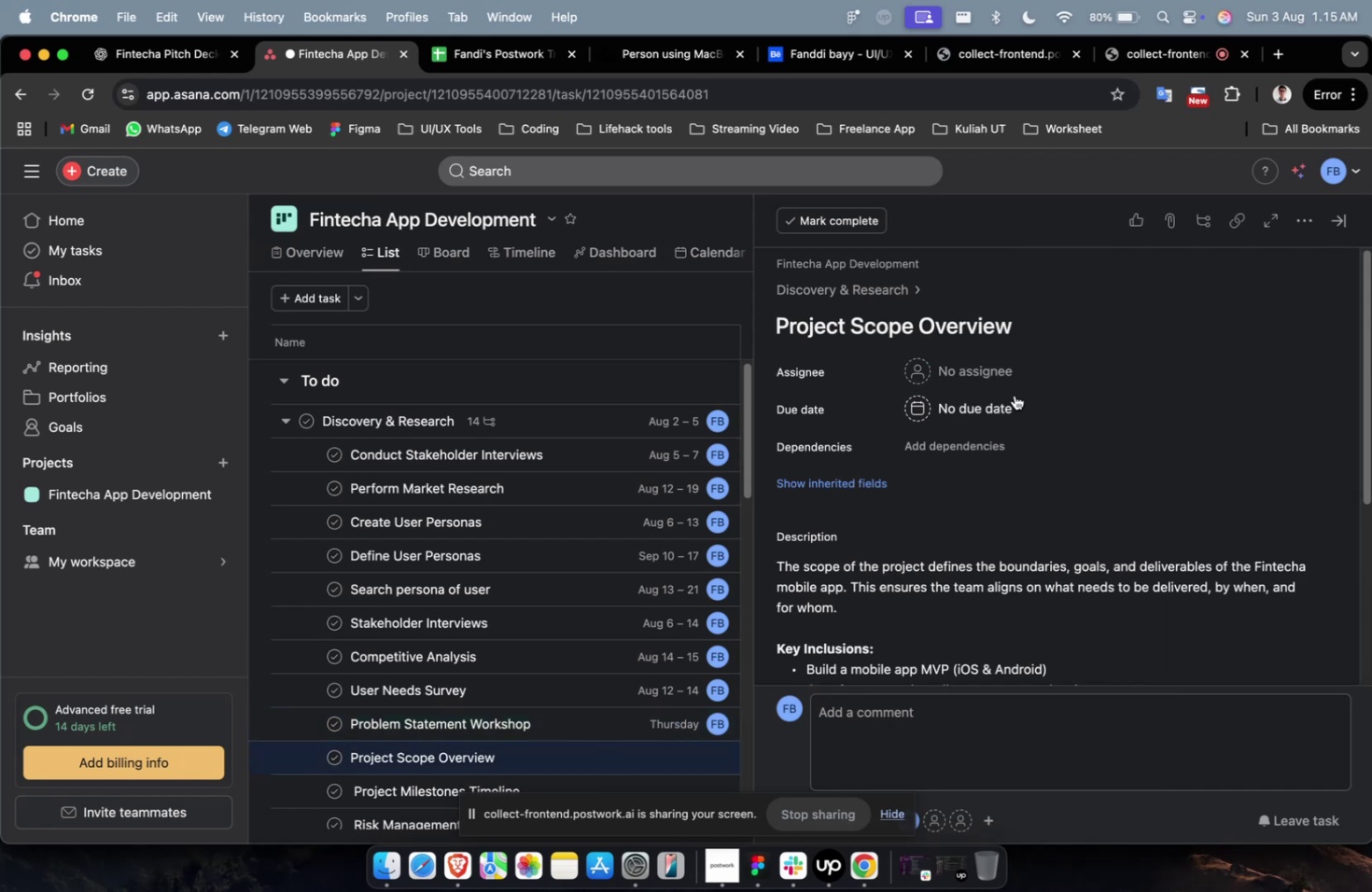 
left_click([999, 377])
 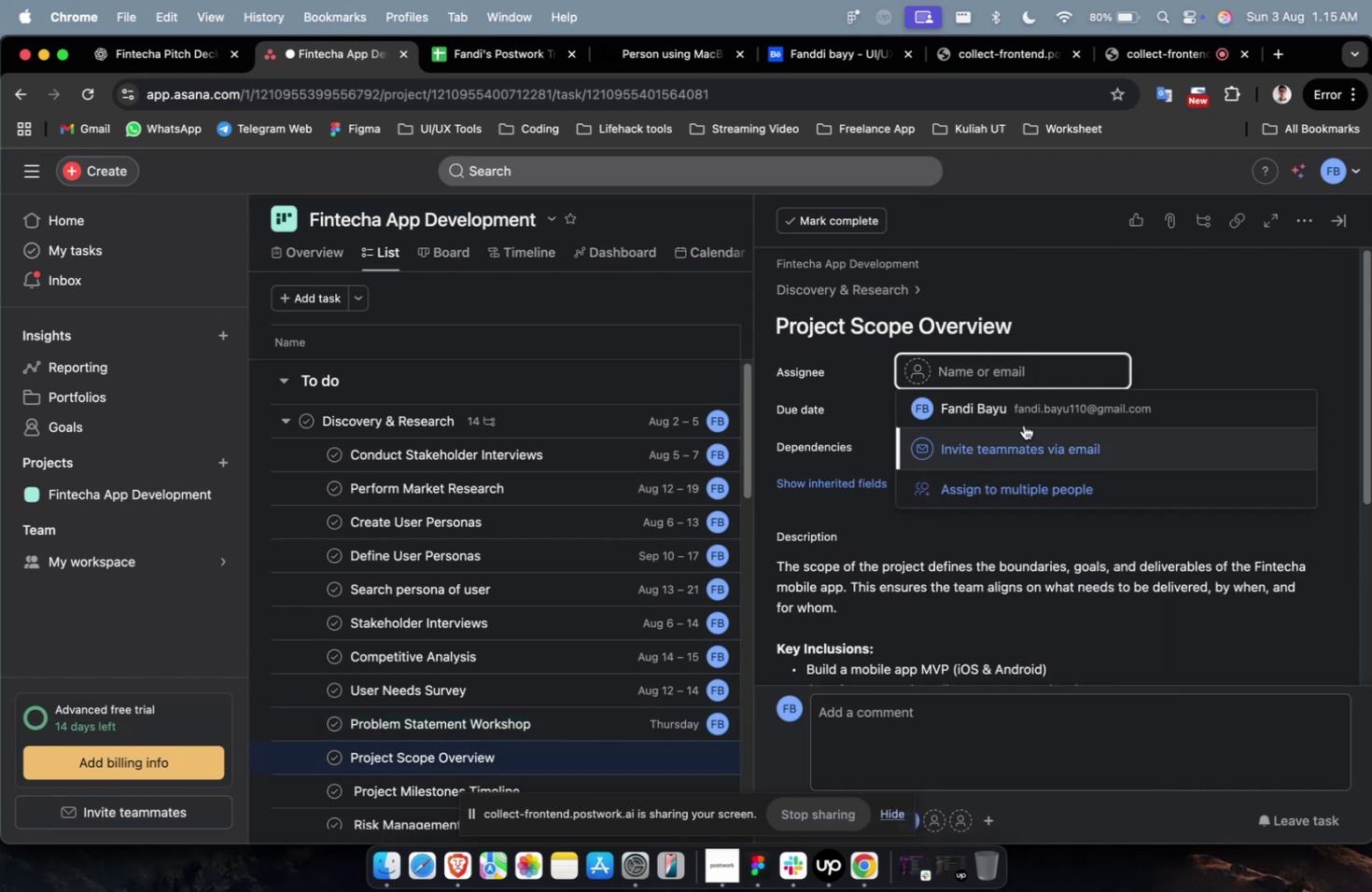 
left_click([1025, 414])
 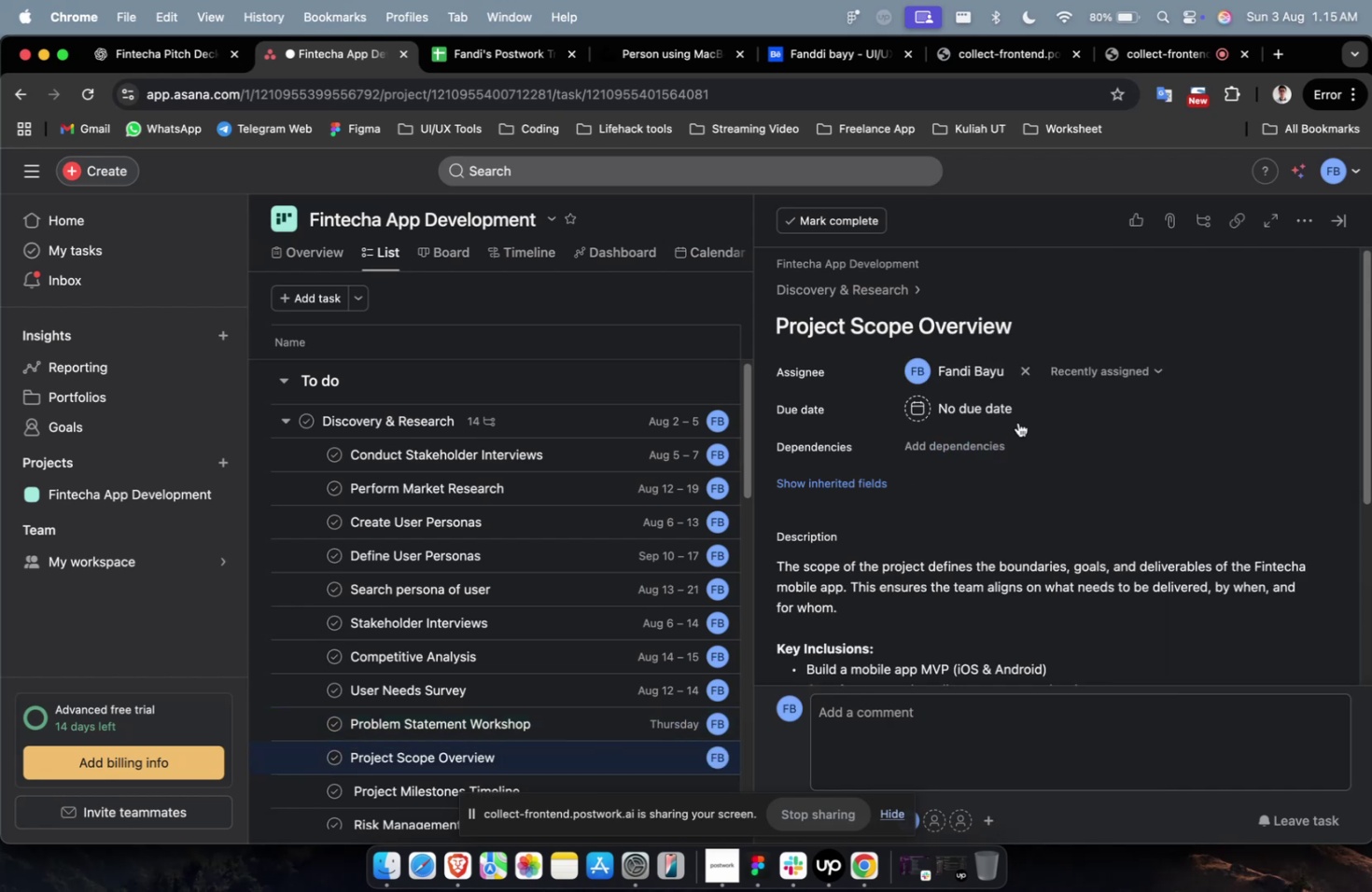 
left_click([1015, 419])
 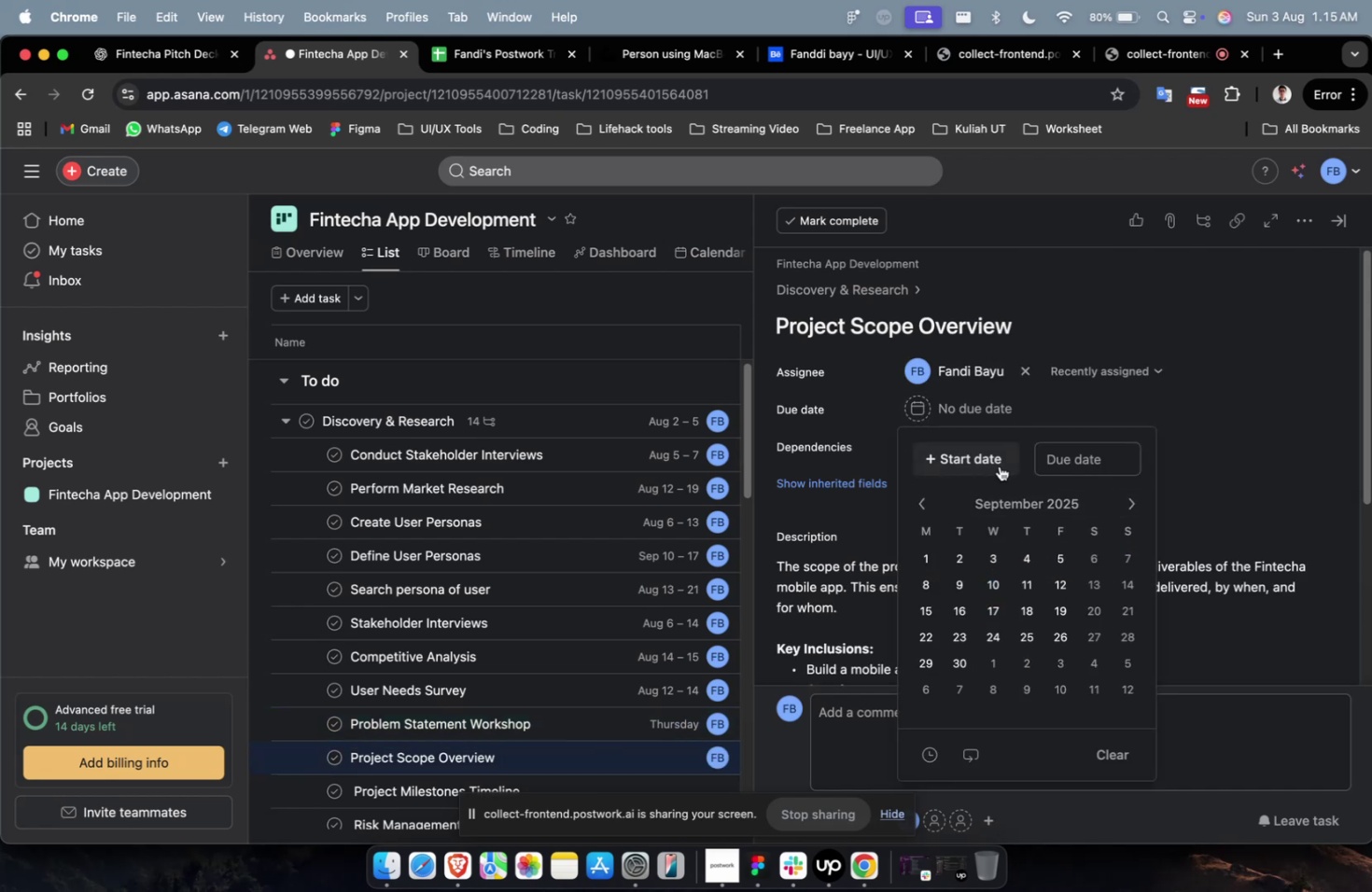 
left_click([966, 554])
 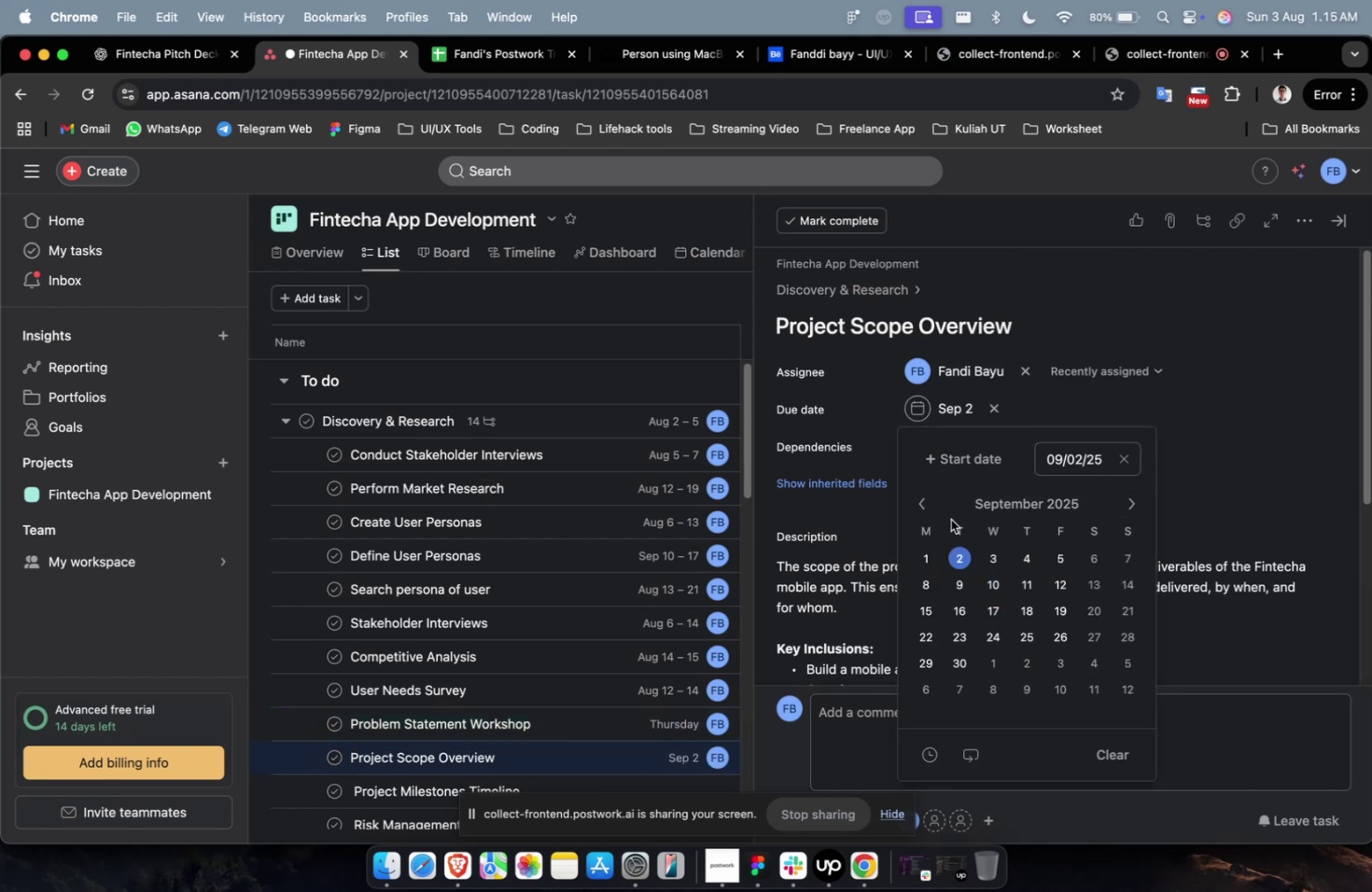 
double_click([932, 509])
 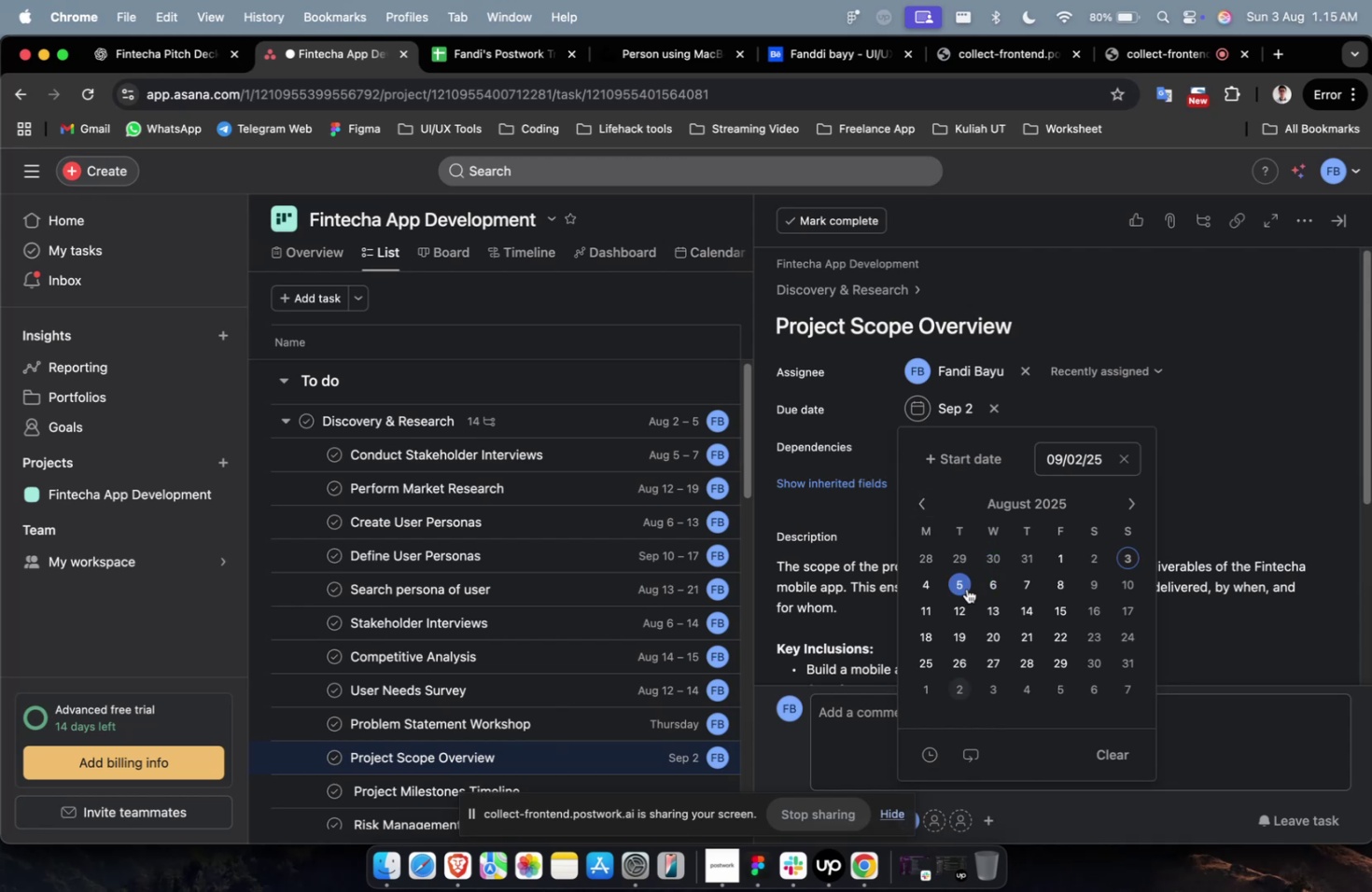 
left_click([930, 613])
 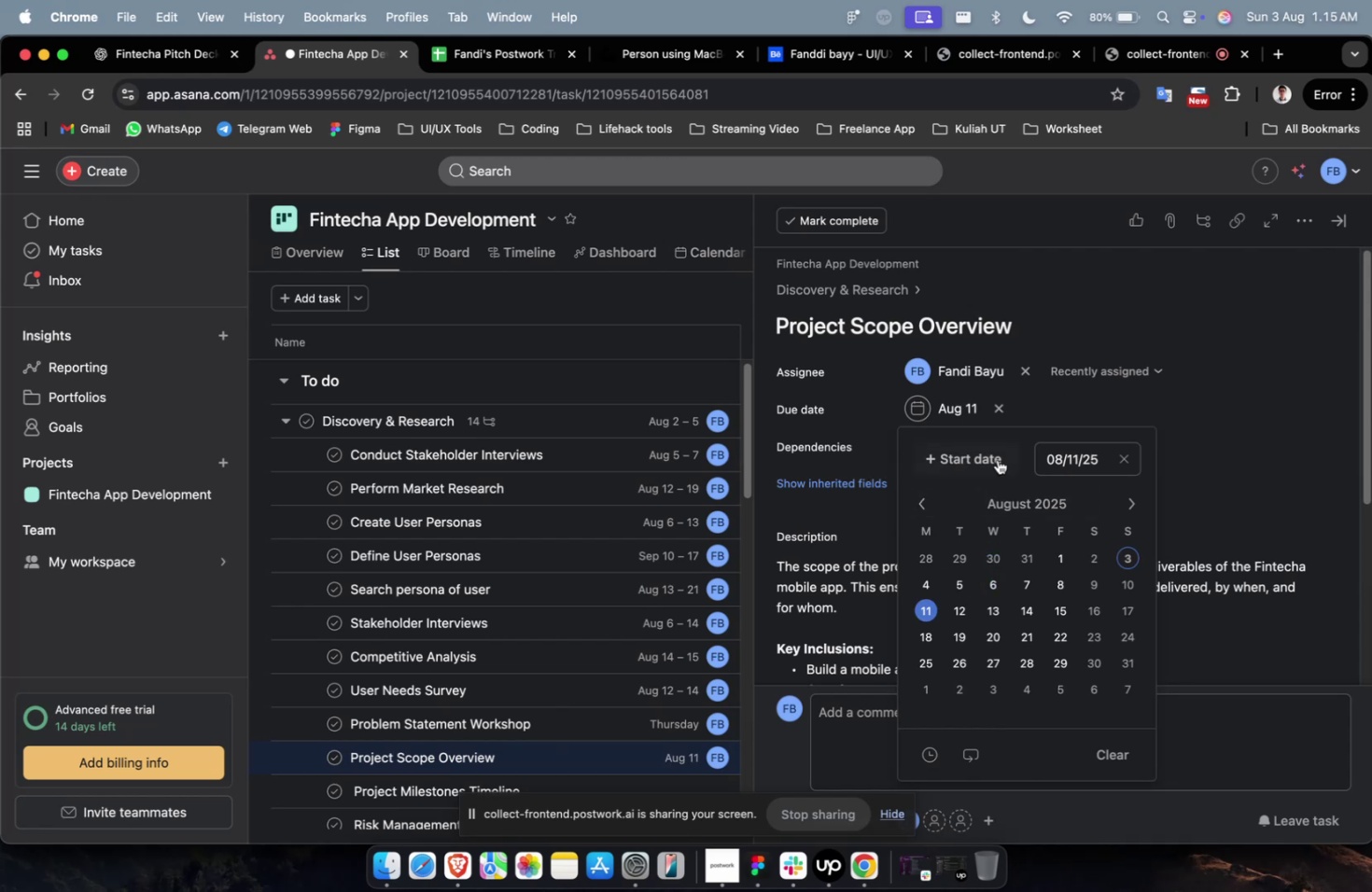 
double_click([996, 459])
 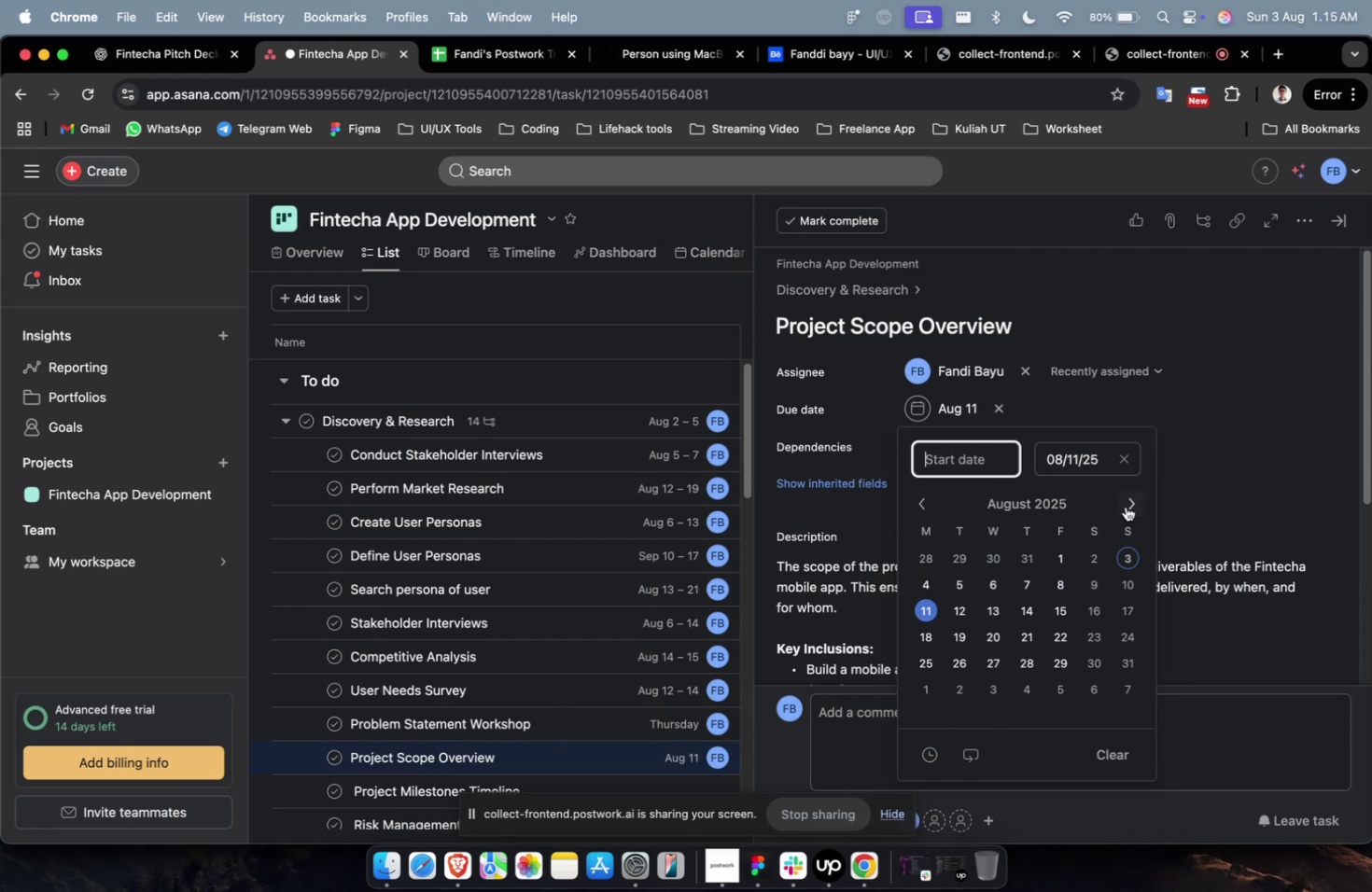 
left_click([1130, 504])
 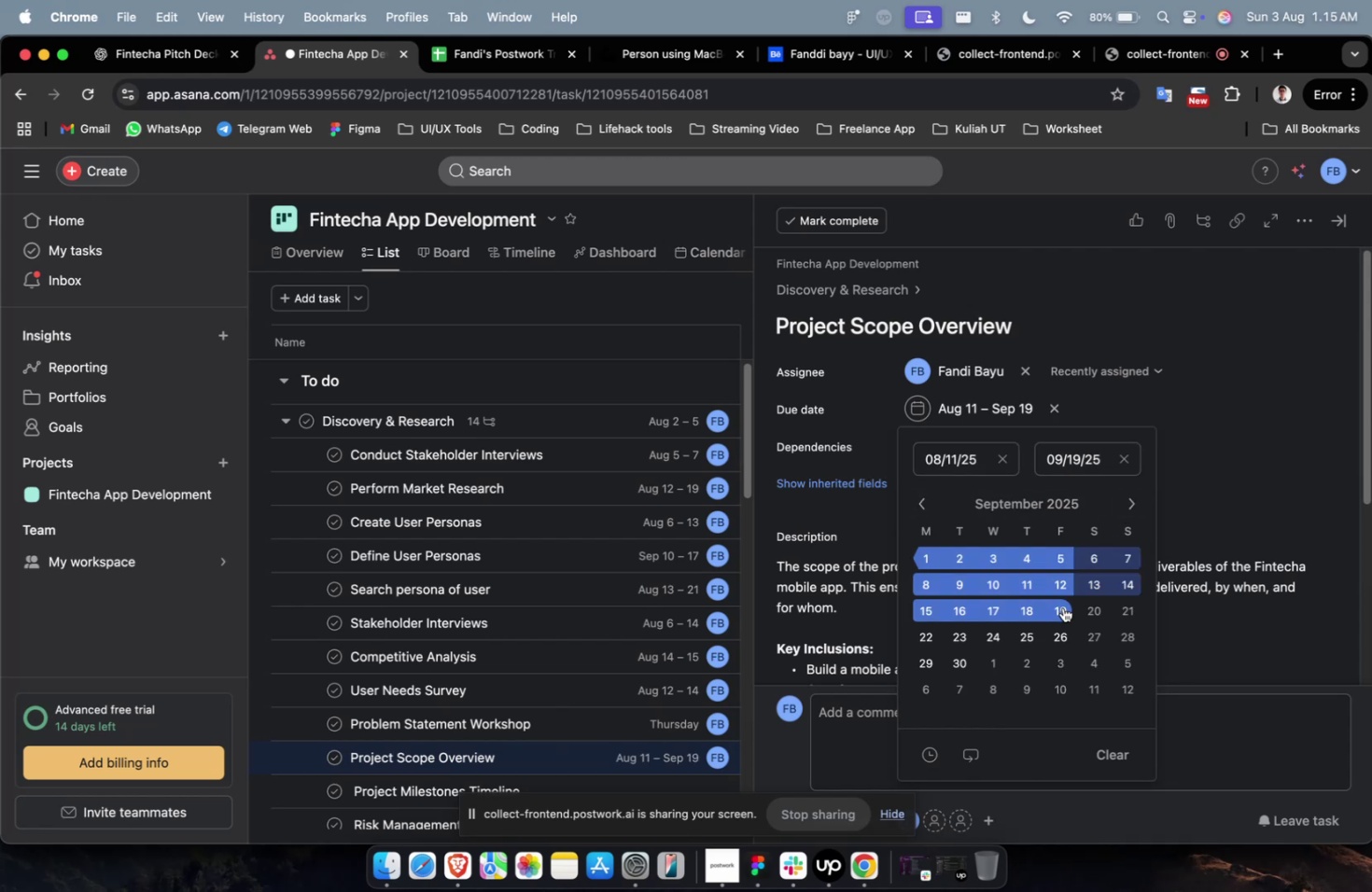 
scroll: coordinate [585, 655], scroll_direction: down, amount: 5.0
 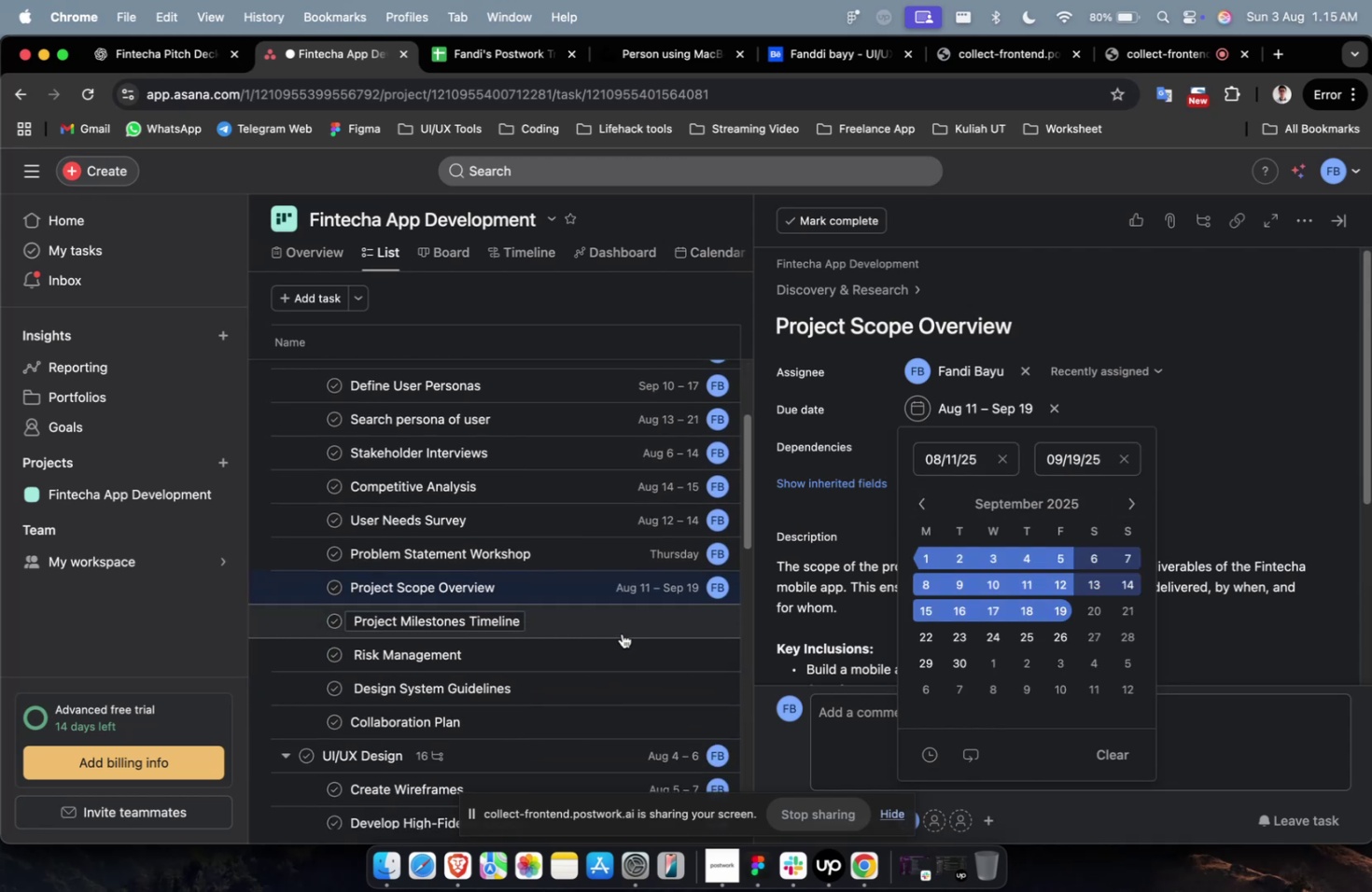 
left_click([622, 633])
 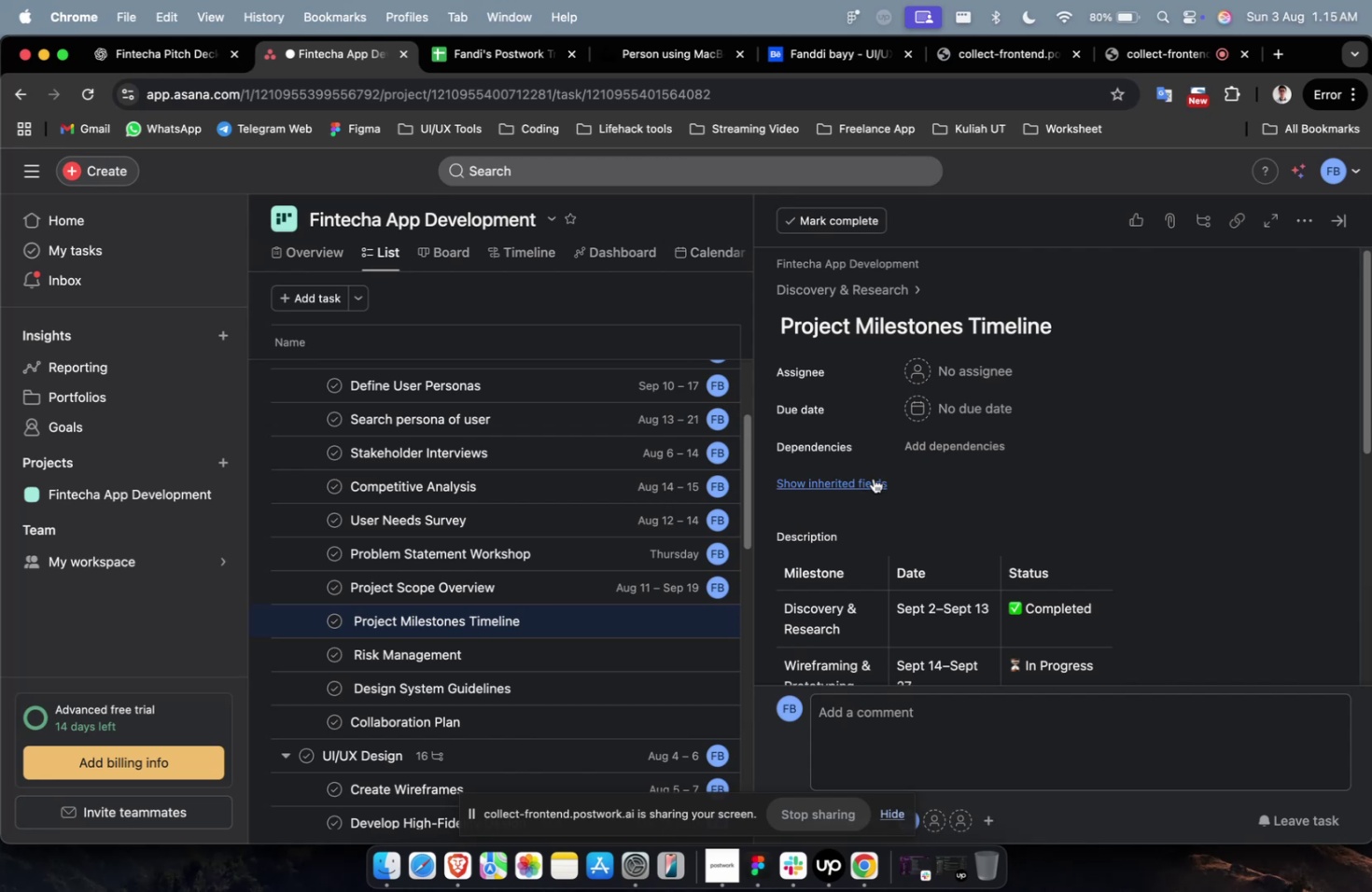 
left_click([950, 373])
 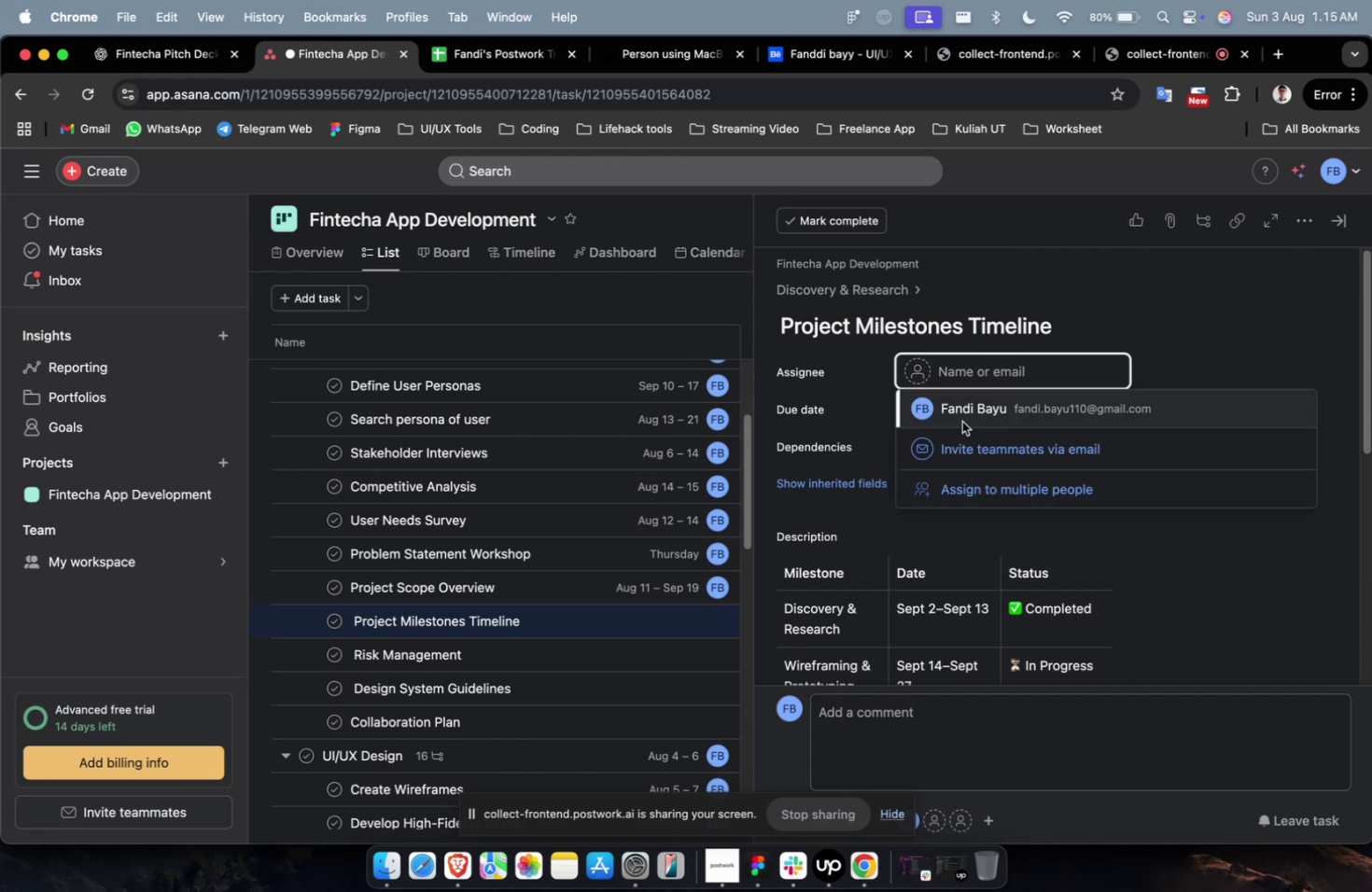 
left_click([965, 412])
 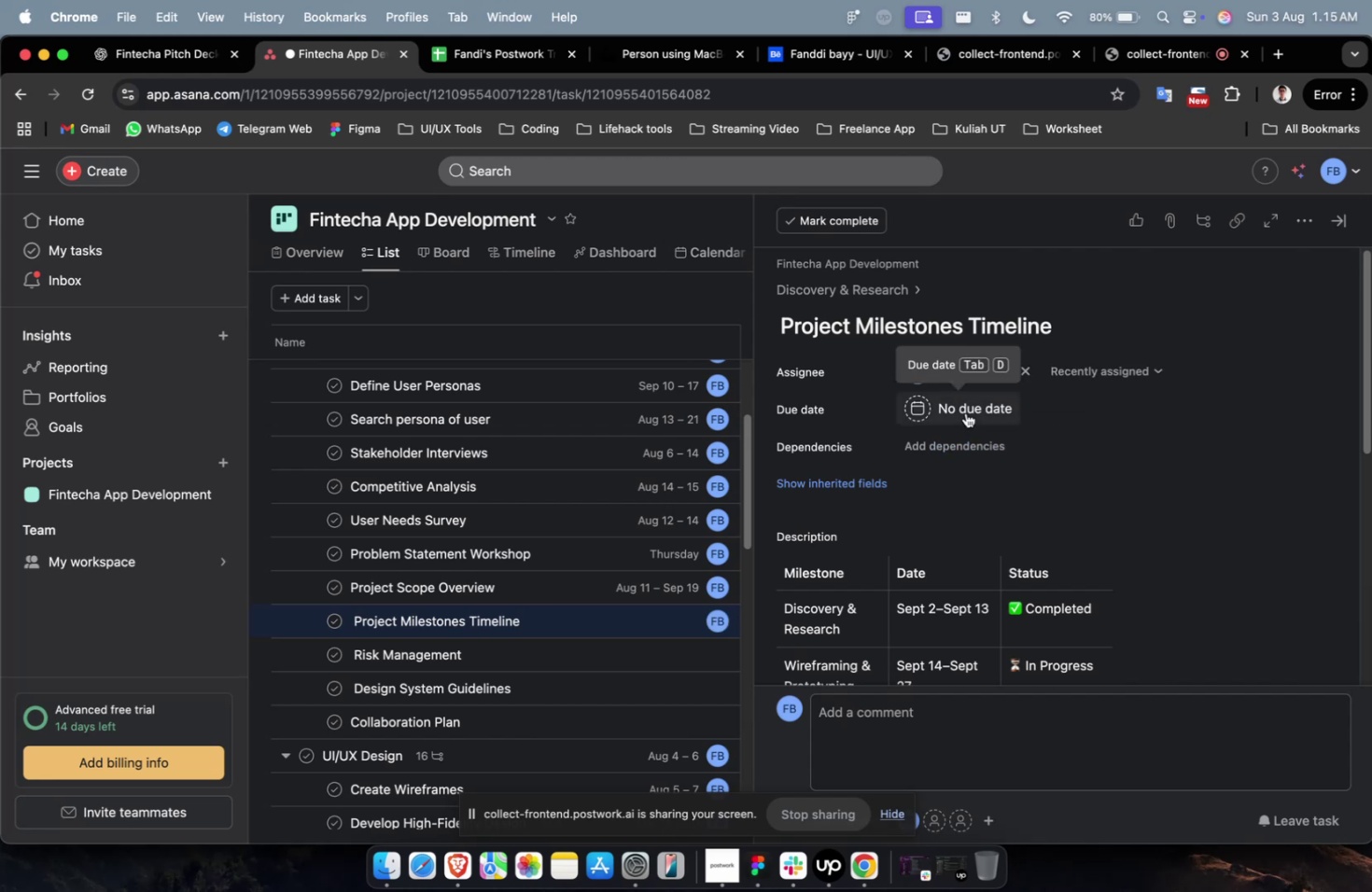 
left_click([965, 412])
 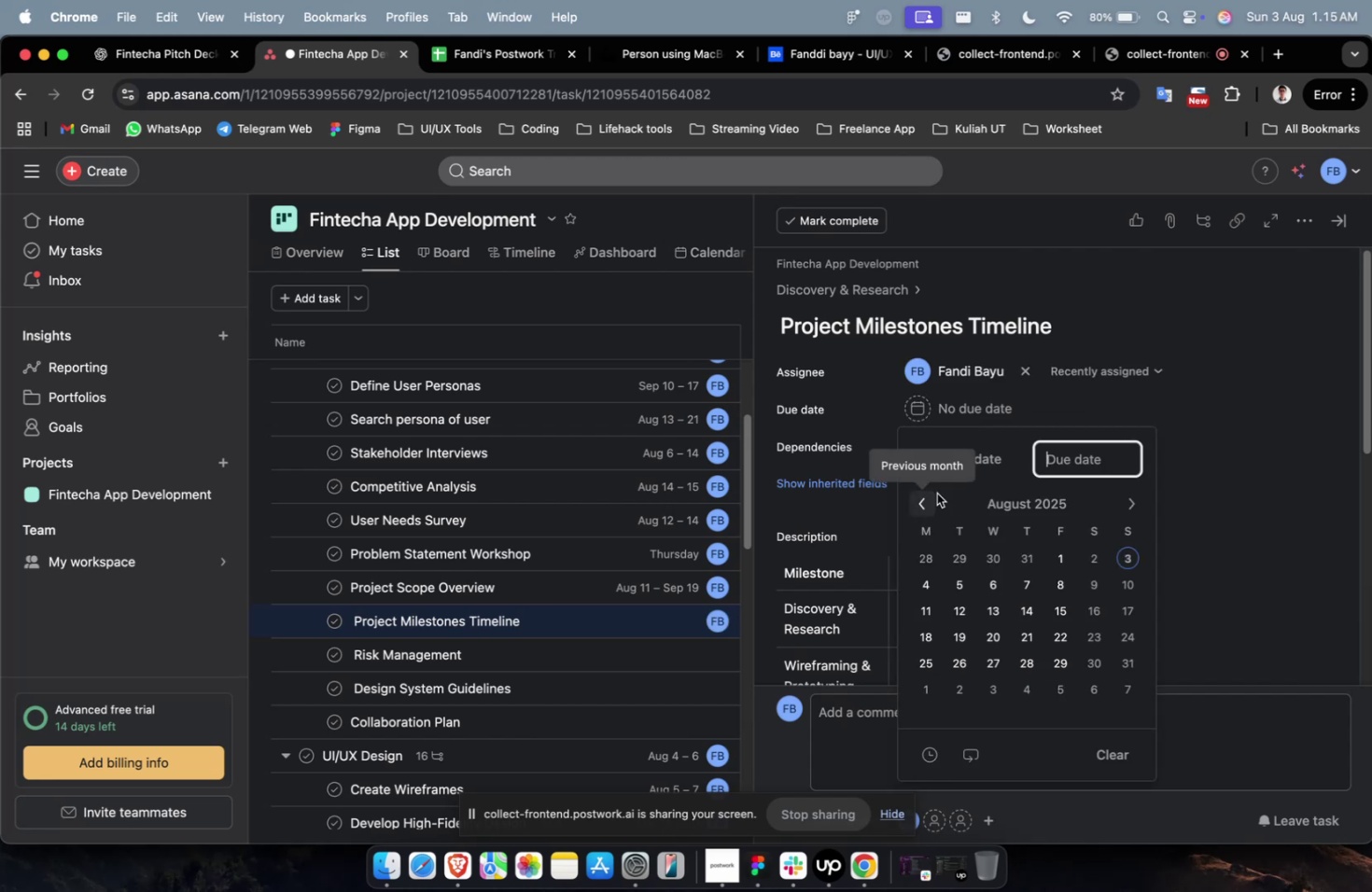 
wait(5.41)
 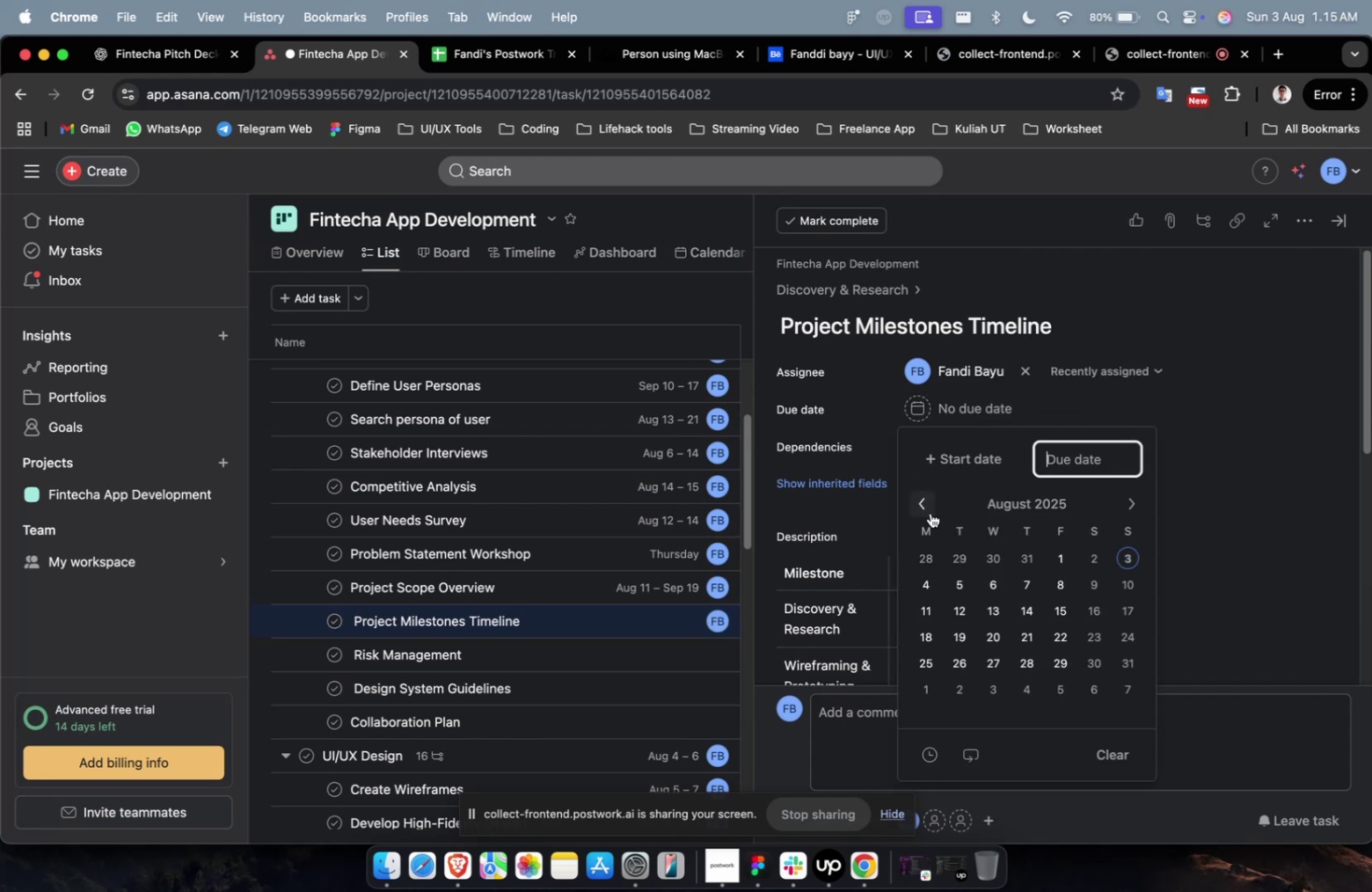 
left_click([924, 604])
 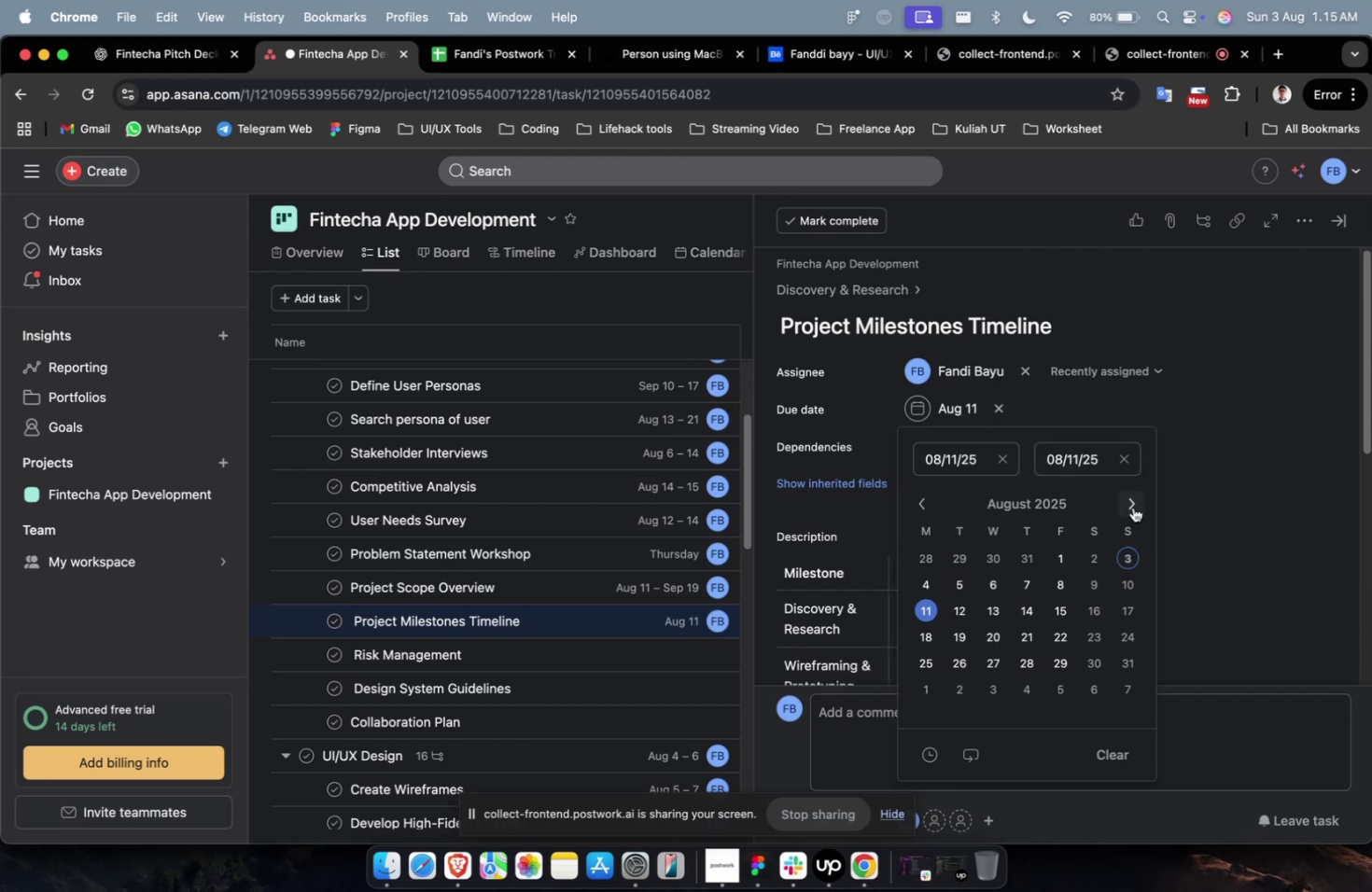 
double_click([1132, 507])
 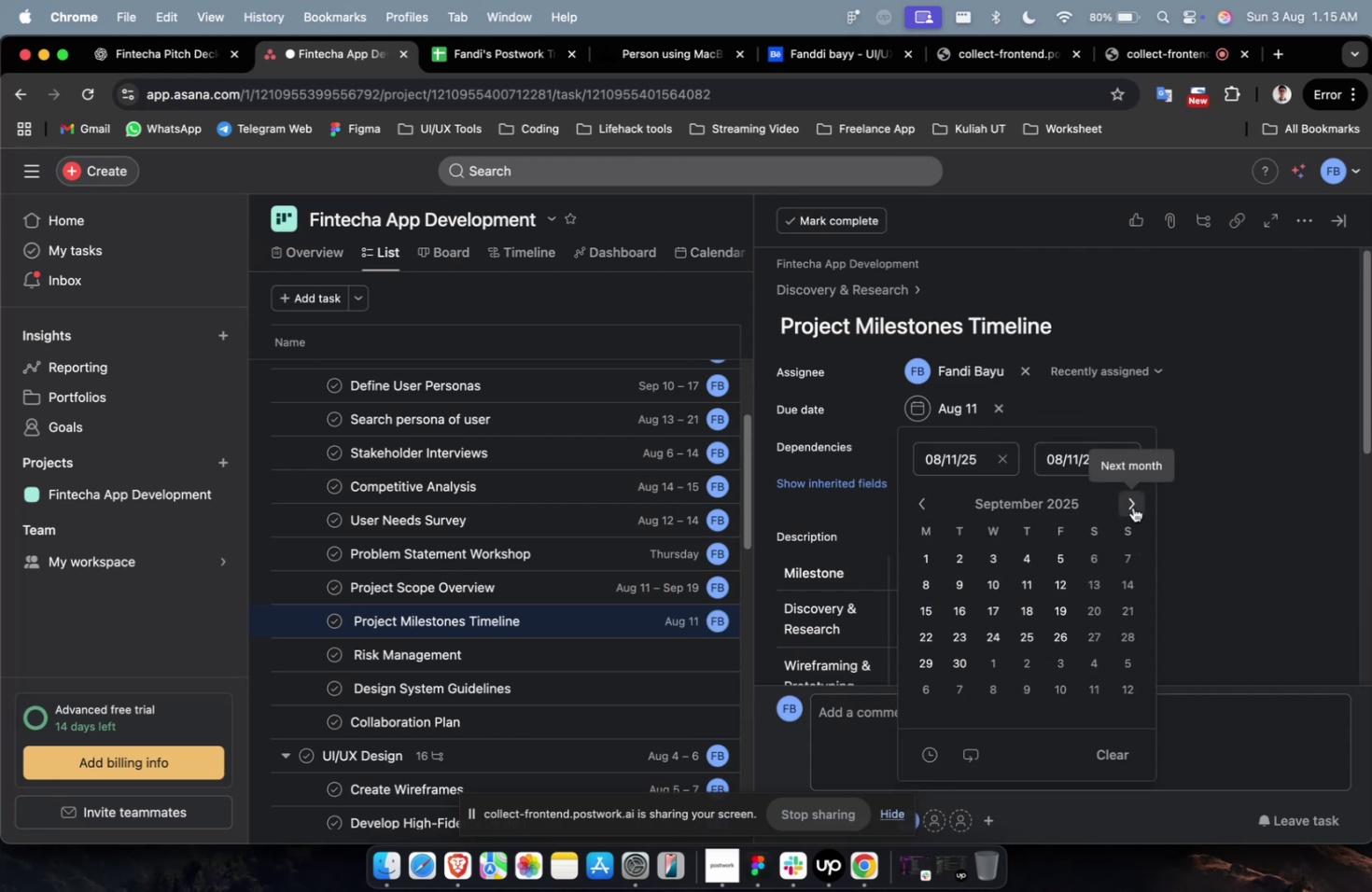 
triple_click([1132, 507])
 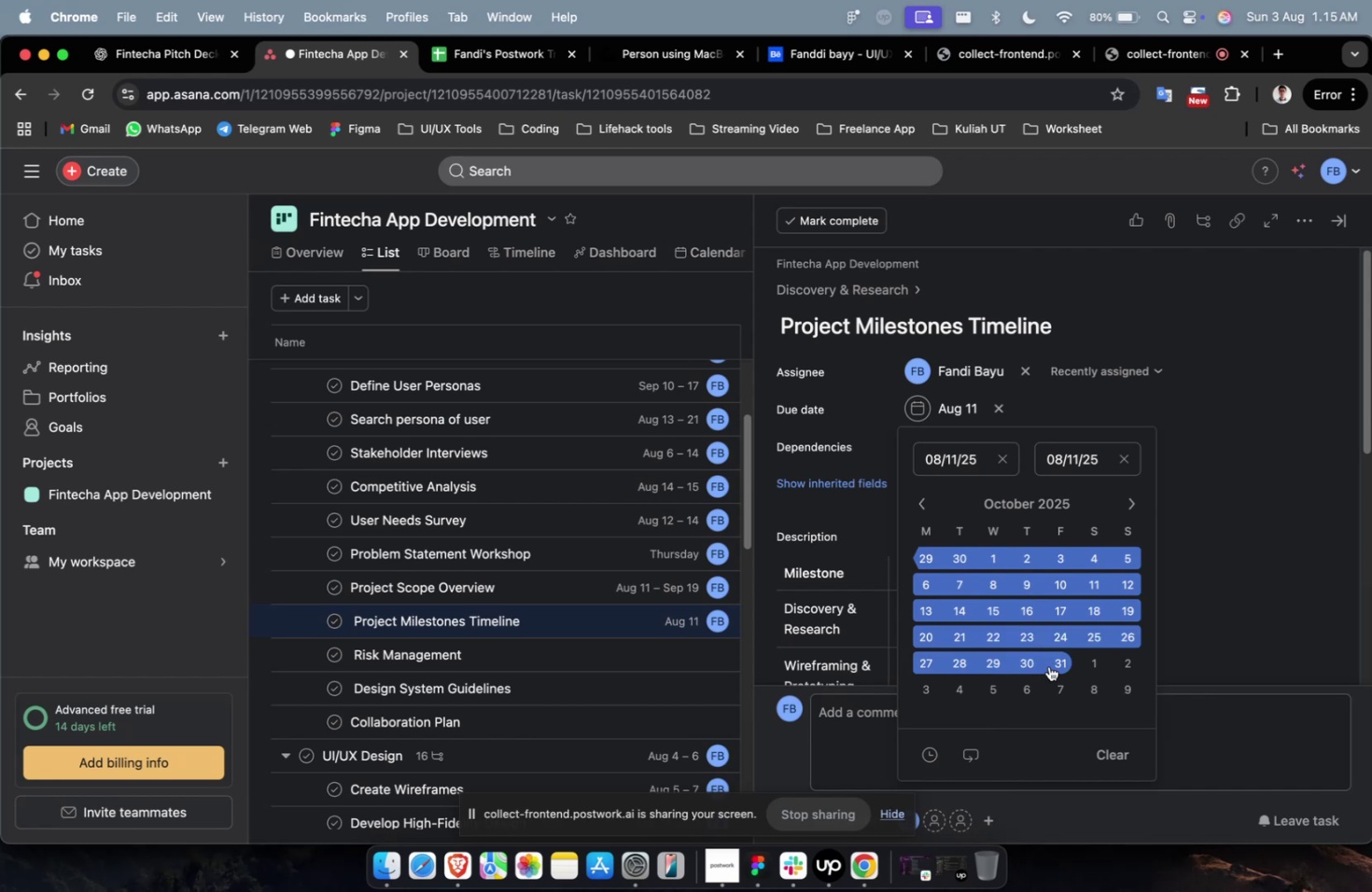 
left_click([1055, 665])
 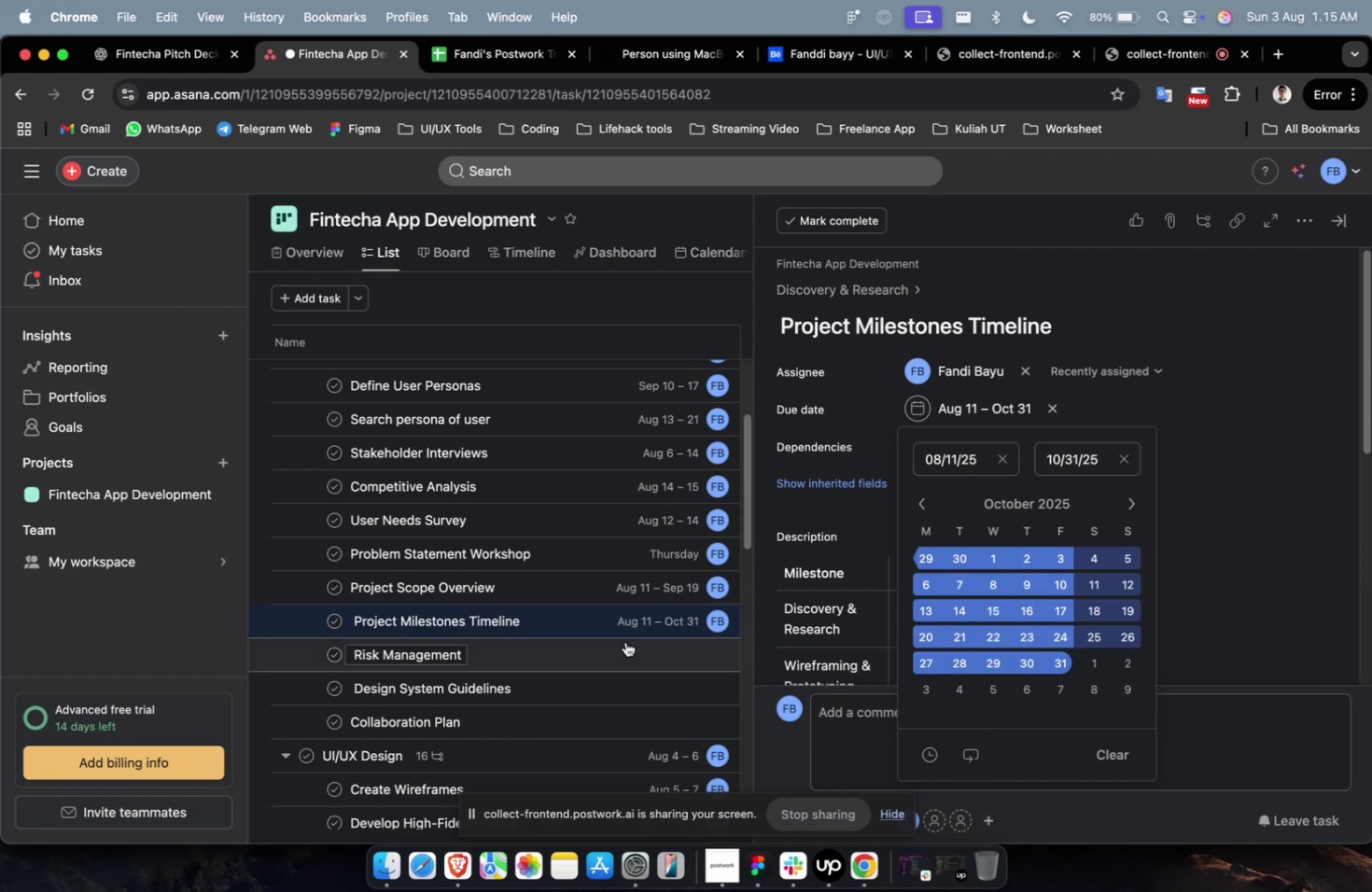 
left_click([624, 643])
 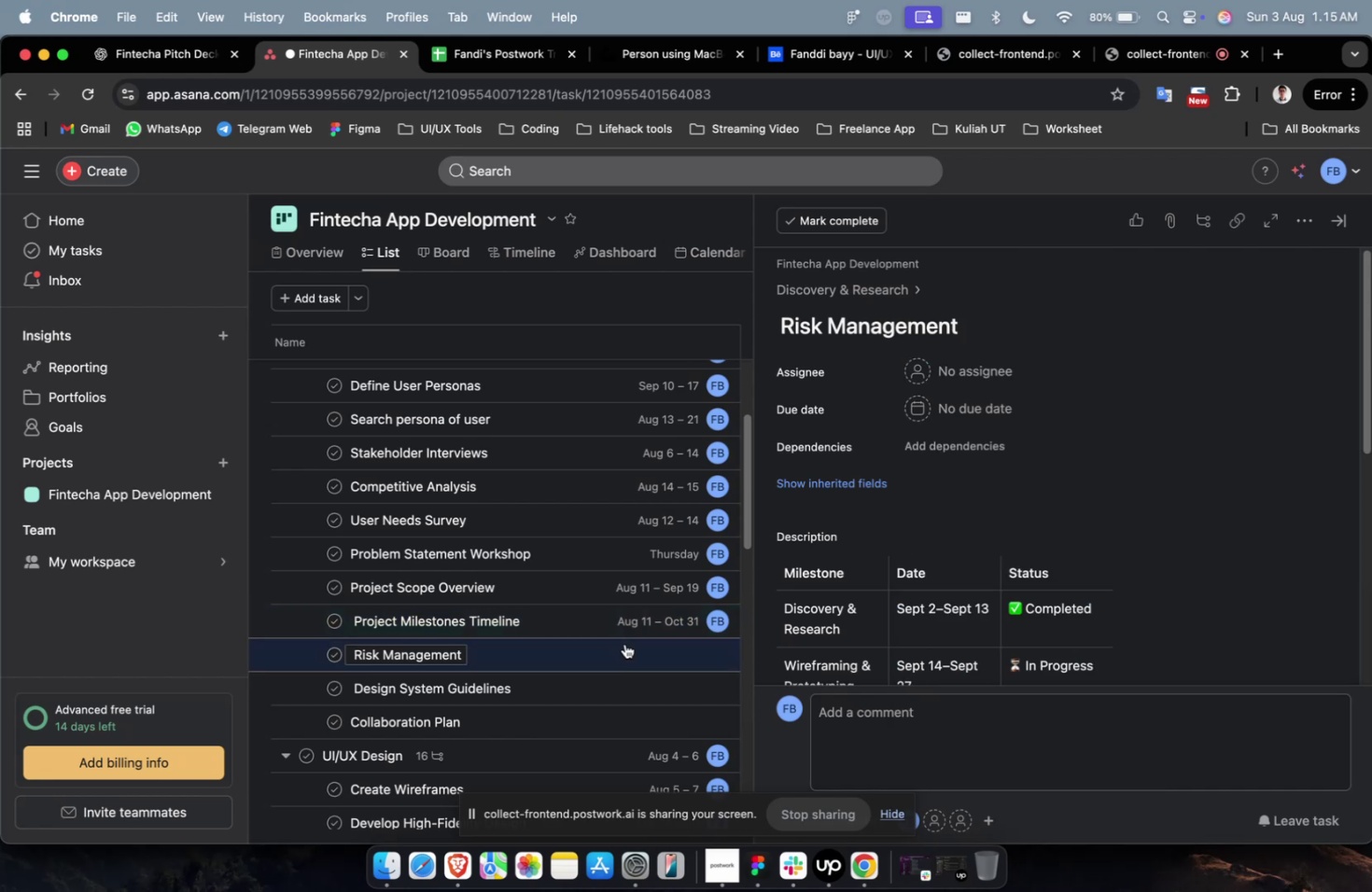 
mouse_move([928, 415])
 